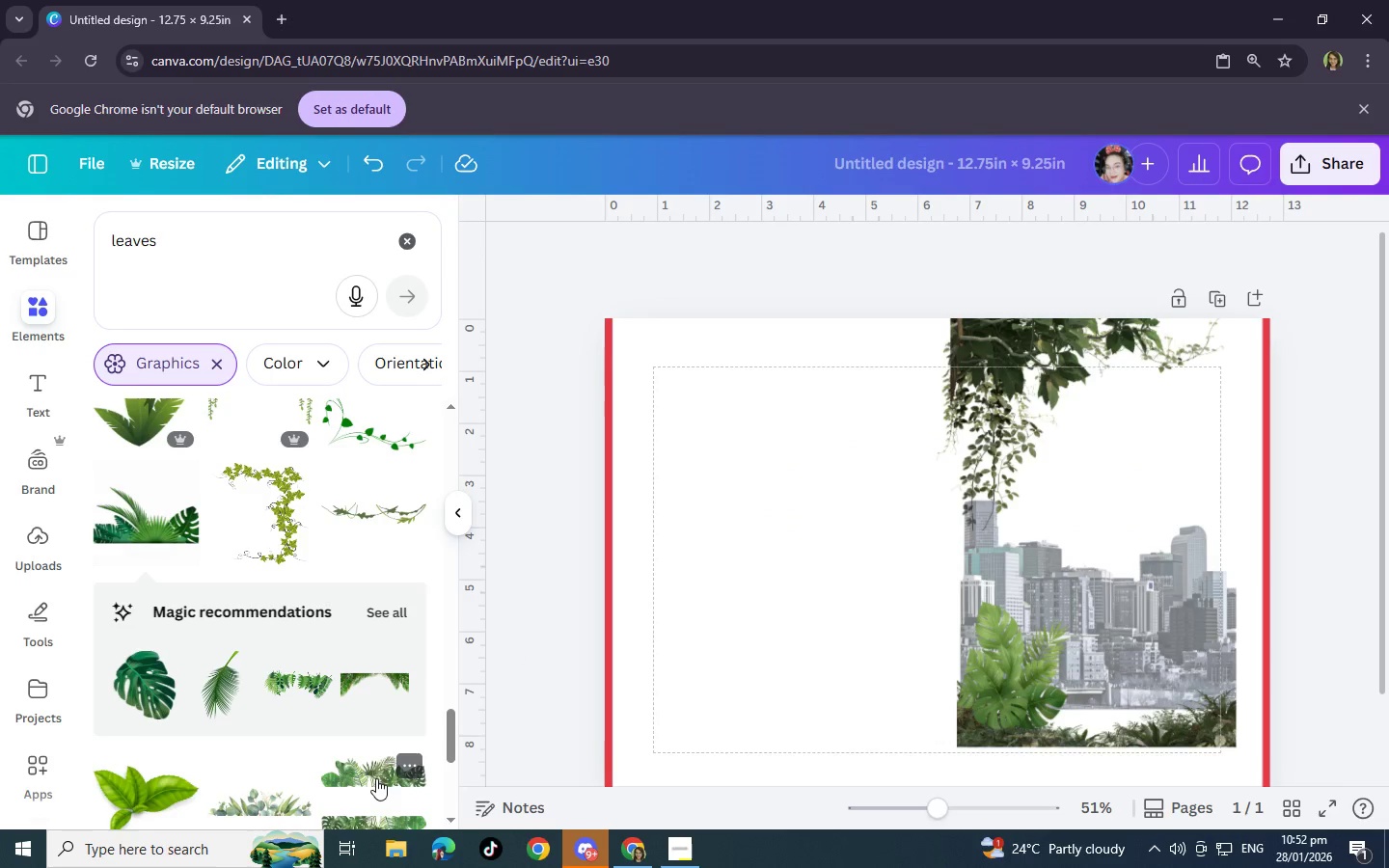 
scroll: coordinate [376, 778], scroll_direction: down, amount: 2.0
 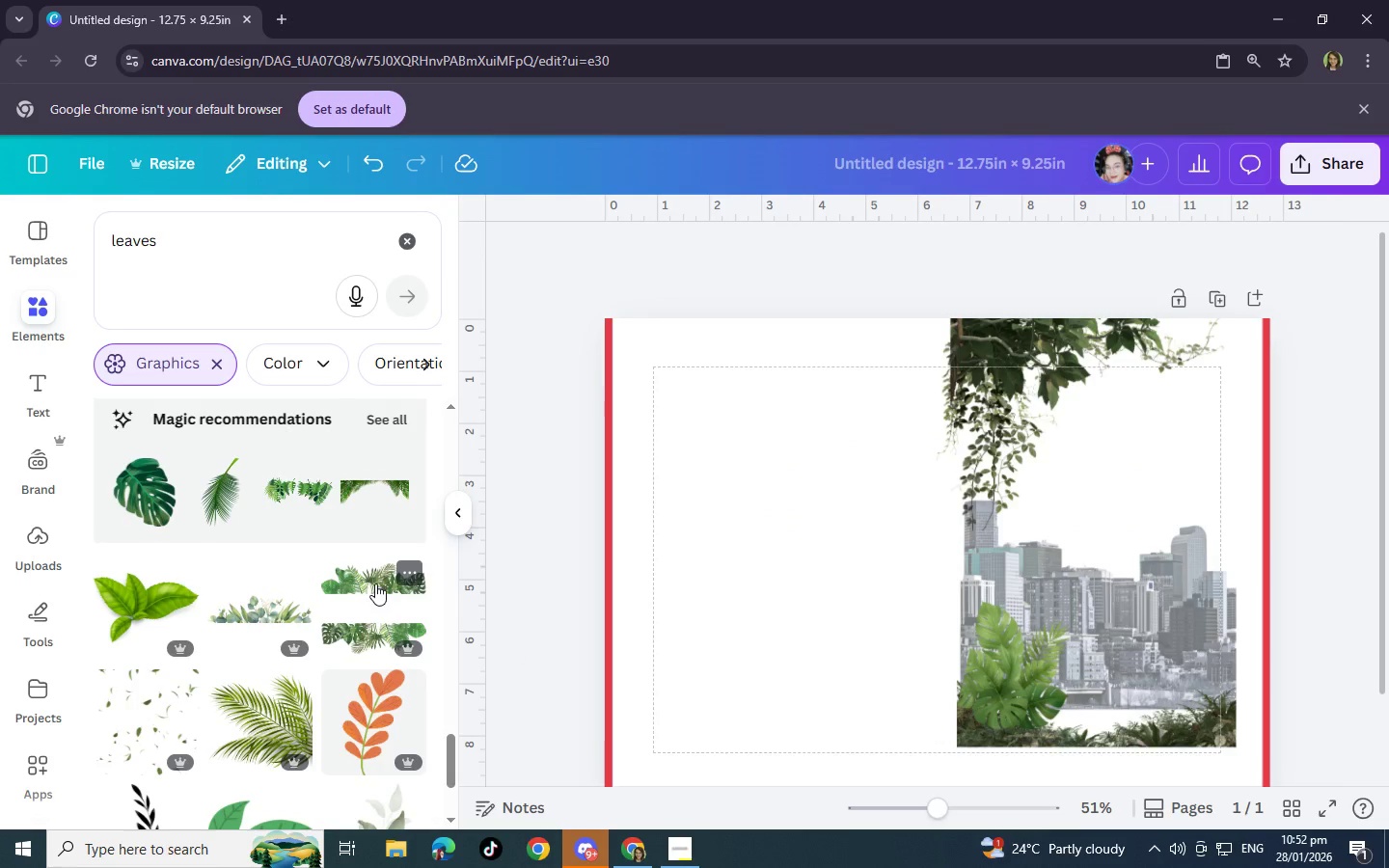 
left_click([375, 580])
 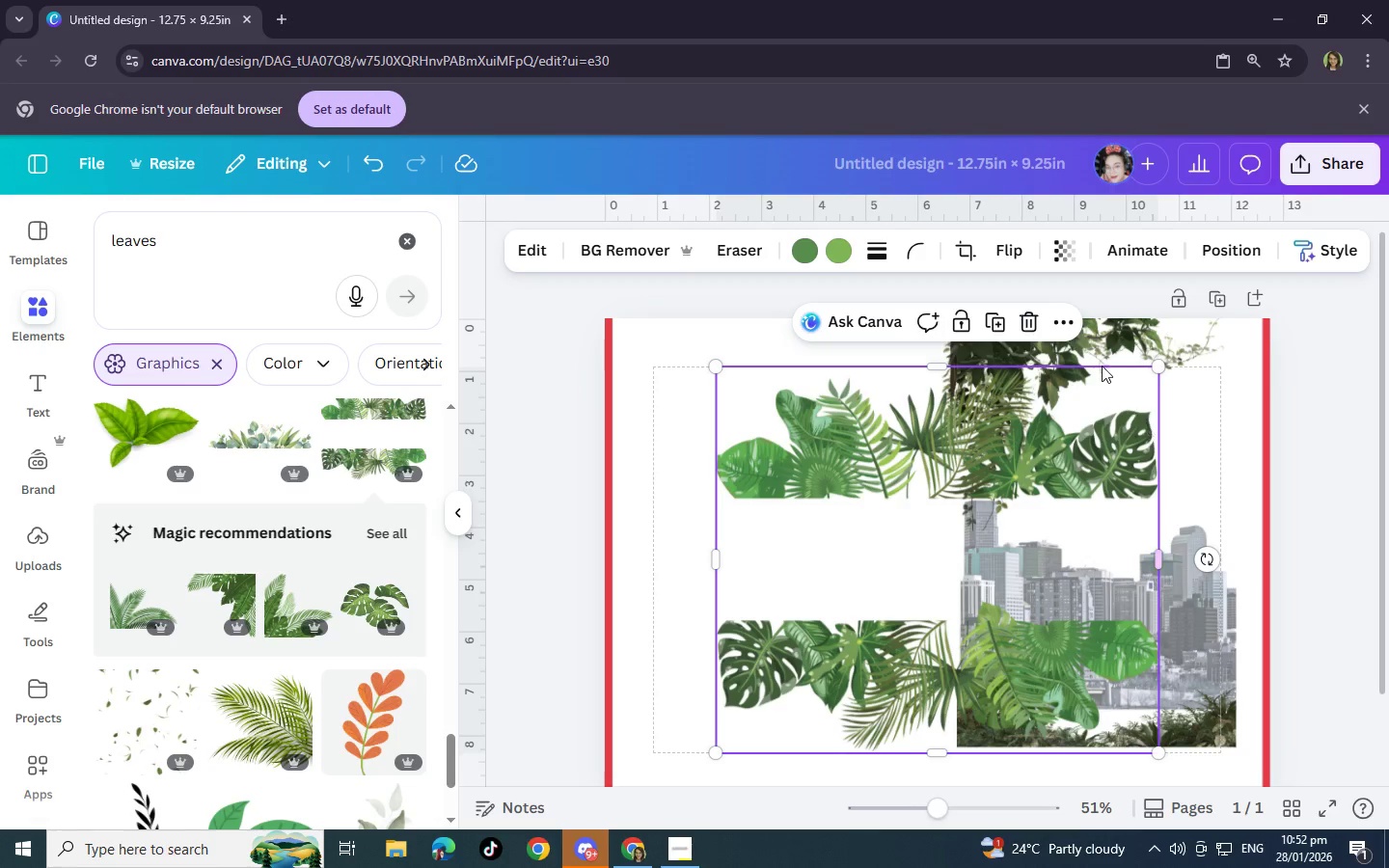 
left_click([1030, 323])
 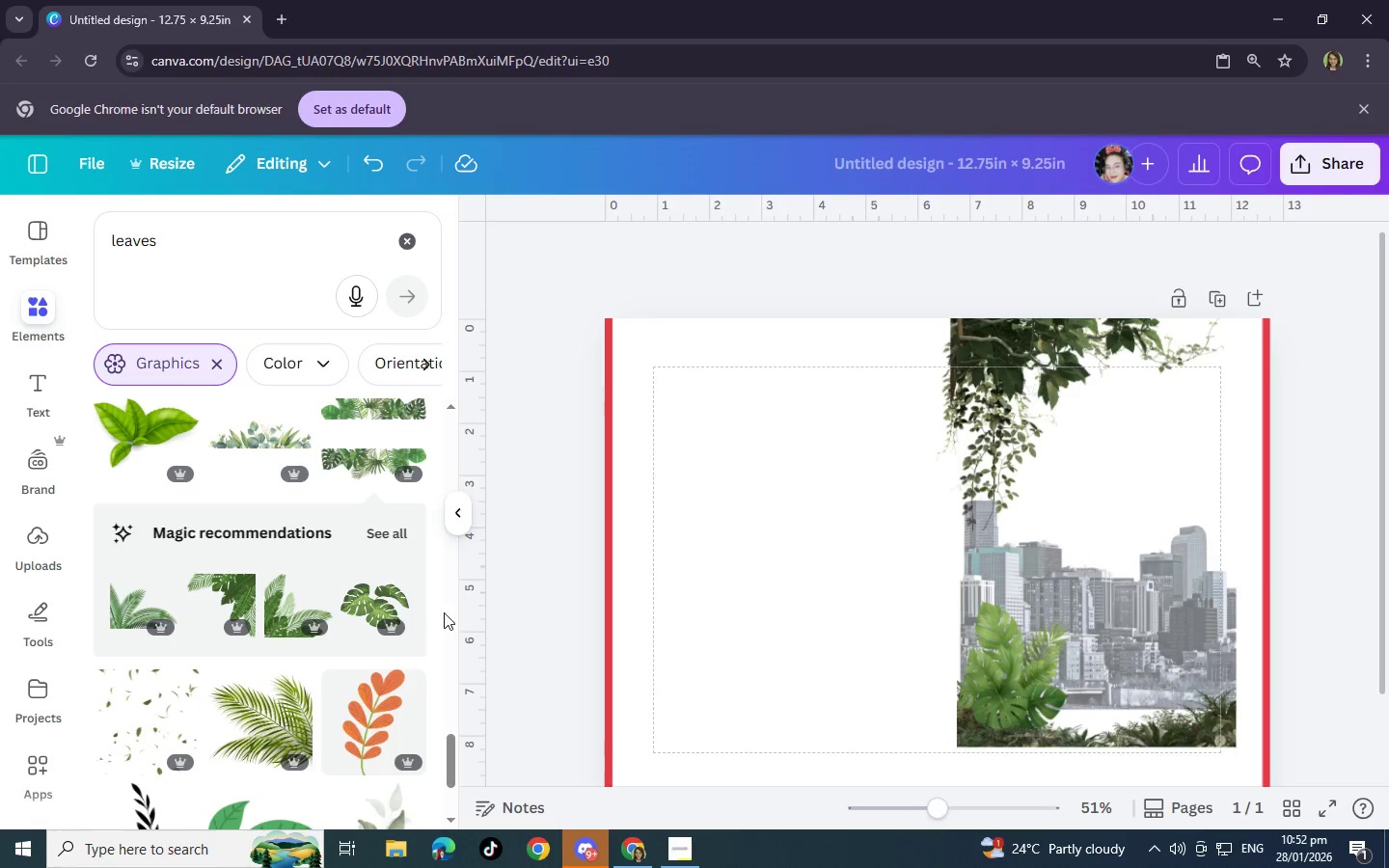 
left_click([386, 532])
 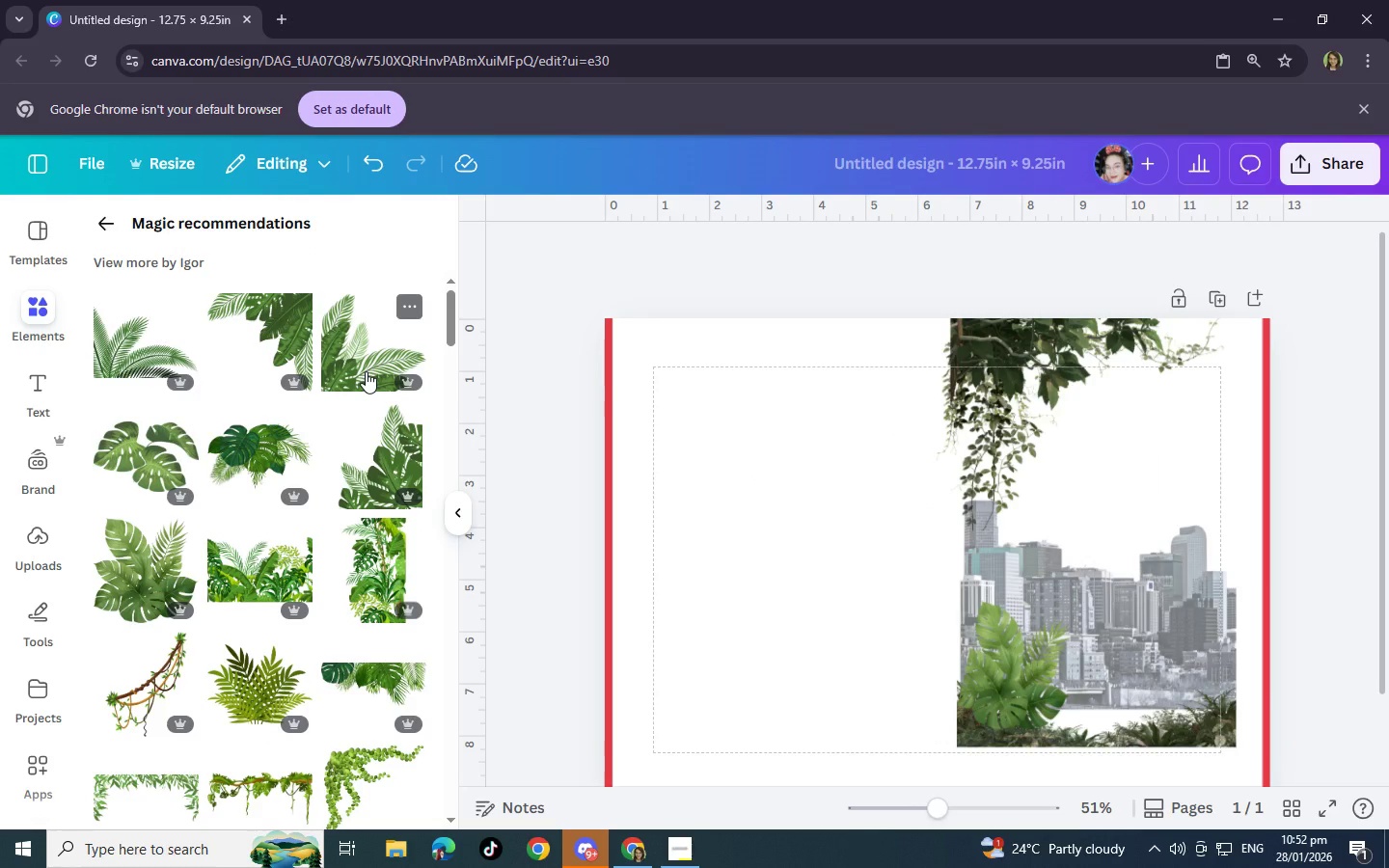 
wait(6.78)
 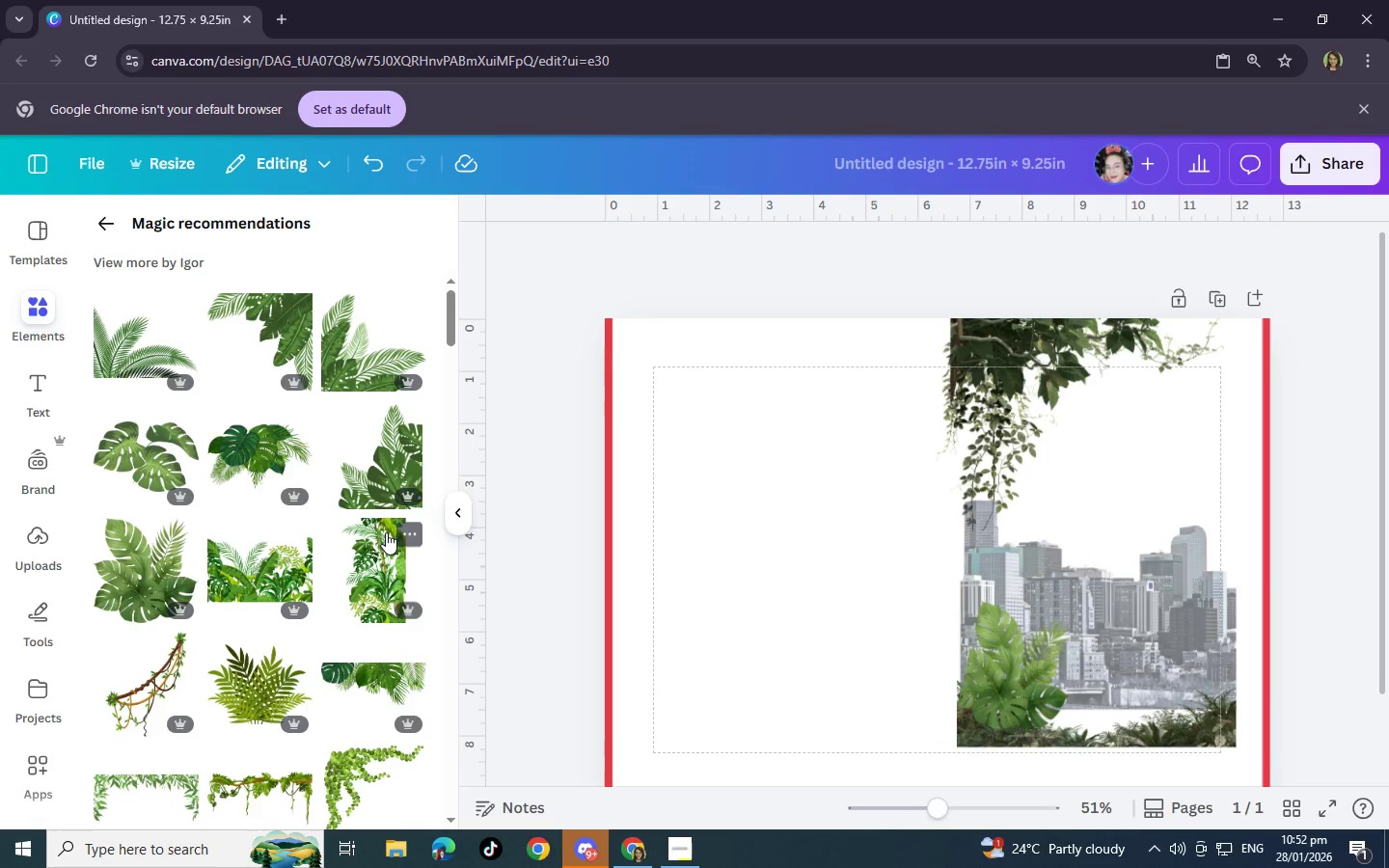 
left_click([366, 371])
 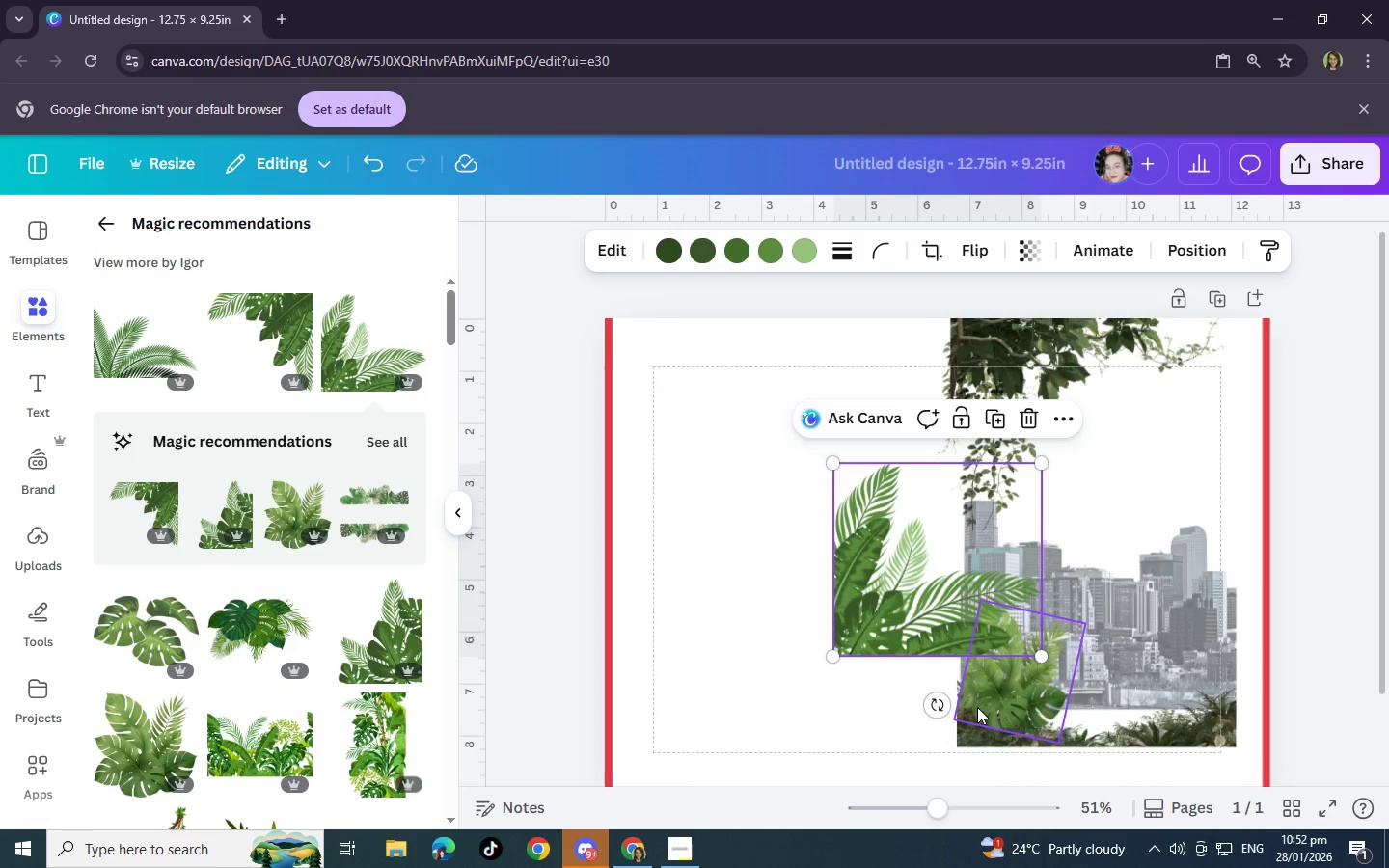 
left_click_drag(start_coordinate=[938, 706], to_coordinate=[780, 576])
 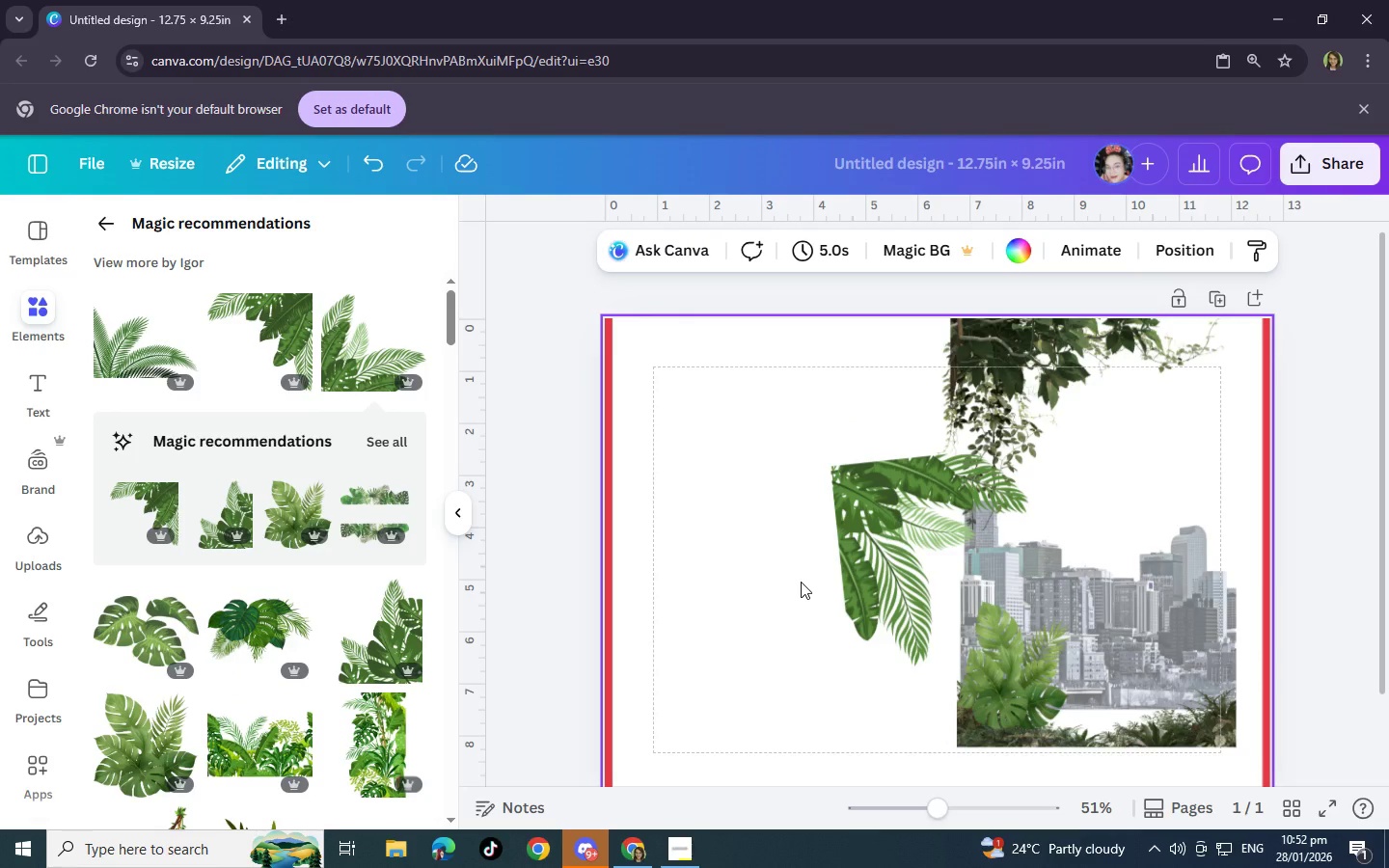 
left_click([902, 548])
 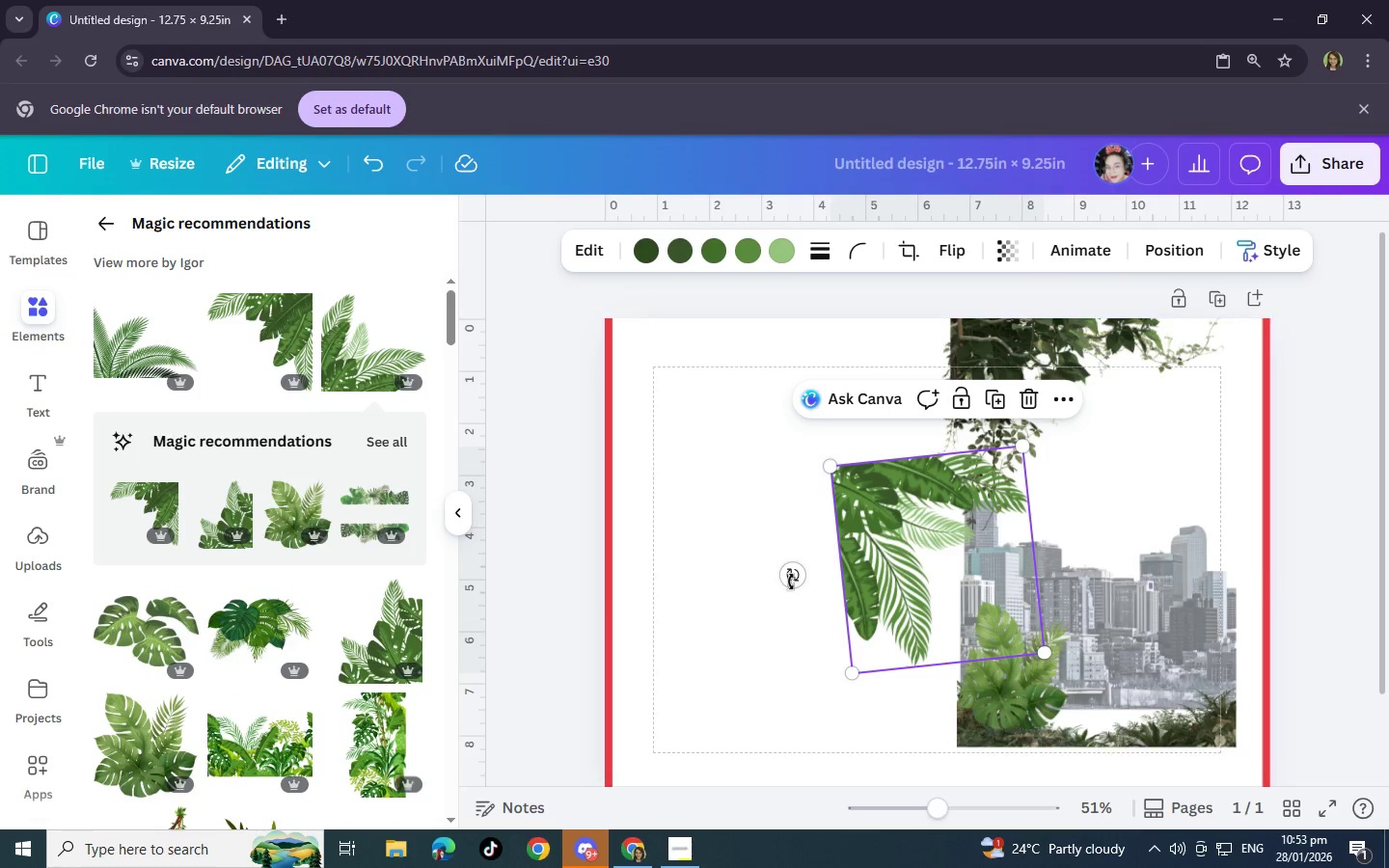 
left_click_drag(start_coordinate=[792, 581], to_coordinate=[924, 457])
 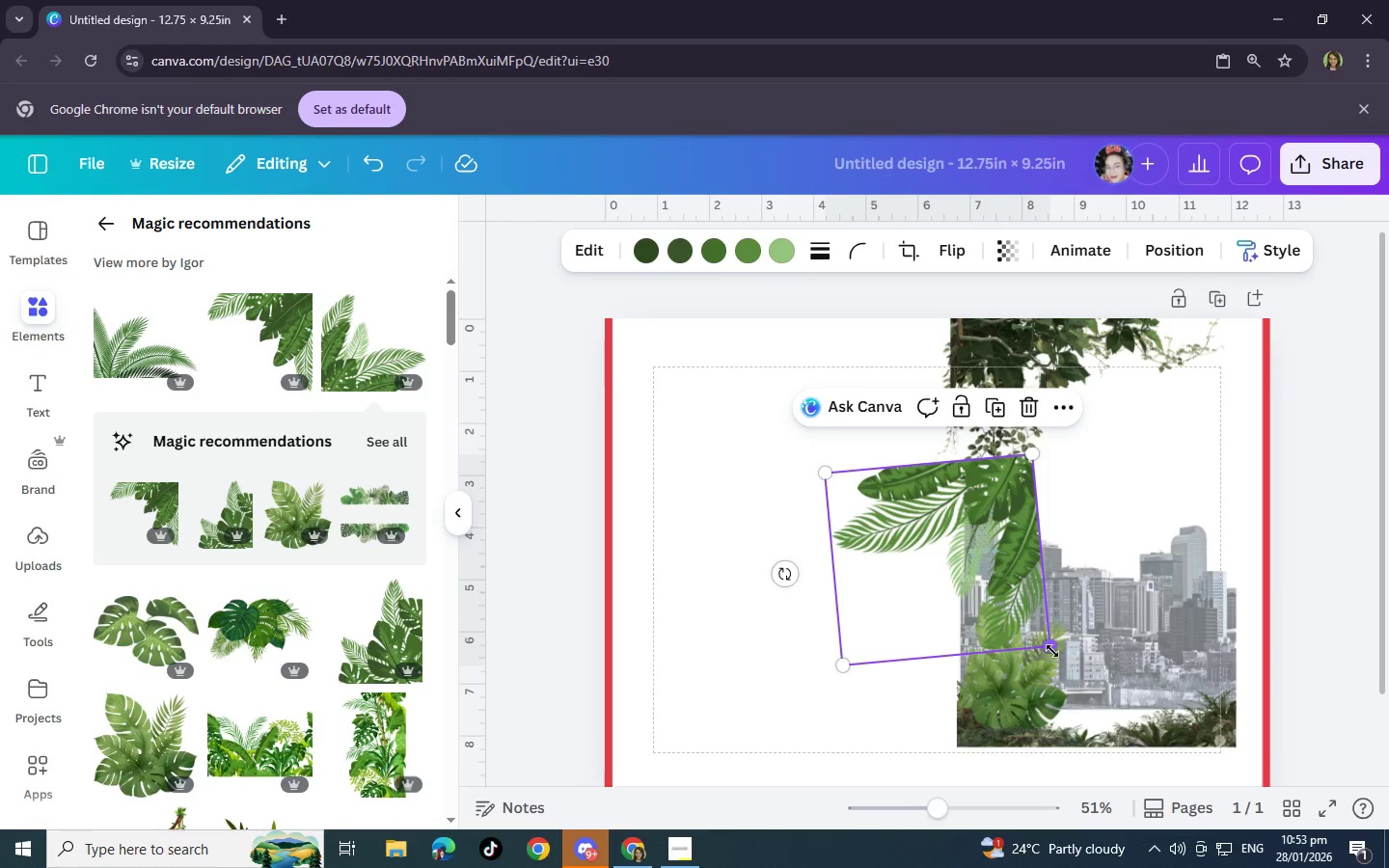 
left_click_drag(start_coordinate=[1051, 649], to_coordinate=[975, 526])
 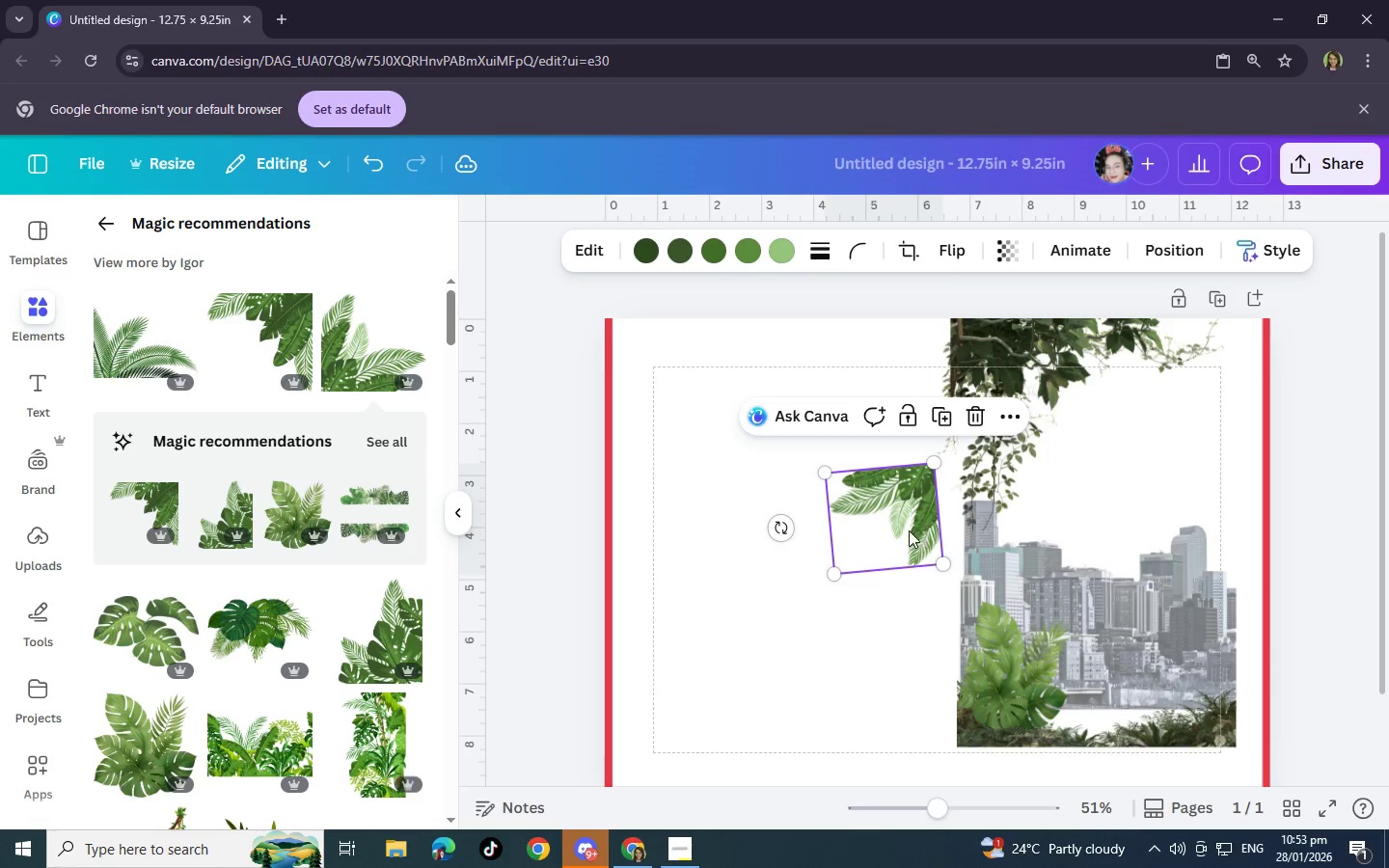 
left_click_drag(start_coordinate=[909, 530], to_coordinate=[1194, 380])
 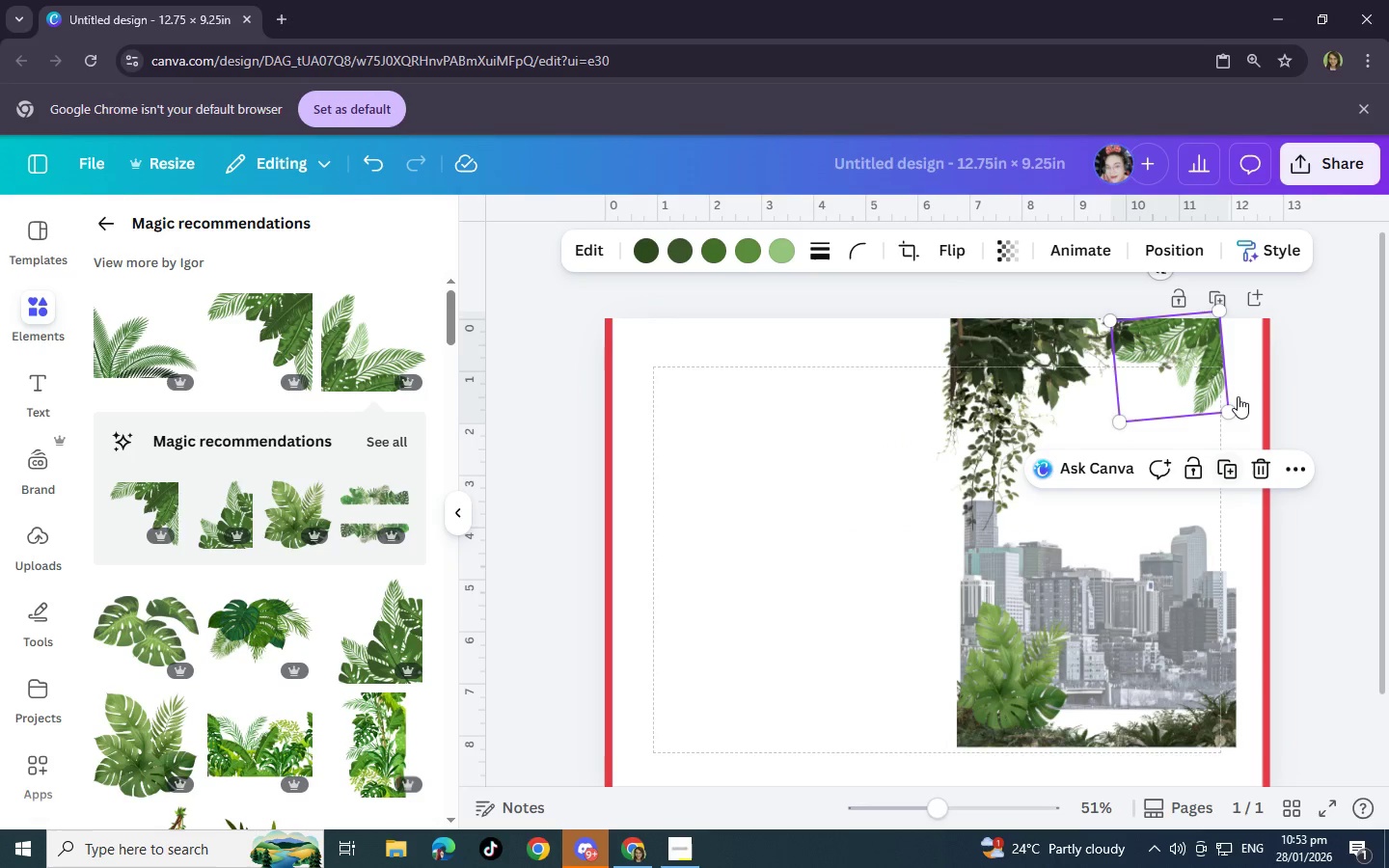 
left_click([1198, 382])
 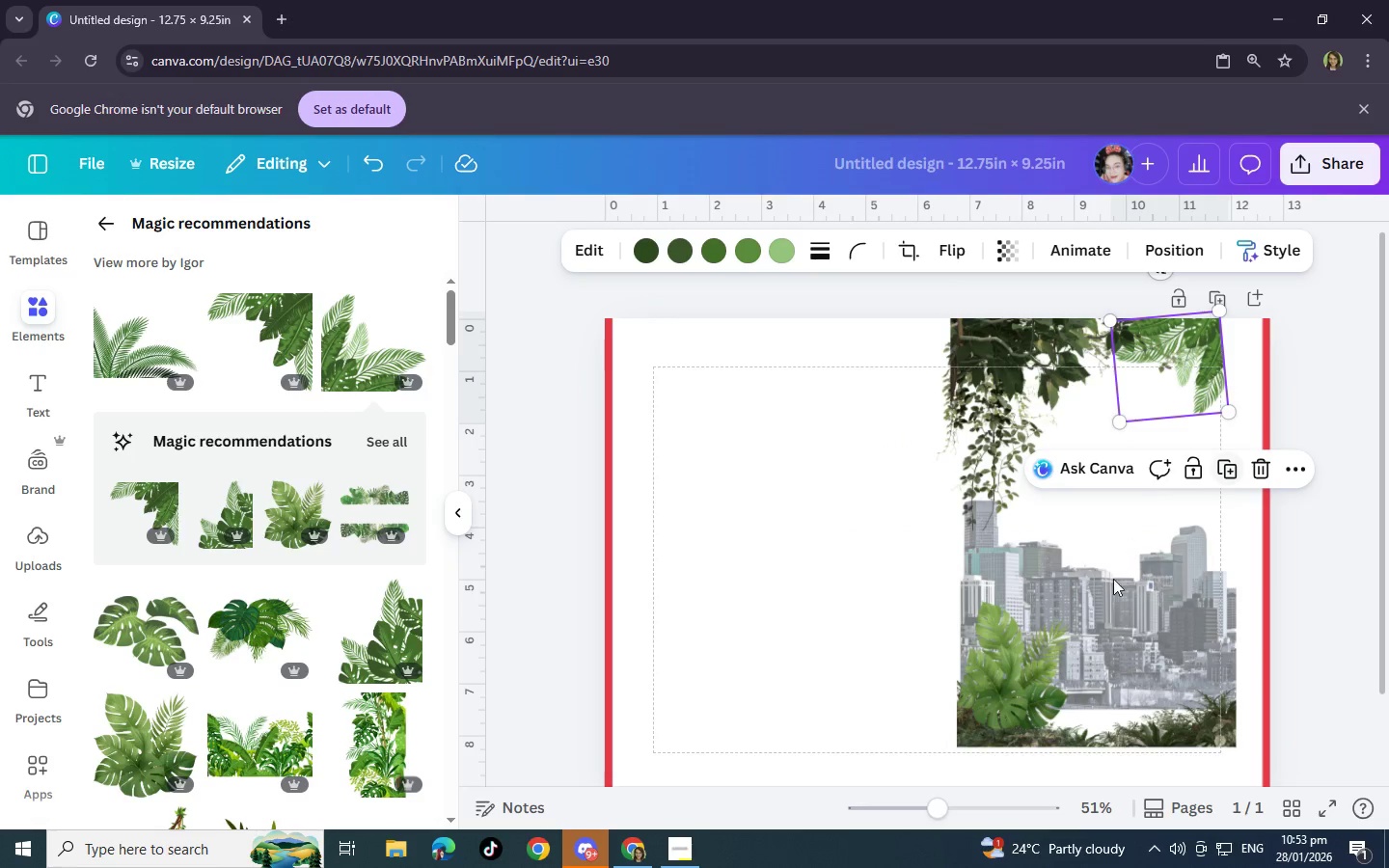 
left_click([1112, 587])
 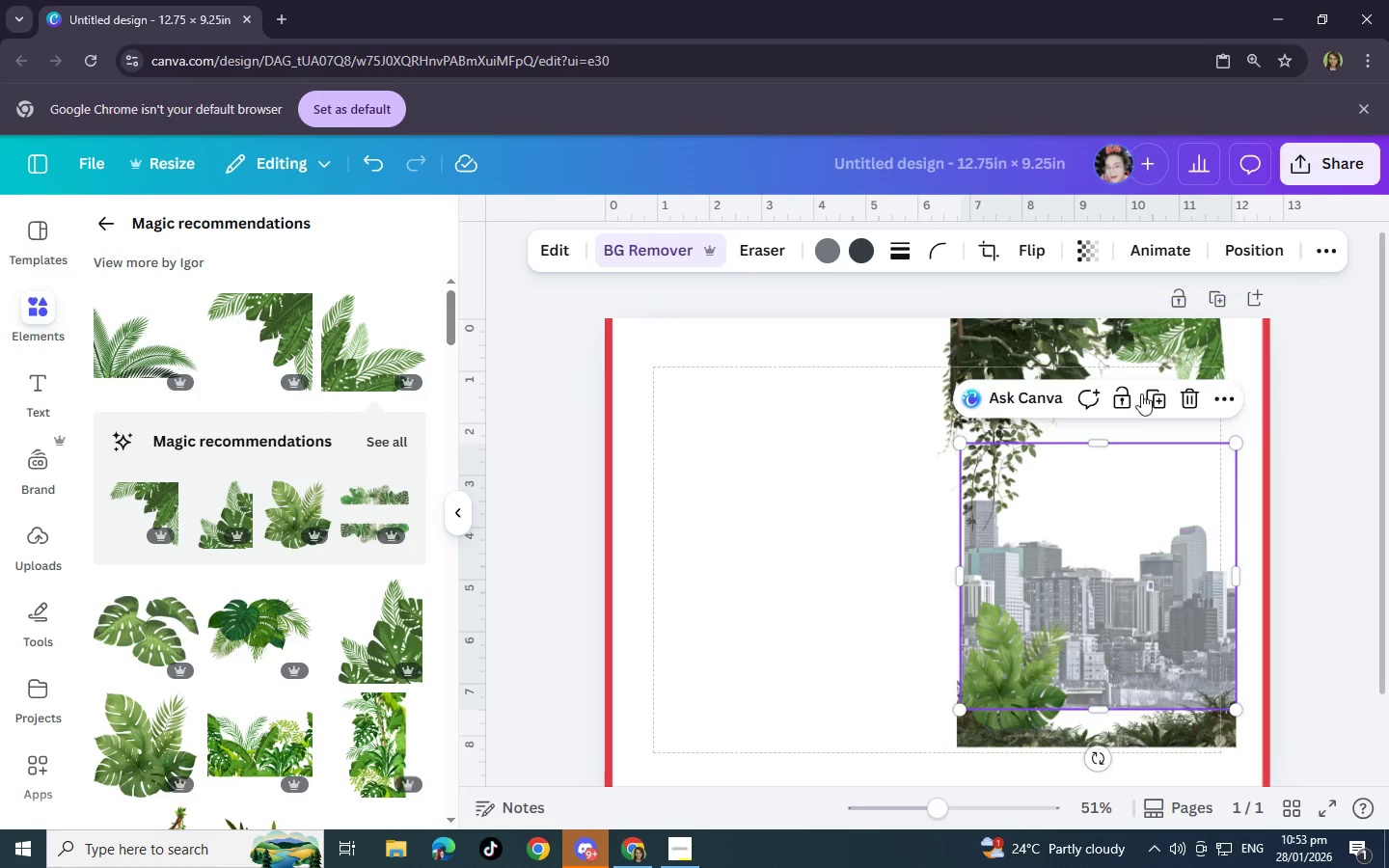 
left_click([1151, 366])
 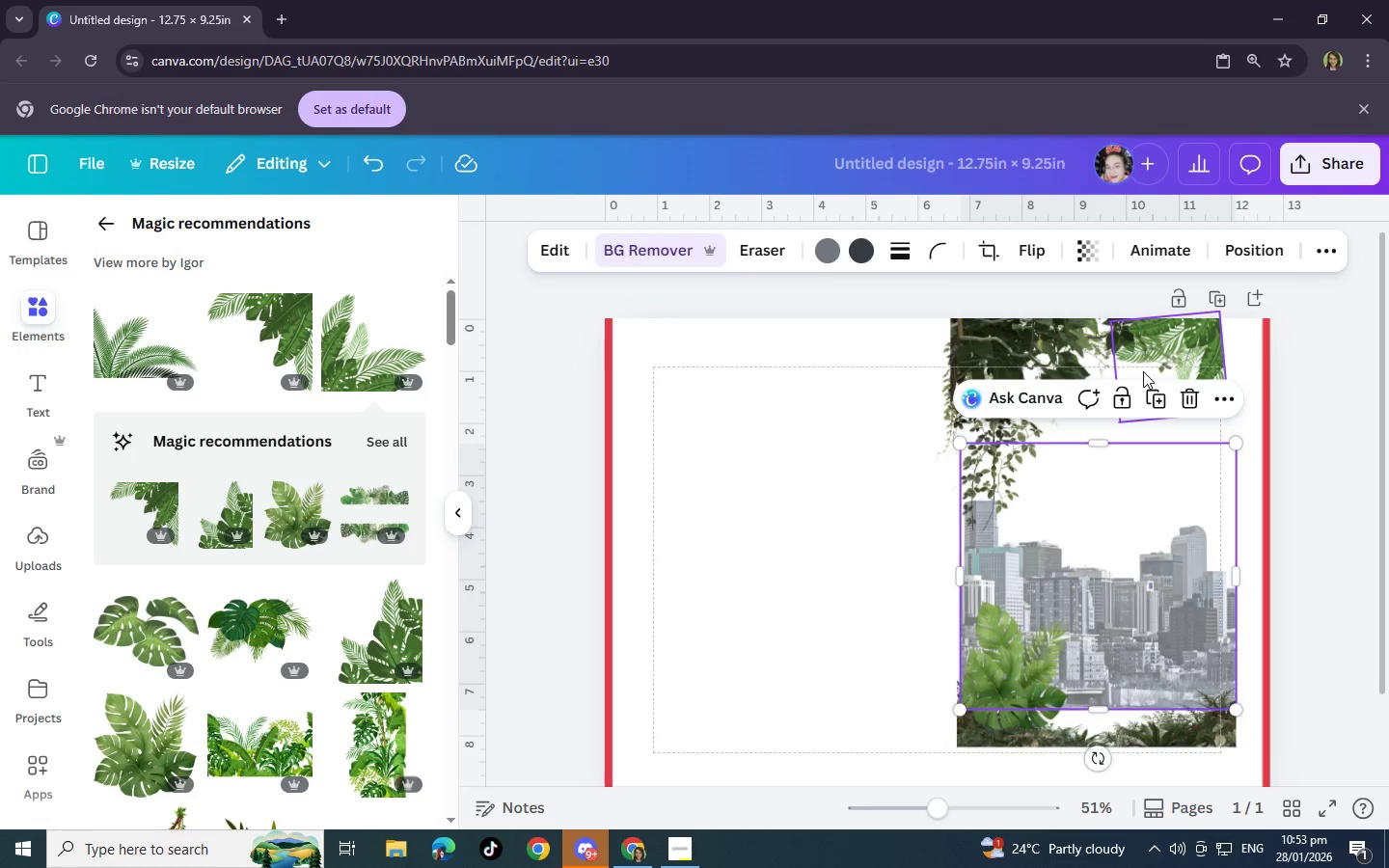 
left_click([1188, 365])
 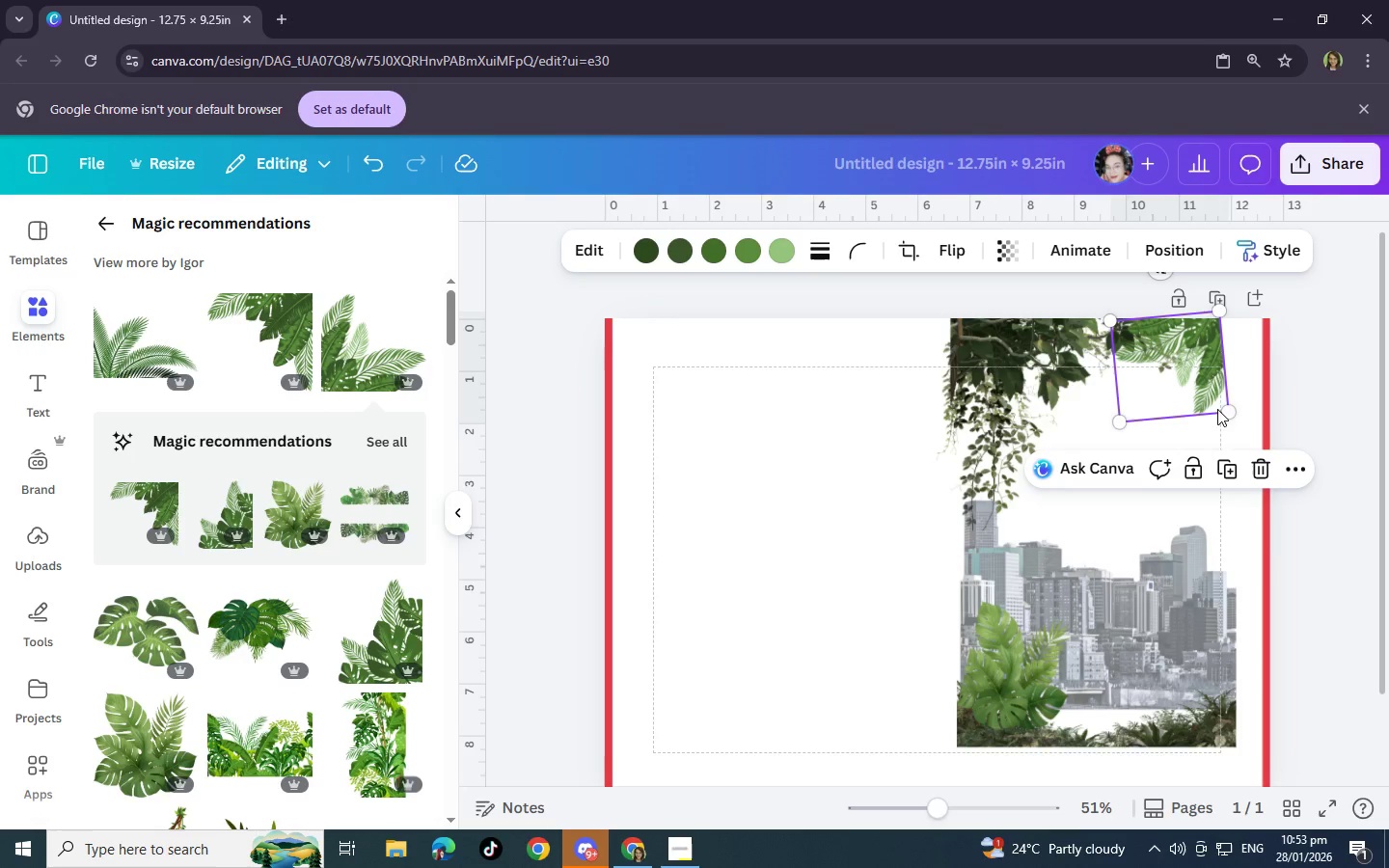 
left_click([1230, 409])
 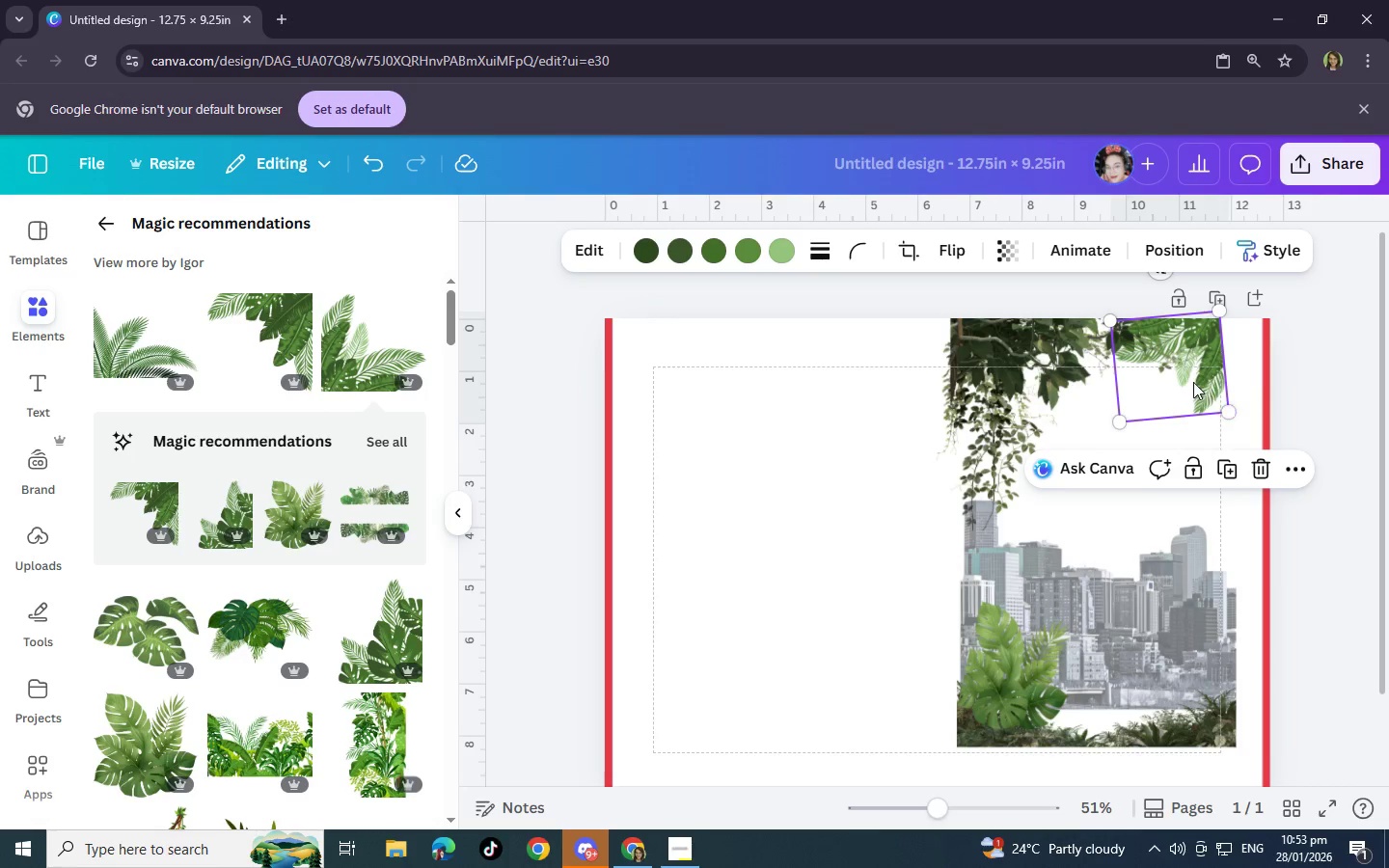 
left_click_drag(start_coordinate=[1193, 382], to_coordinate=[1193, 411])
 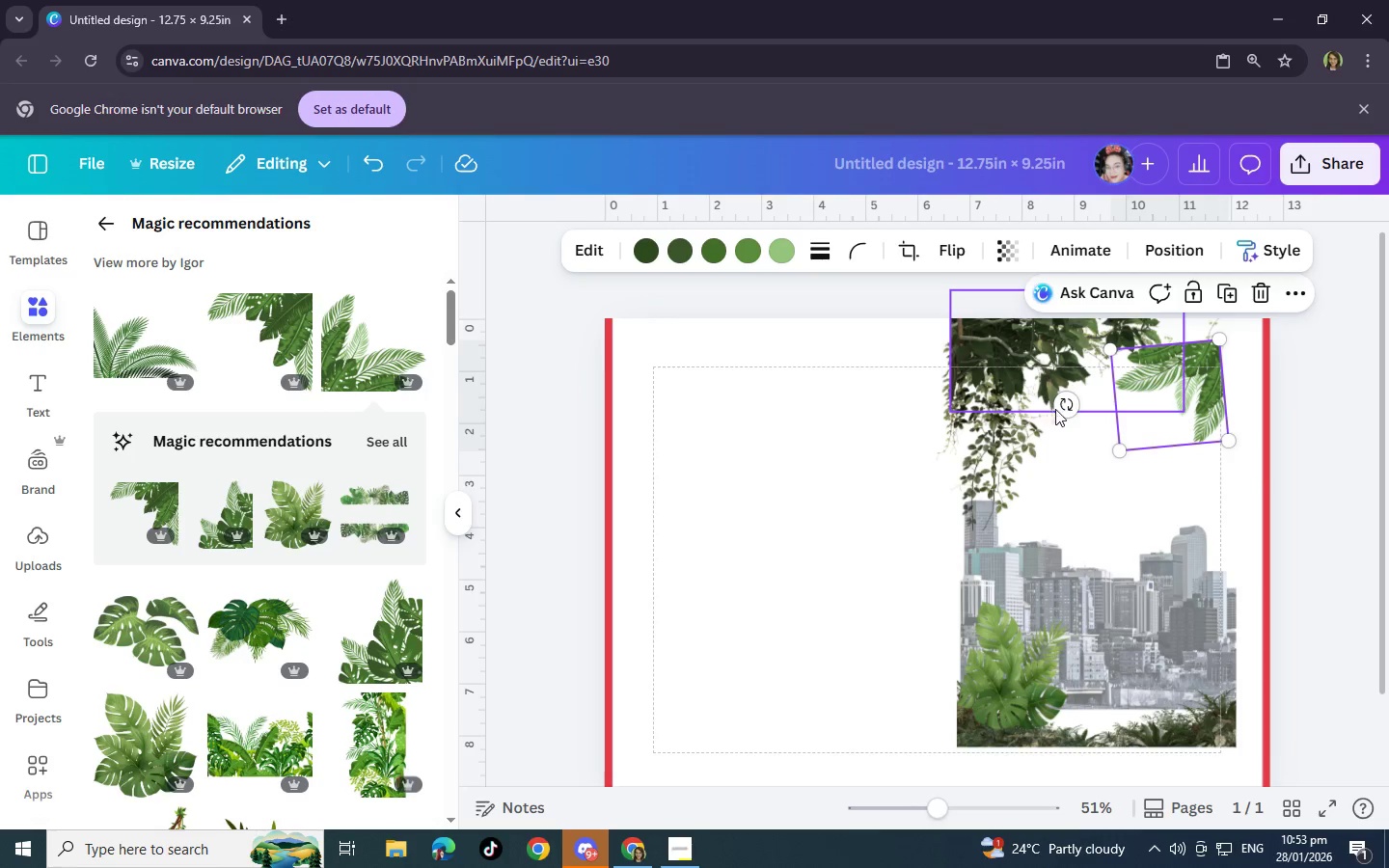 
left_click_drag(start_coordinate=[1059, 408], to_coordinate=[1063, 386])
 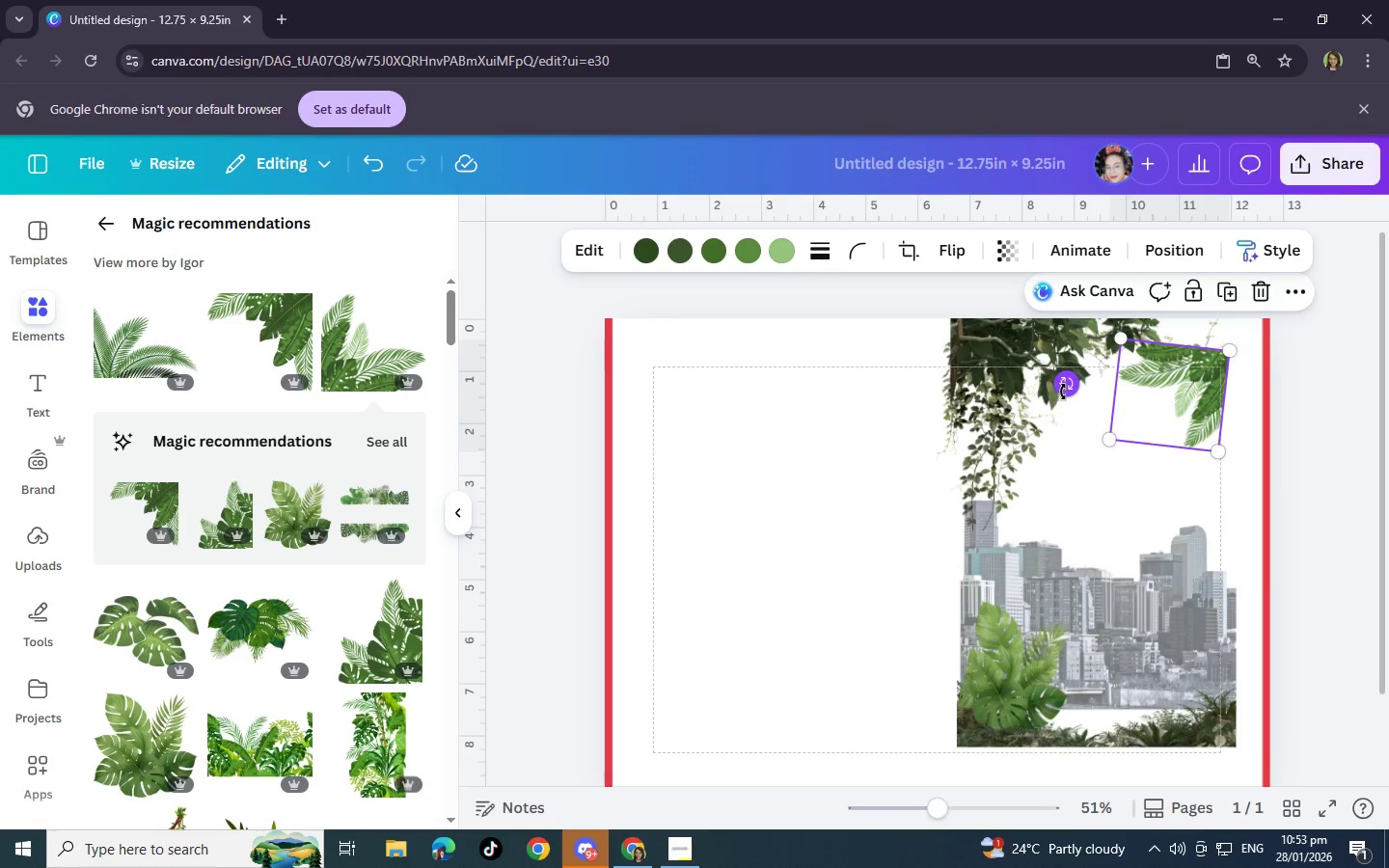 
left_click_drag(start_coordinate=[1063, 389], to_coordinate=[1065, 405])
 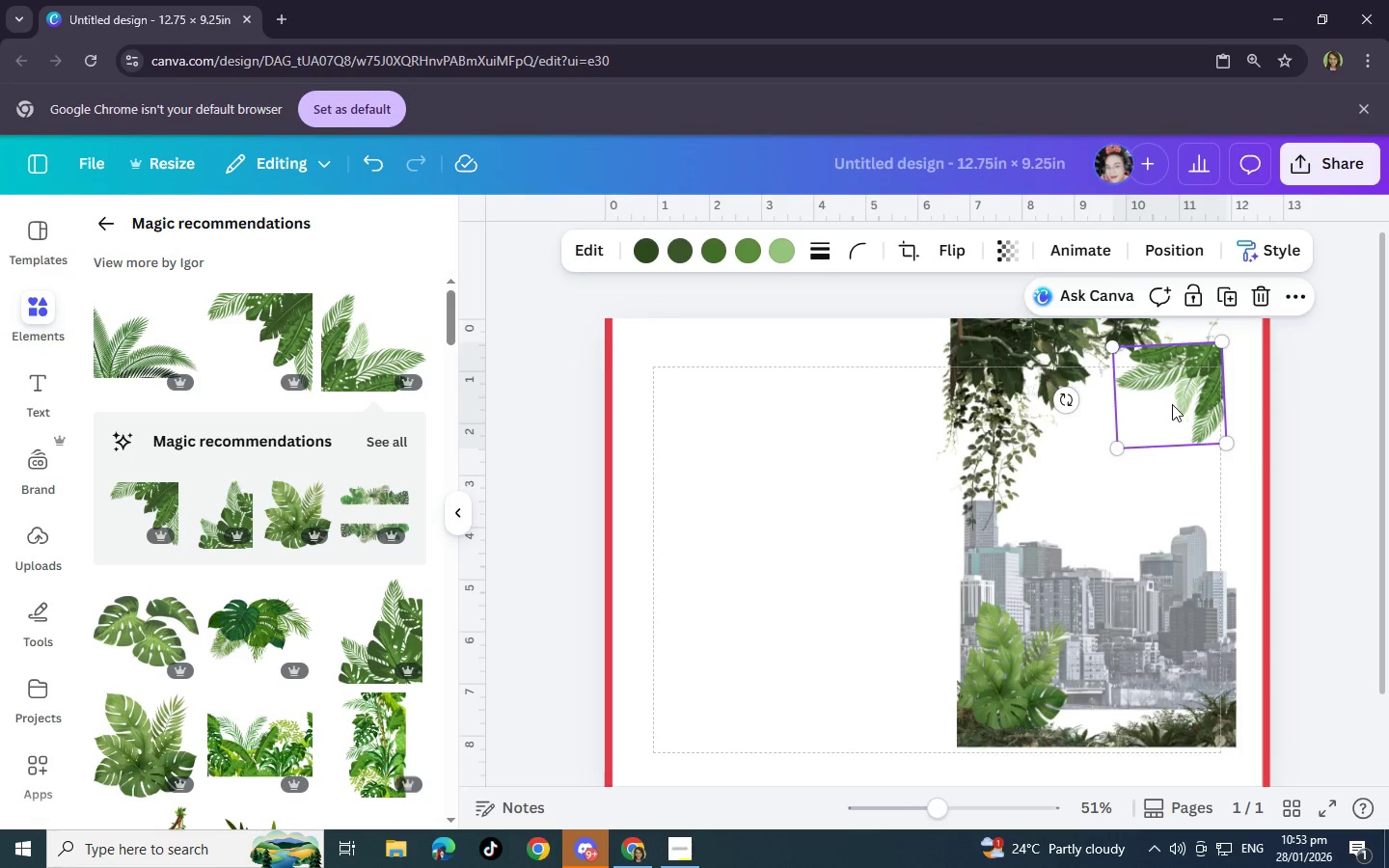 
left_click_drag(start_coordinate=[1175, 406], to_coordinate=[1171, 377])
 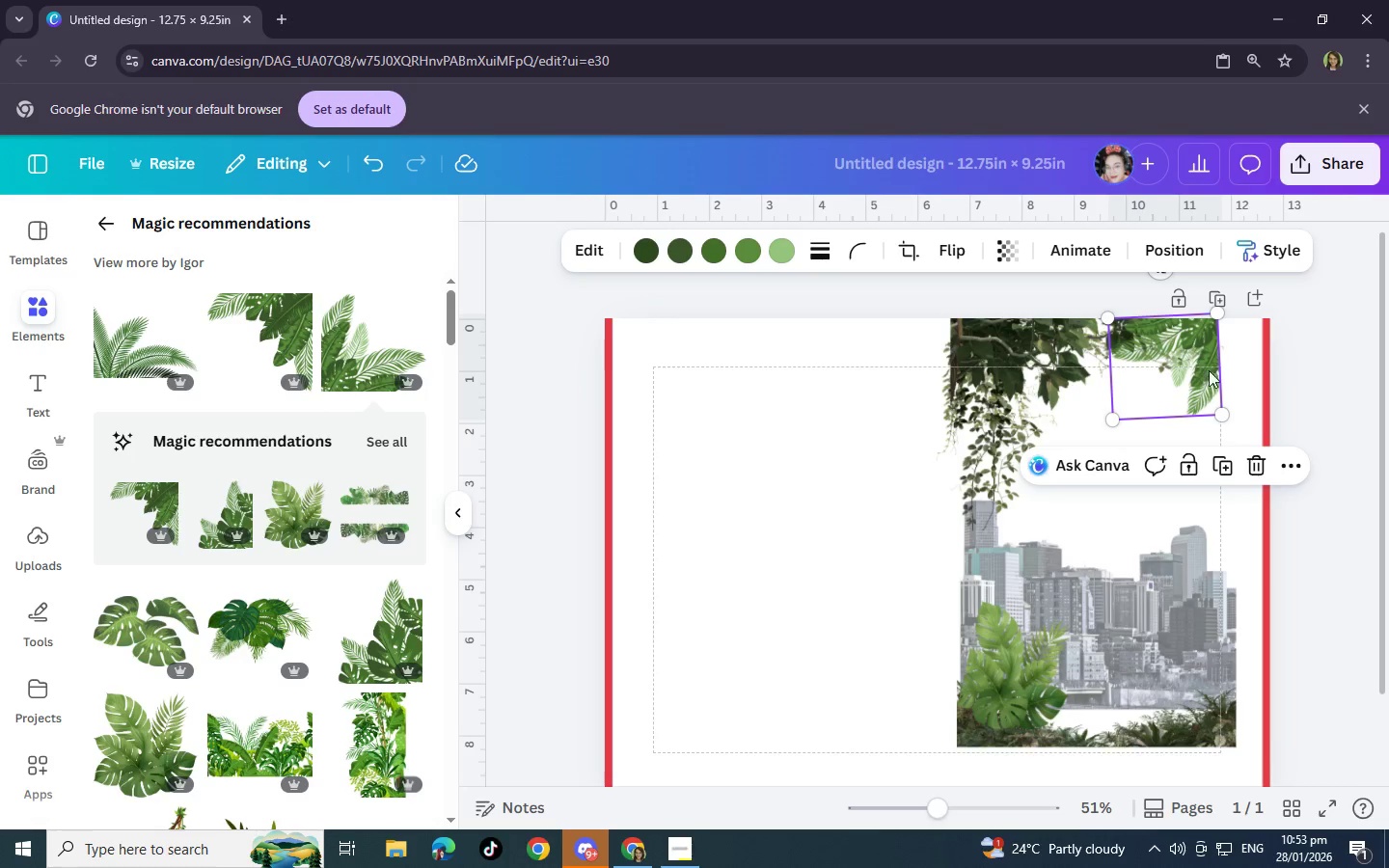 
left_click_drag(start_coordinate=[1218, 410], to_coordinate=[1207, 366])
 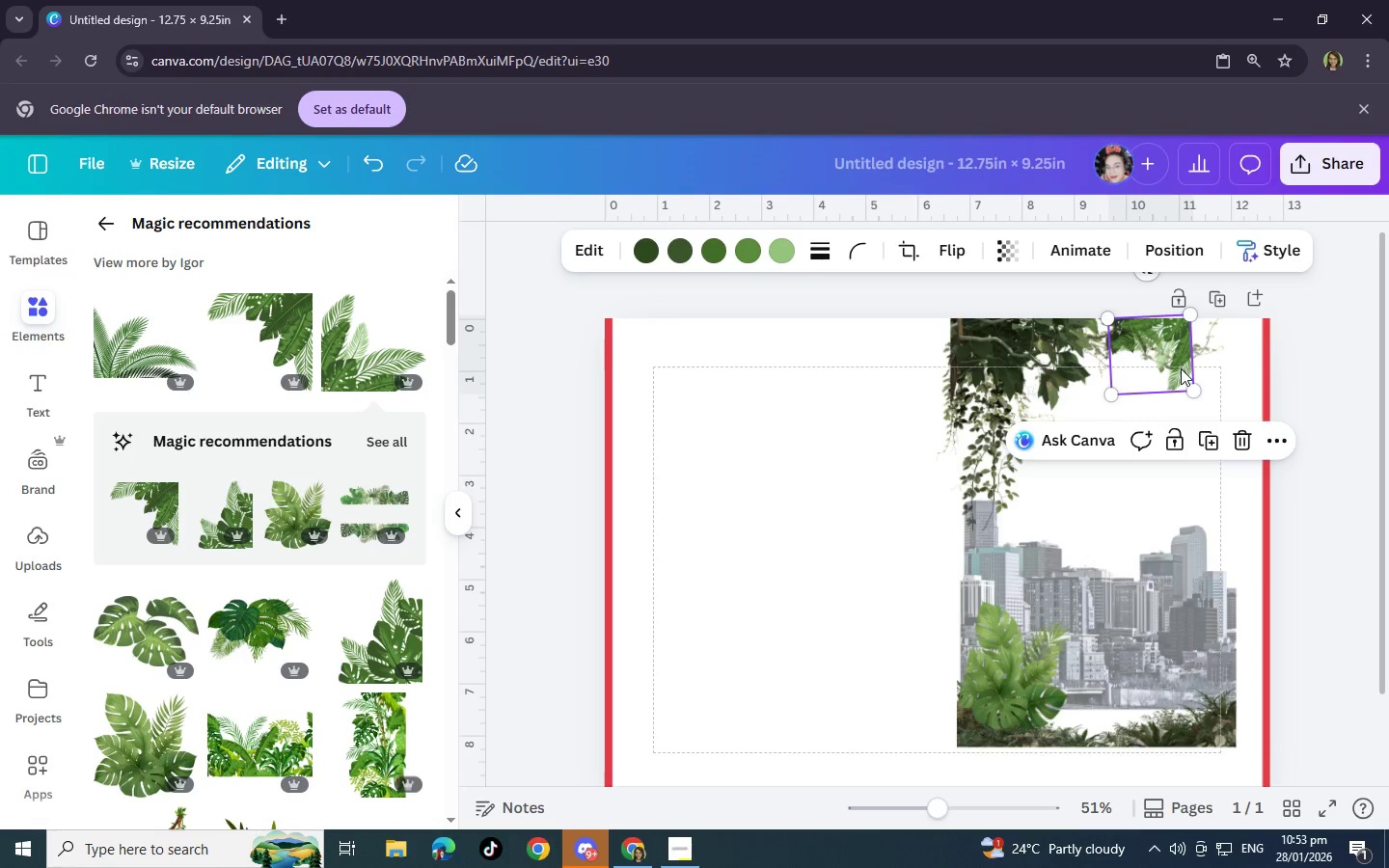 
left_click_drag(start_coordinate=[1181, 368], to_coordinate=[1206, 367])
 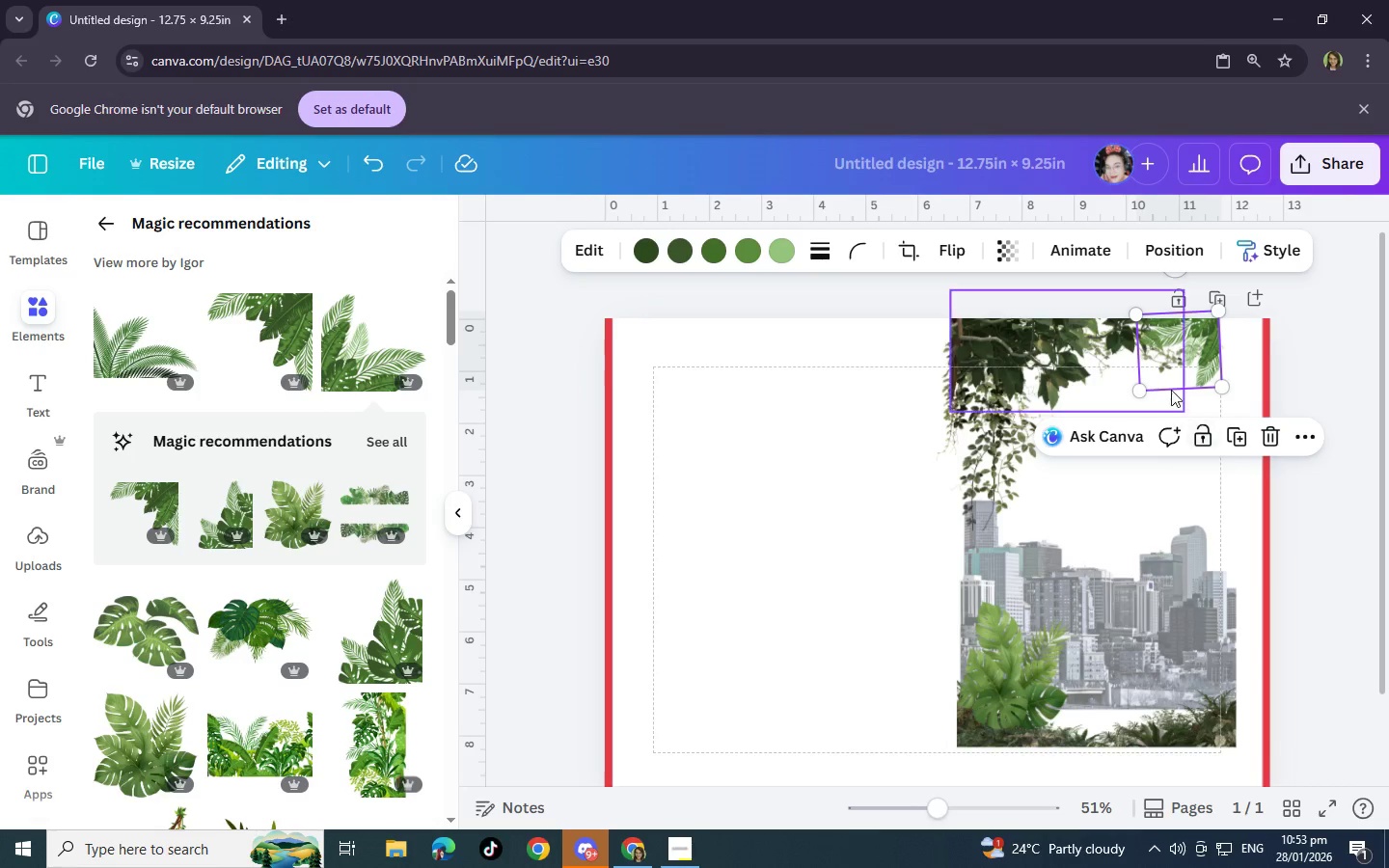 
left_click_drag(start_coordinate=[1164, 360], to_coordinate=[1164, 368])
 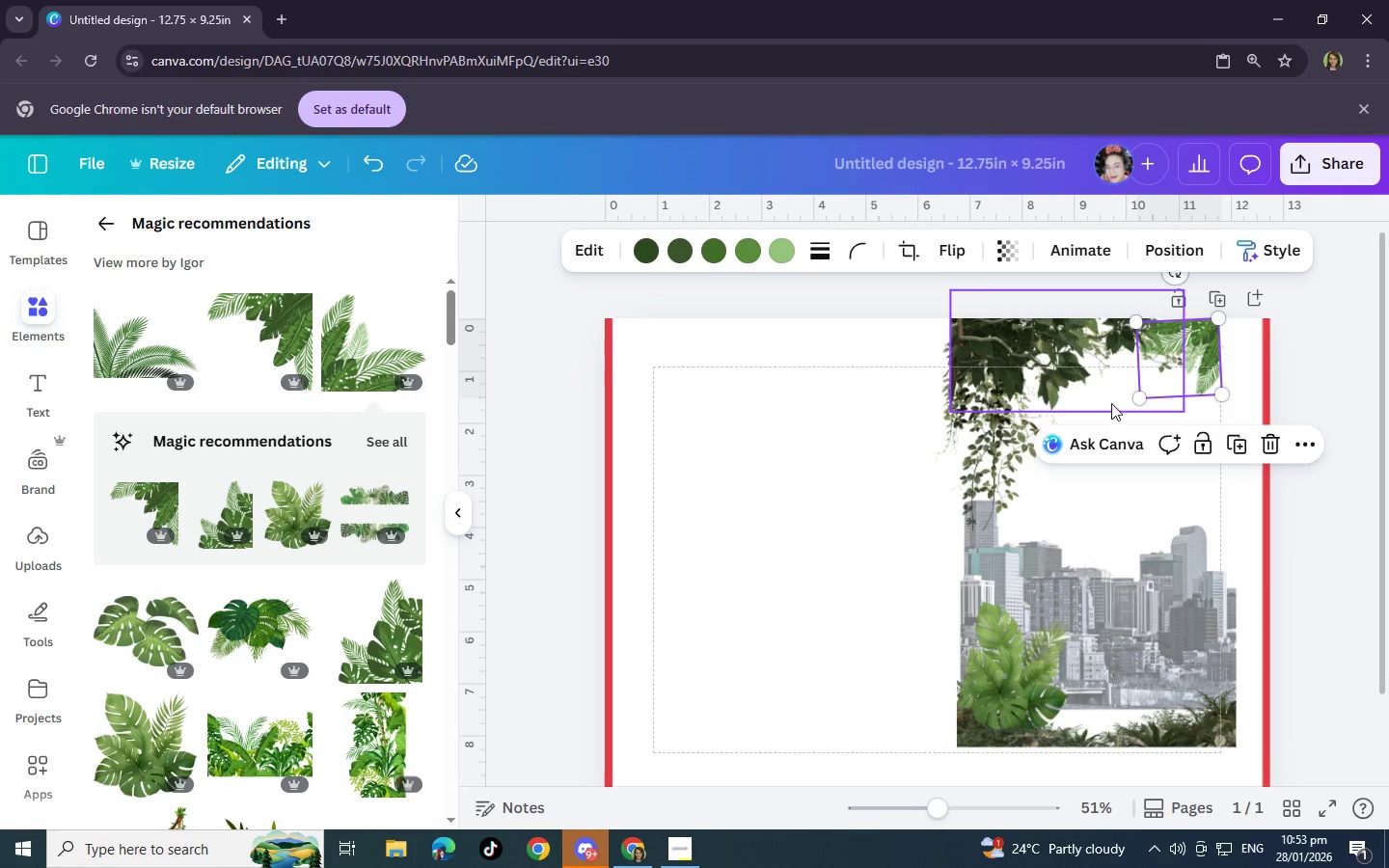 
left_click([1106, 400])
 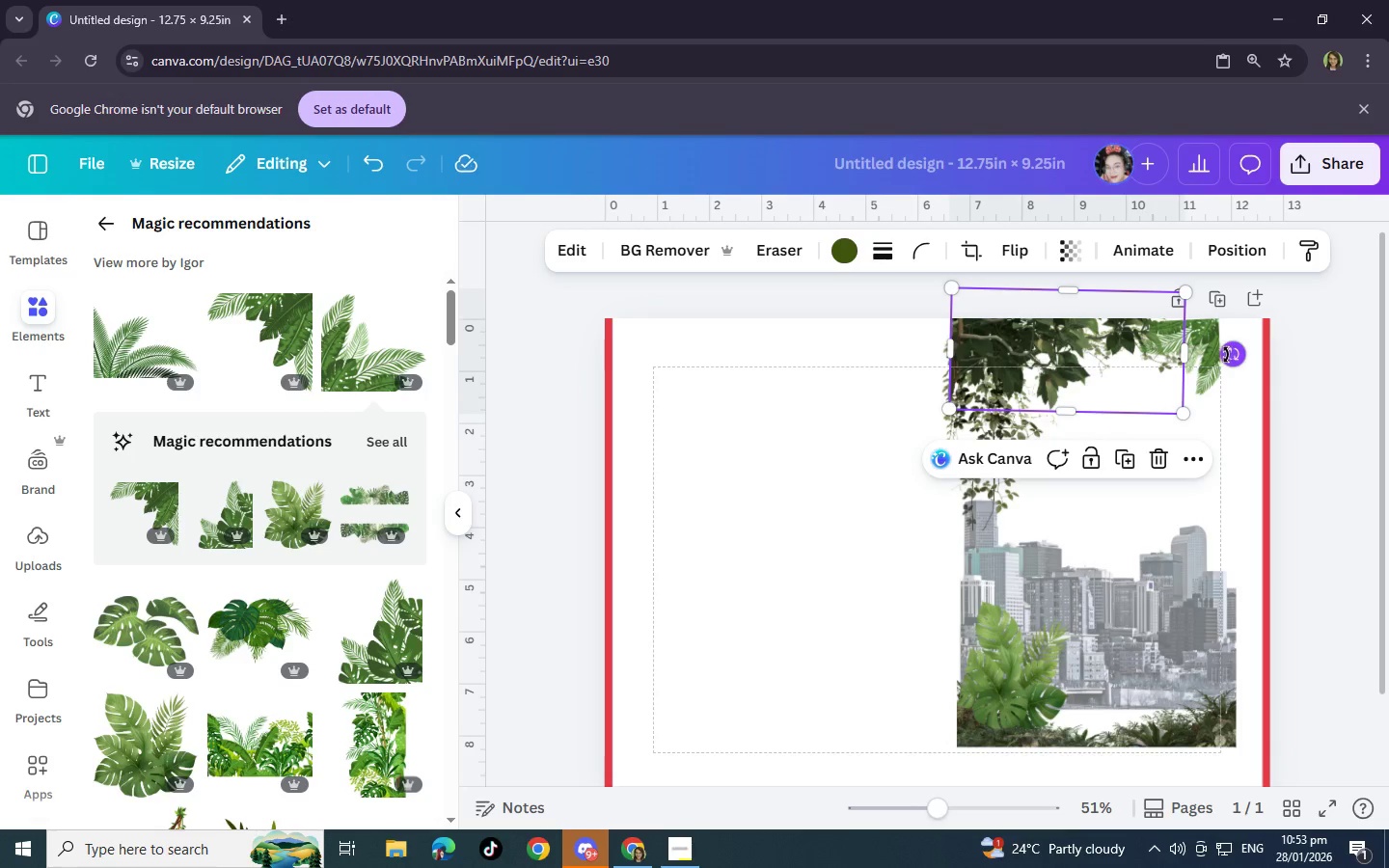 
left_click([1212, 355])
 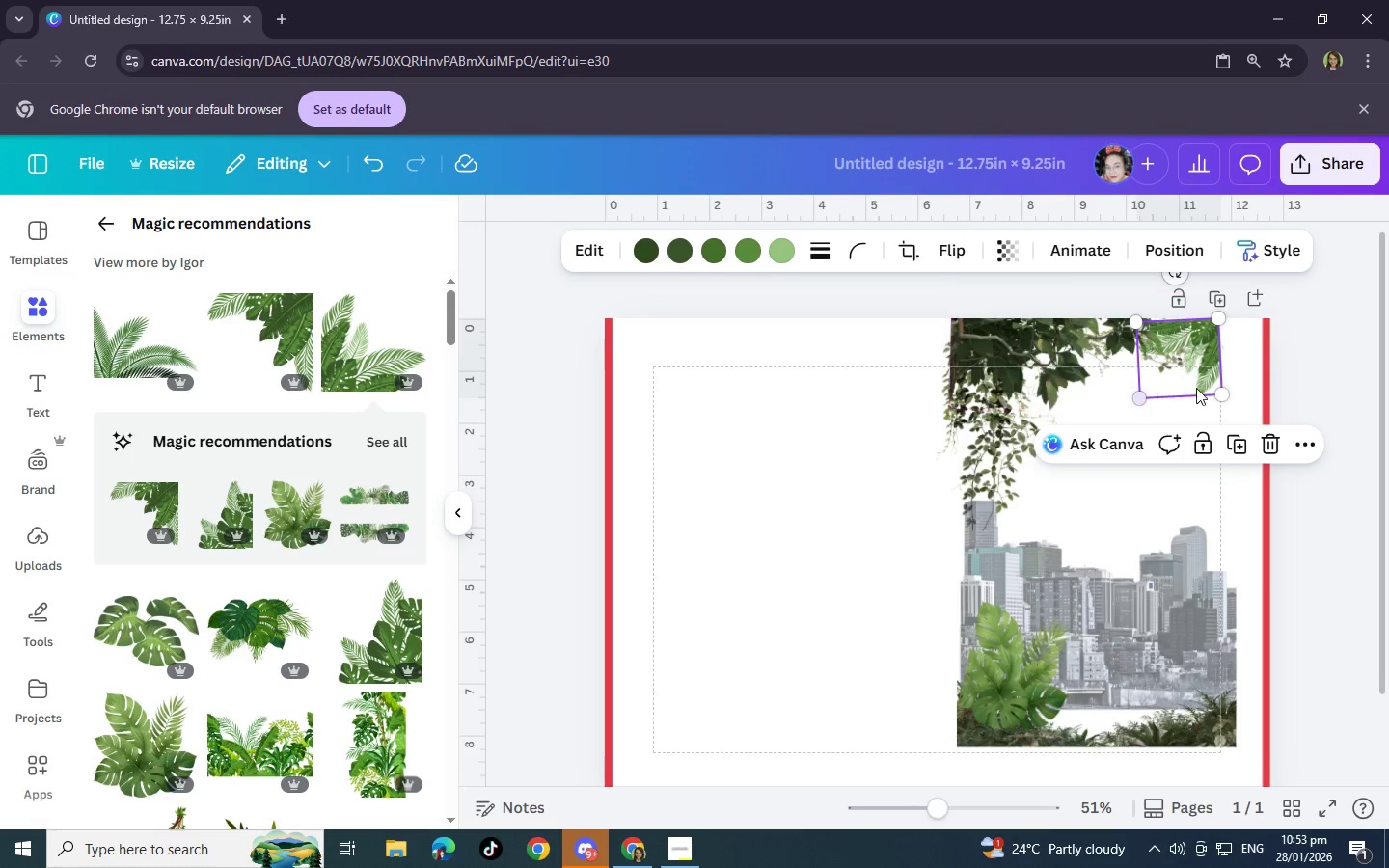 
left_click([1248, 382])
 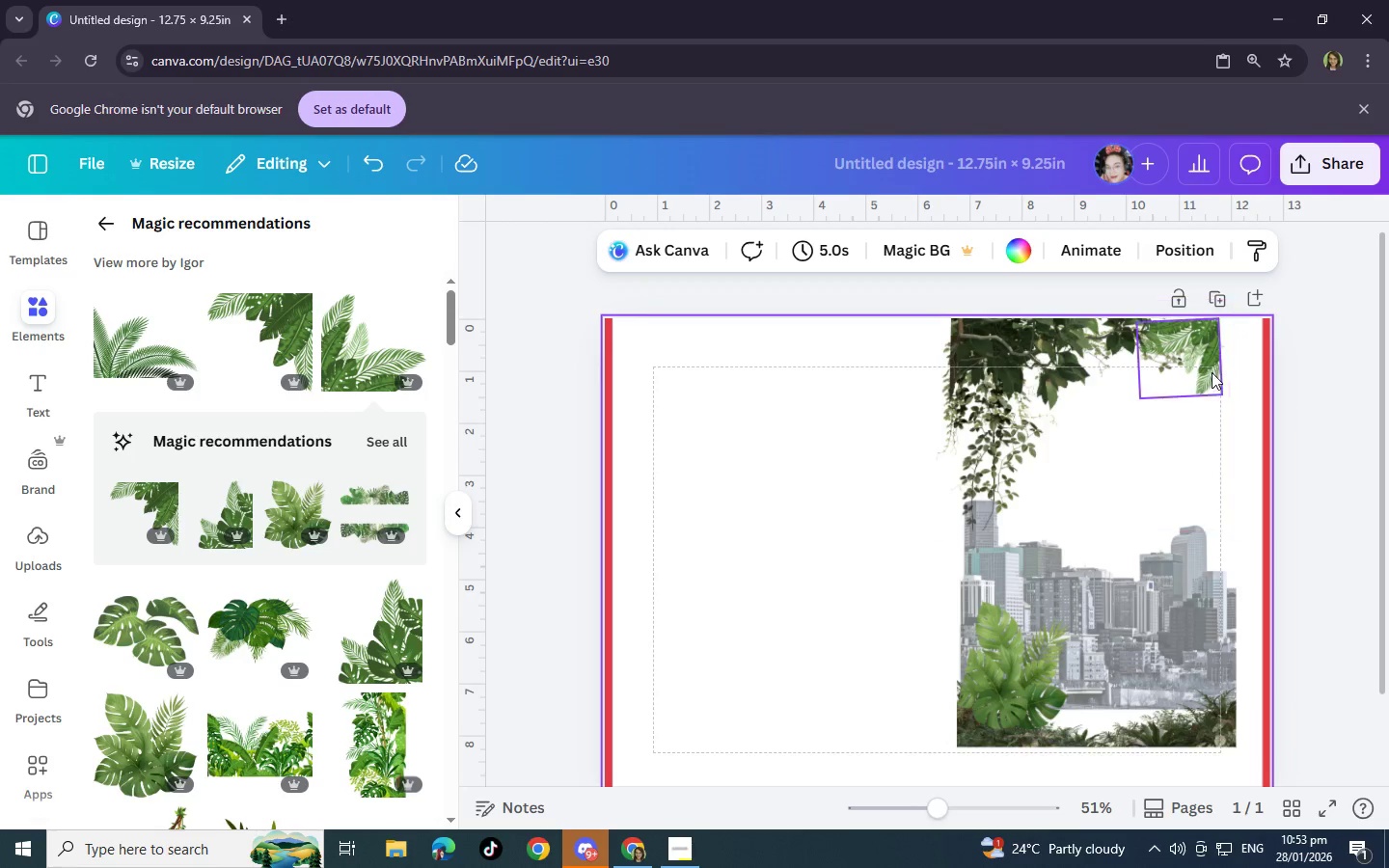 
left_click([1212, 372])
 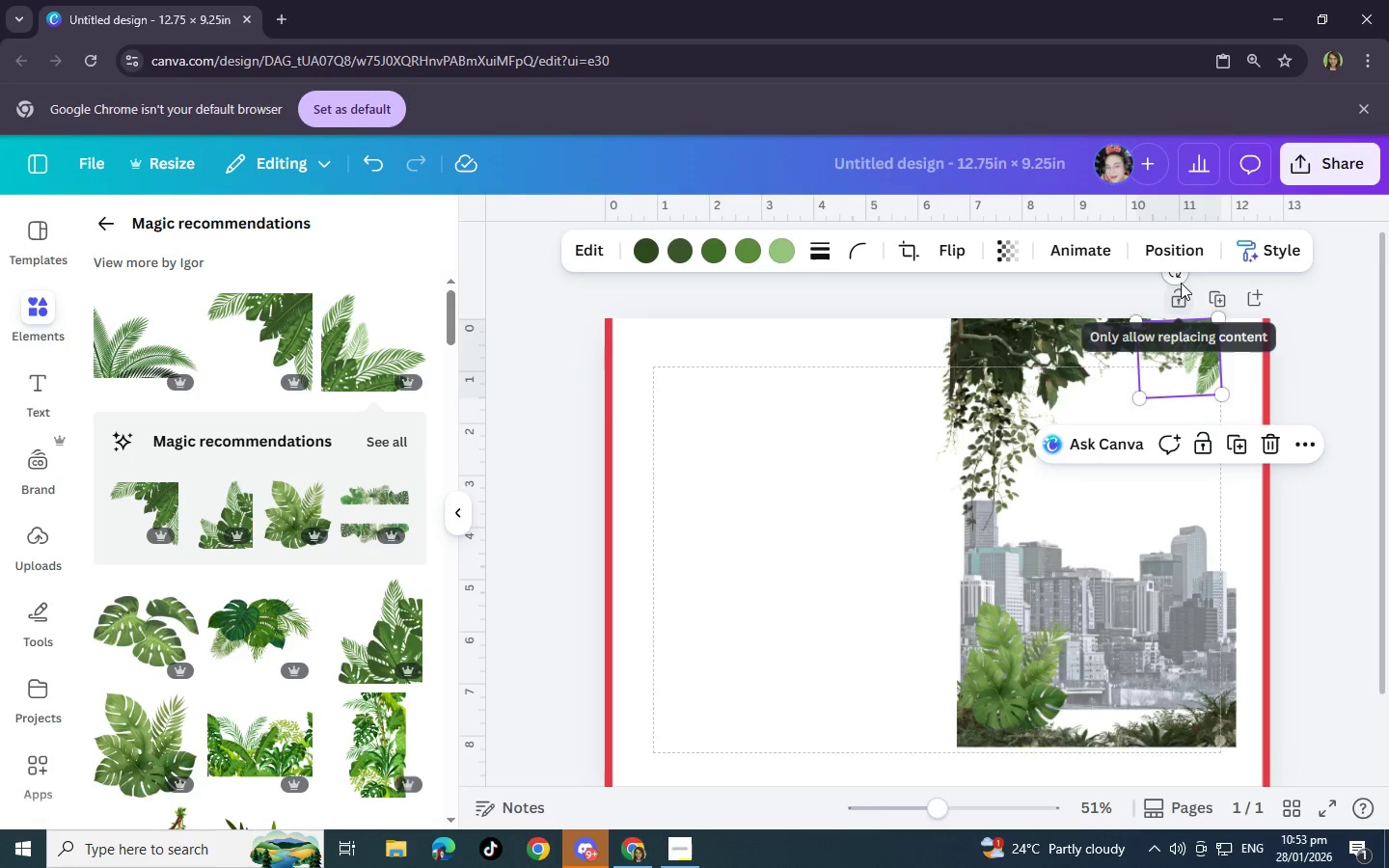 
left_click_drag(start_coordinate=[1181, 283], to_coordinate=[1185, 291])
 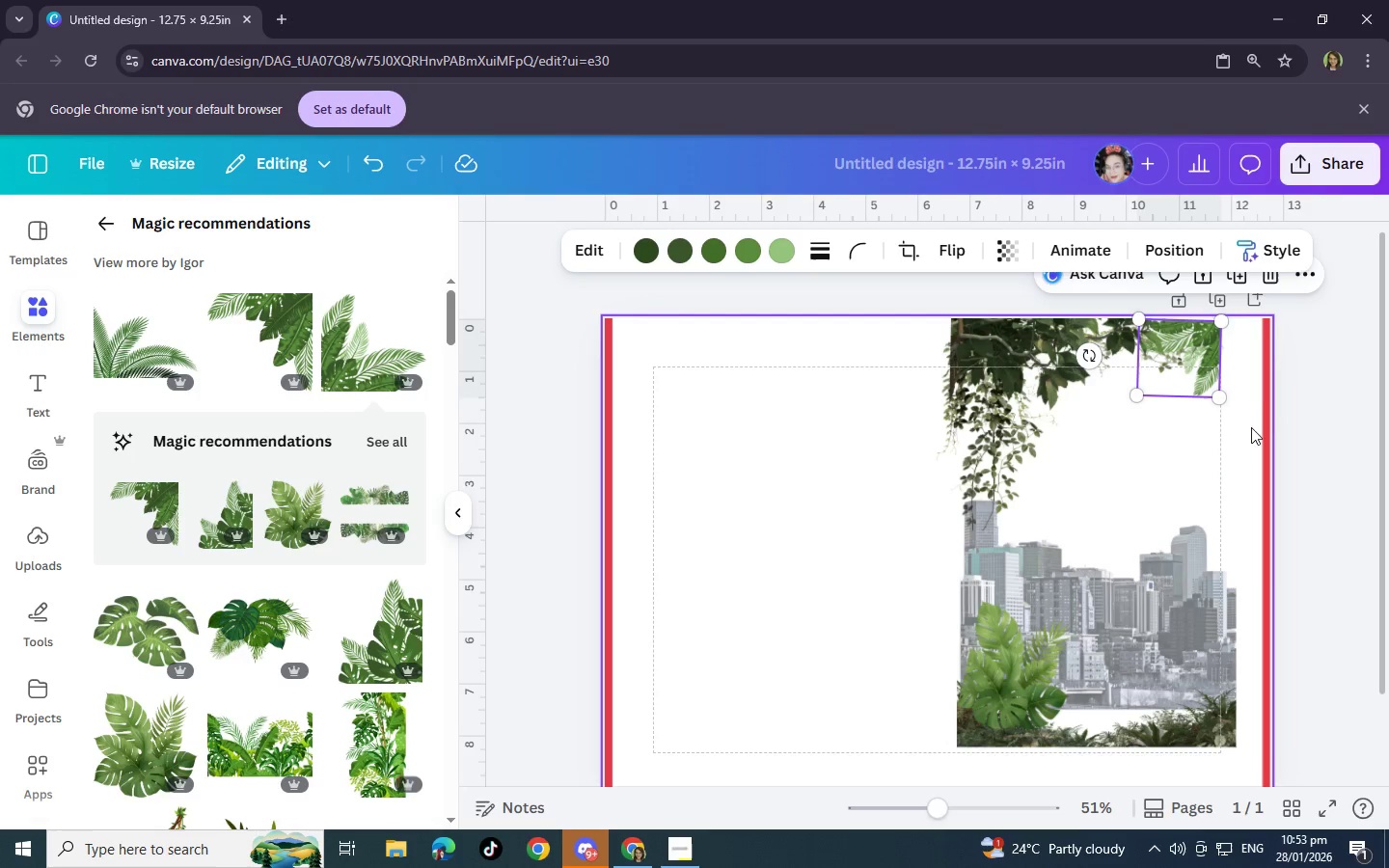 
left_click([1250, 427])
 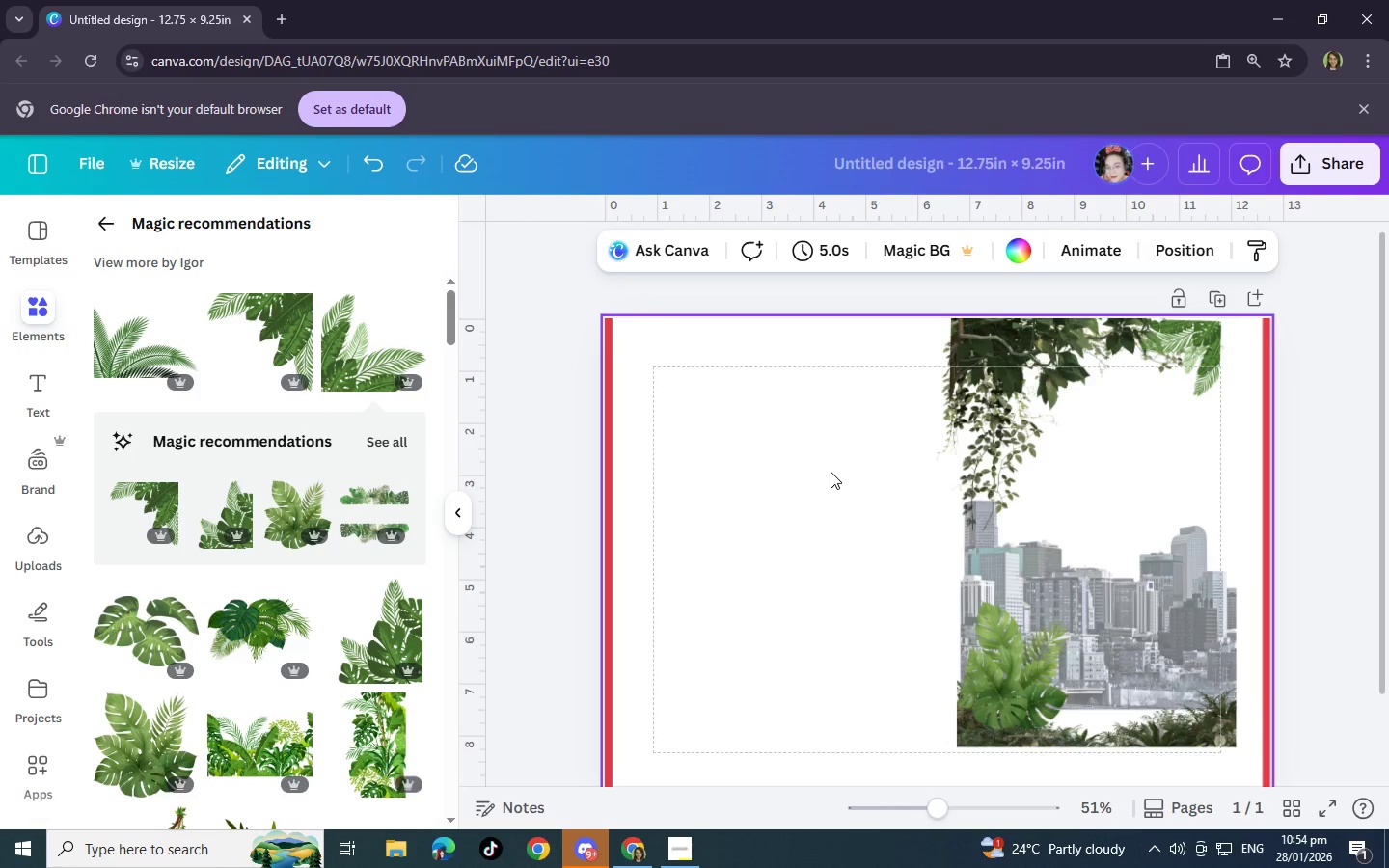 
wait(16.95)
 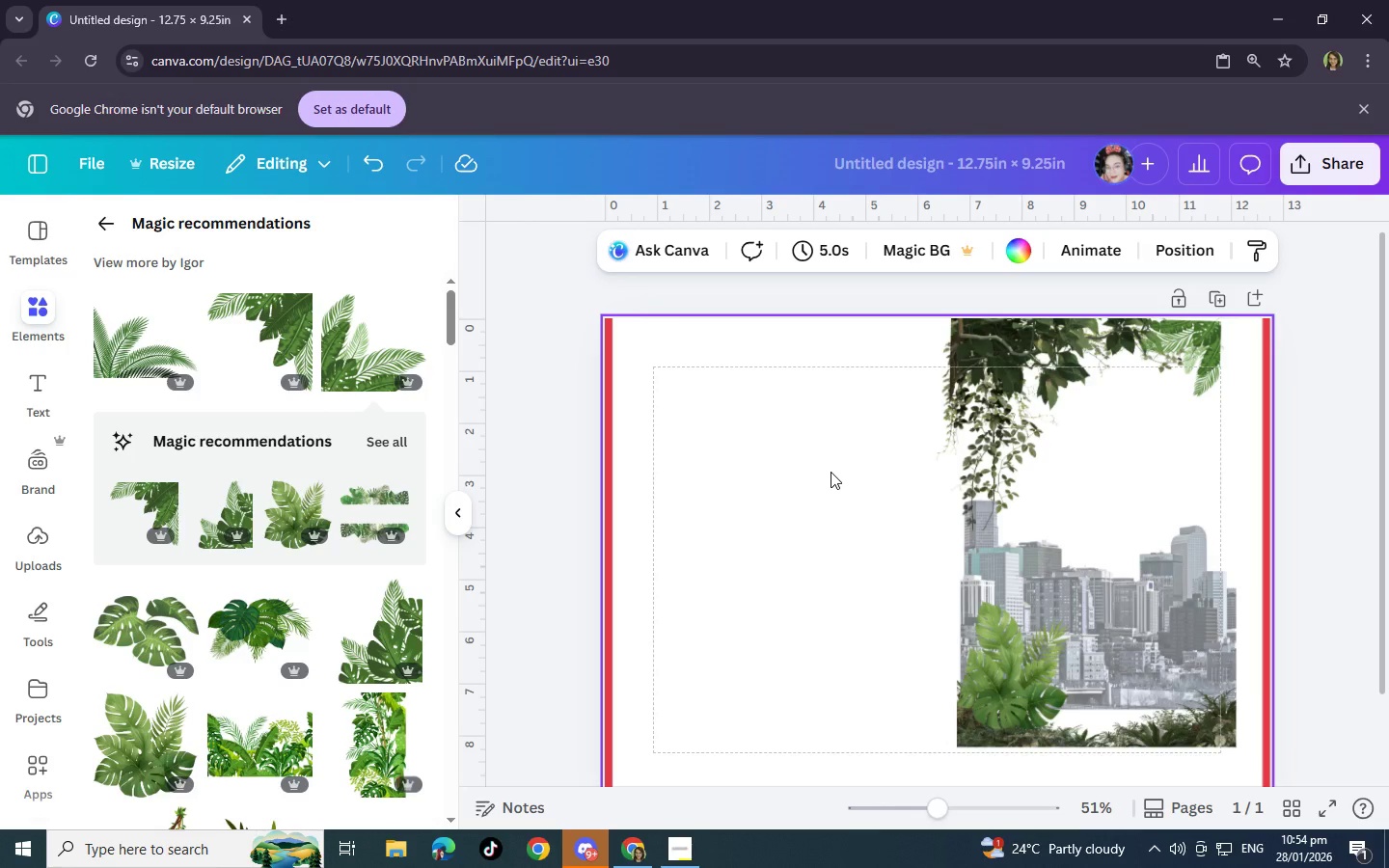 
scroll: coordinate [400, 659], scroll_direction: down, amount: 11.0
 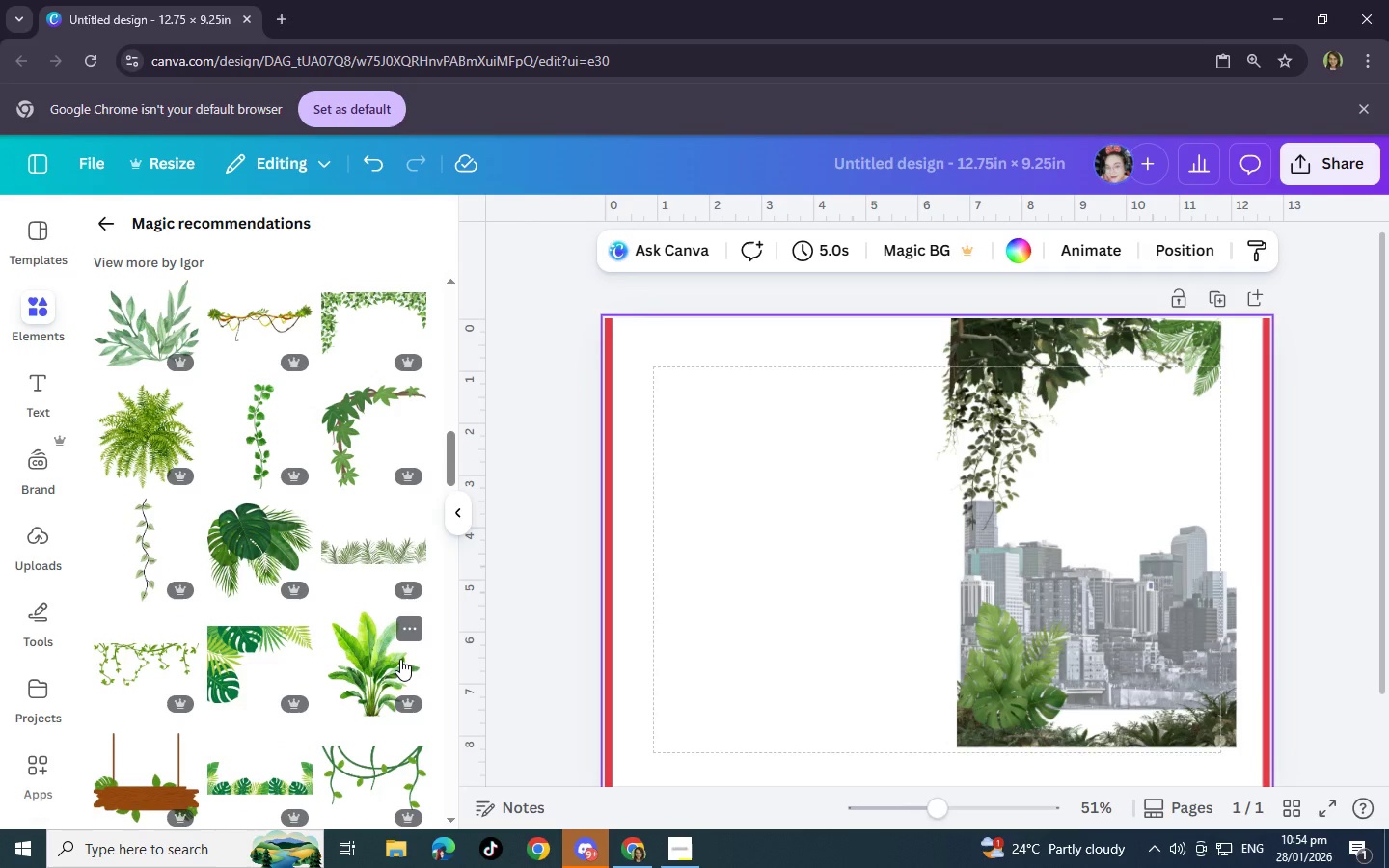 
scroll: coordinate [400, 659], scroll_direction: down, amount: 8.0
 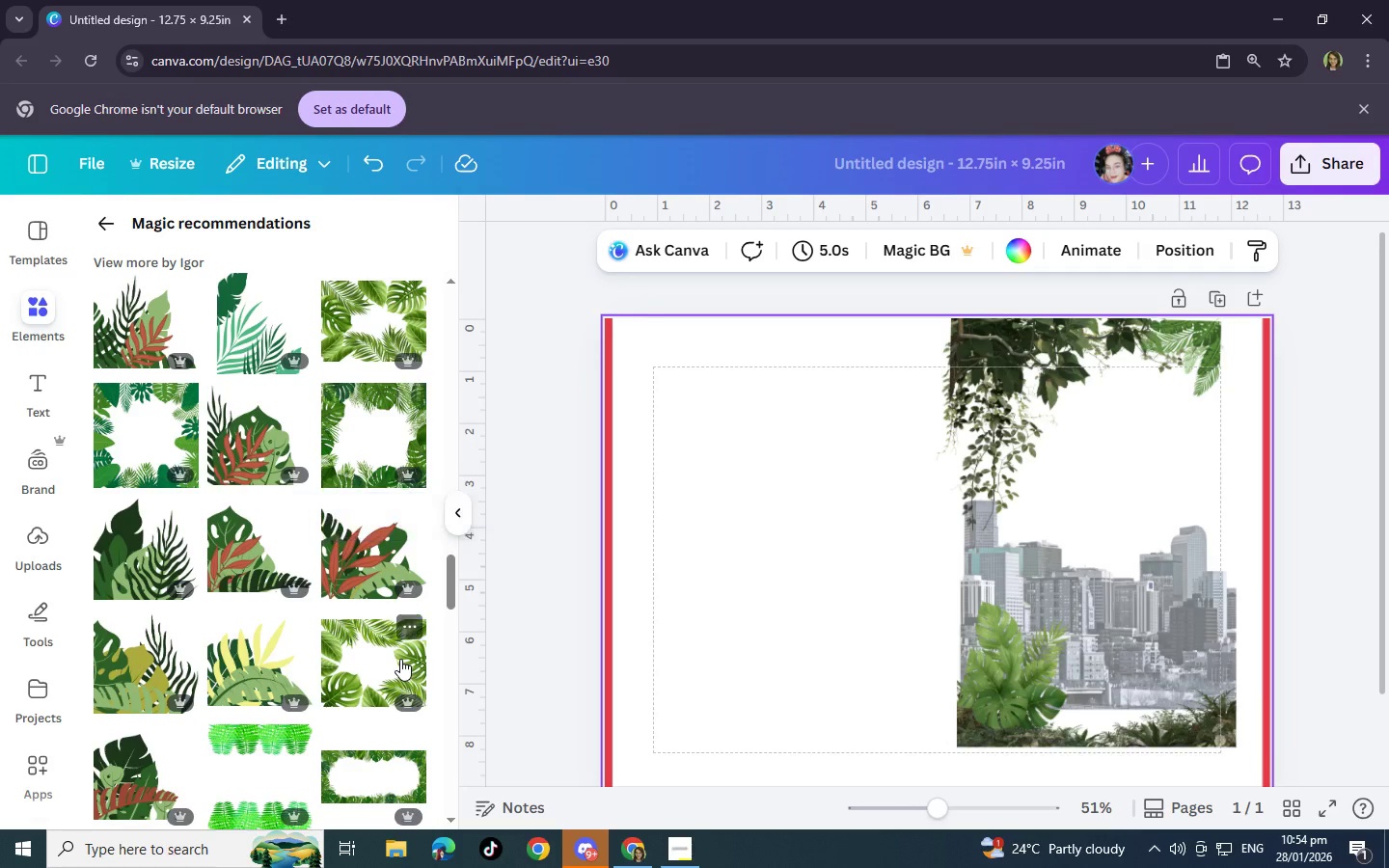 
scroll: coordinate [400, 659], scroll_direction: up, amount: 3.0
 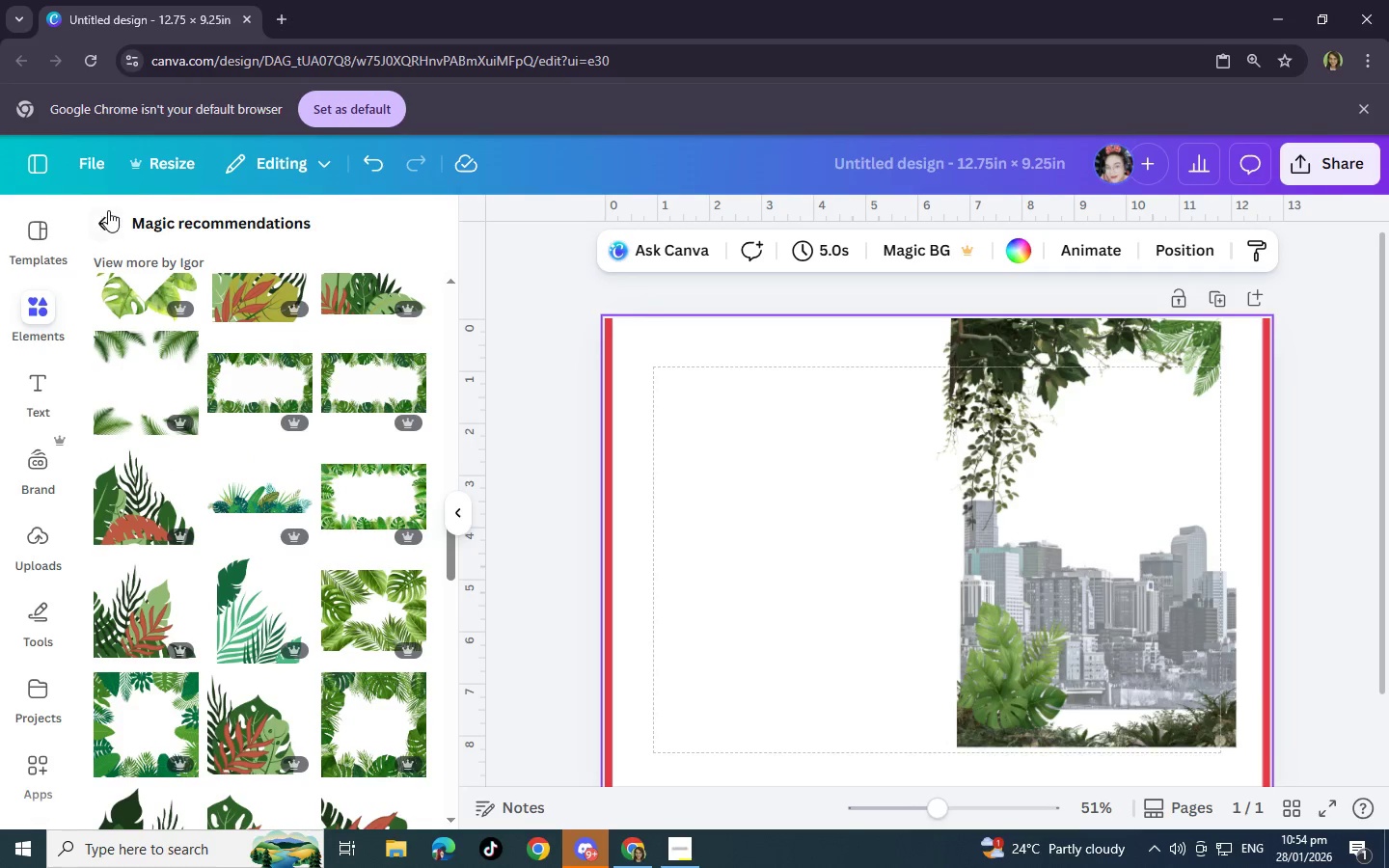 
left_click([108, 210])
 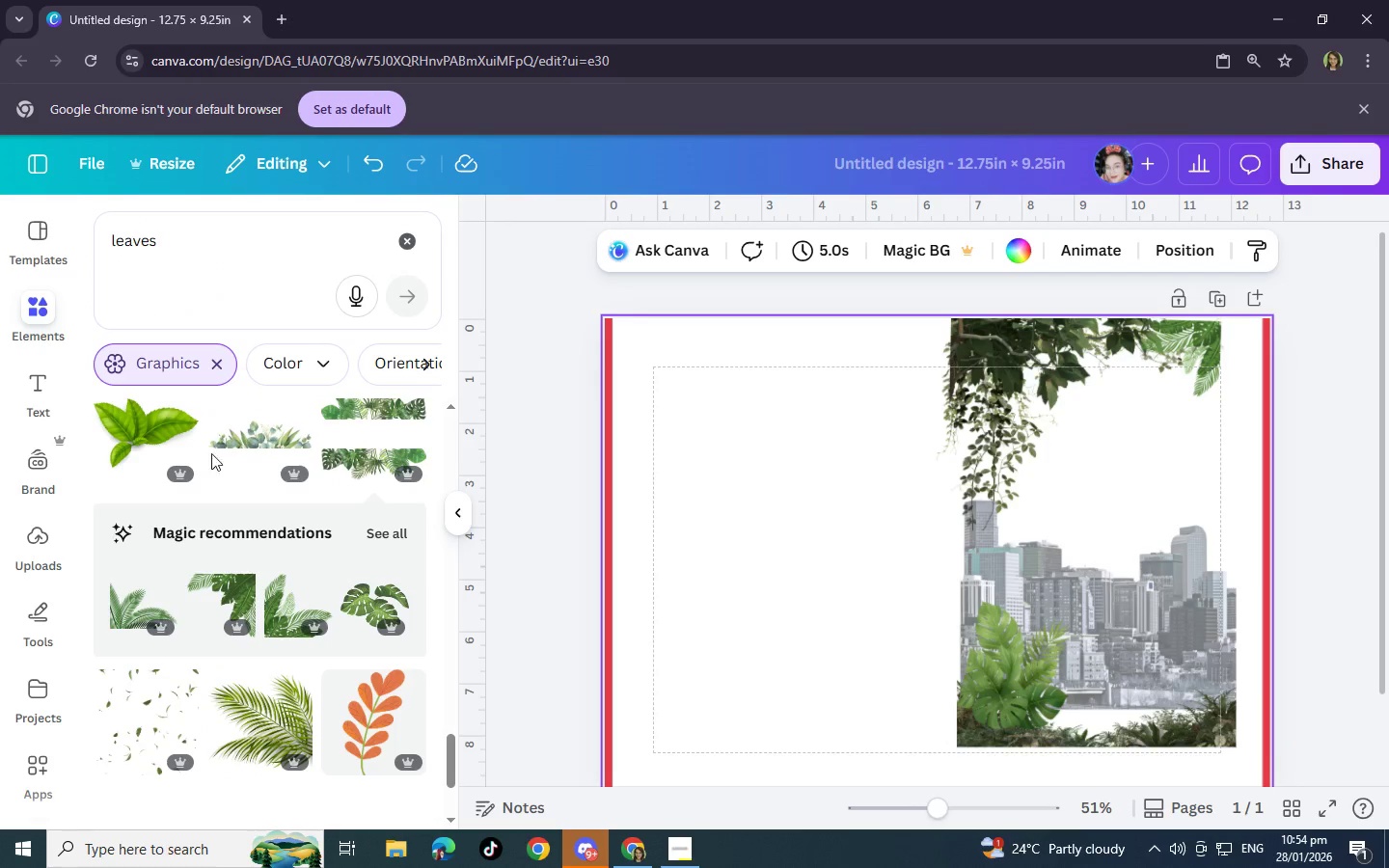 
scroll: coordinate [279, 632], scroll_direction: down, amount: 9.0
 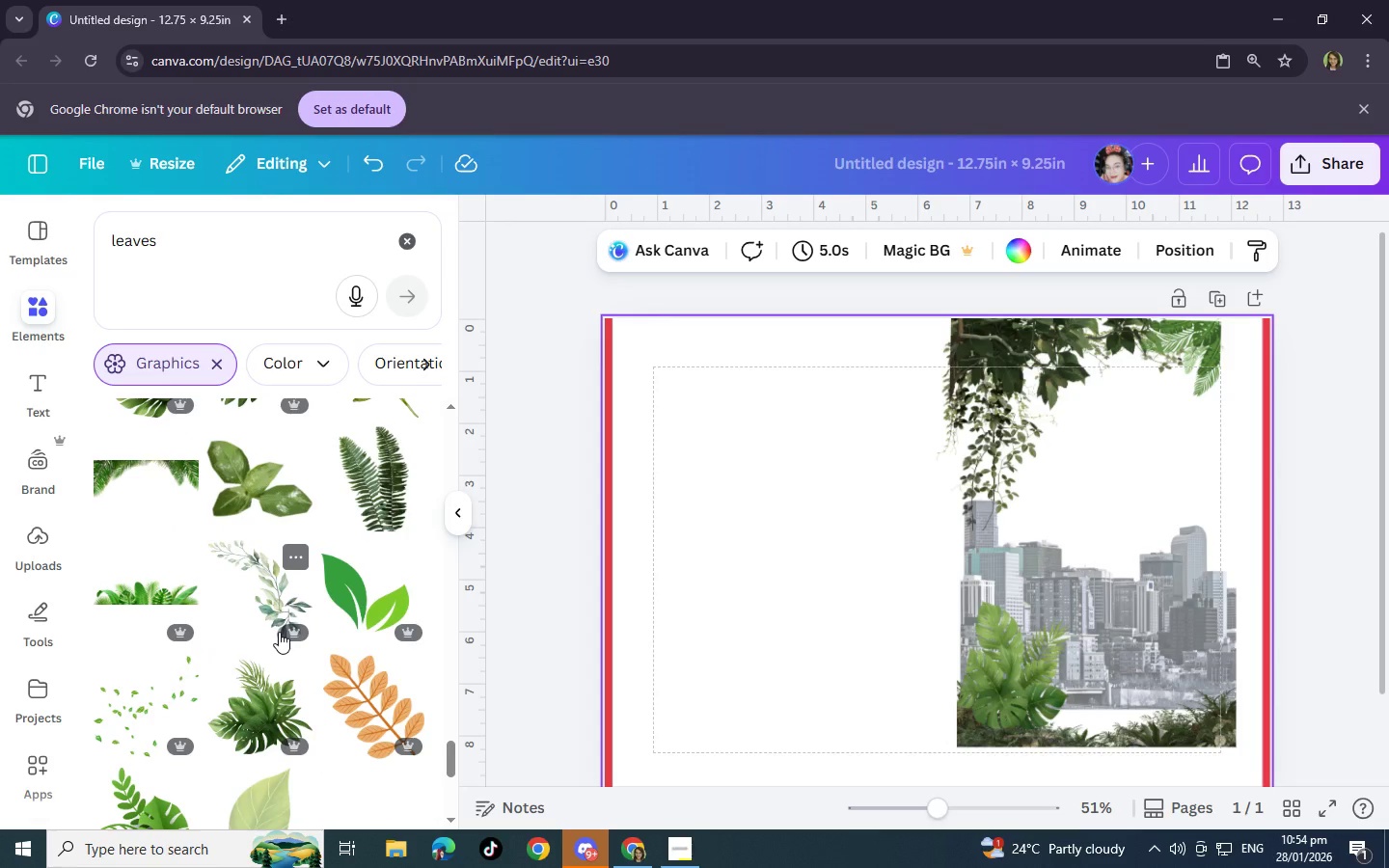 
wait(5.06)
 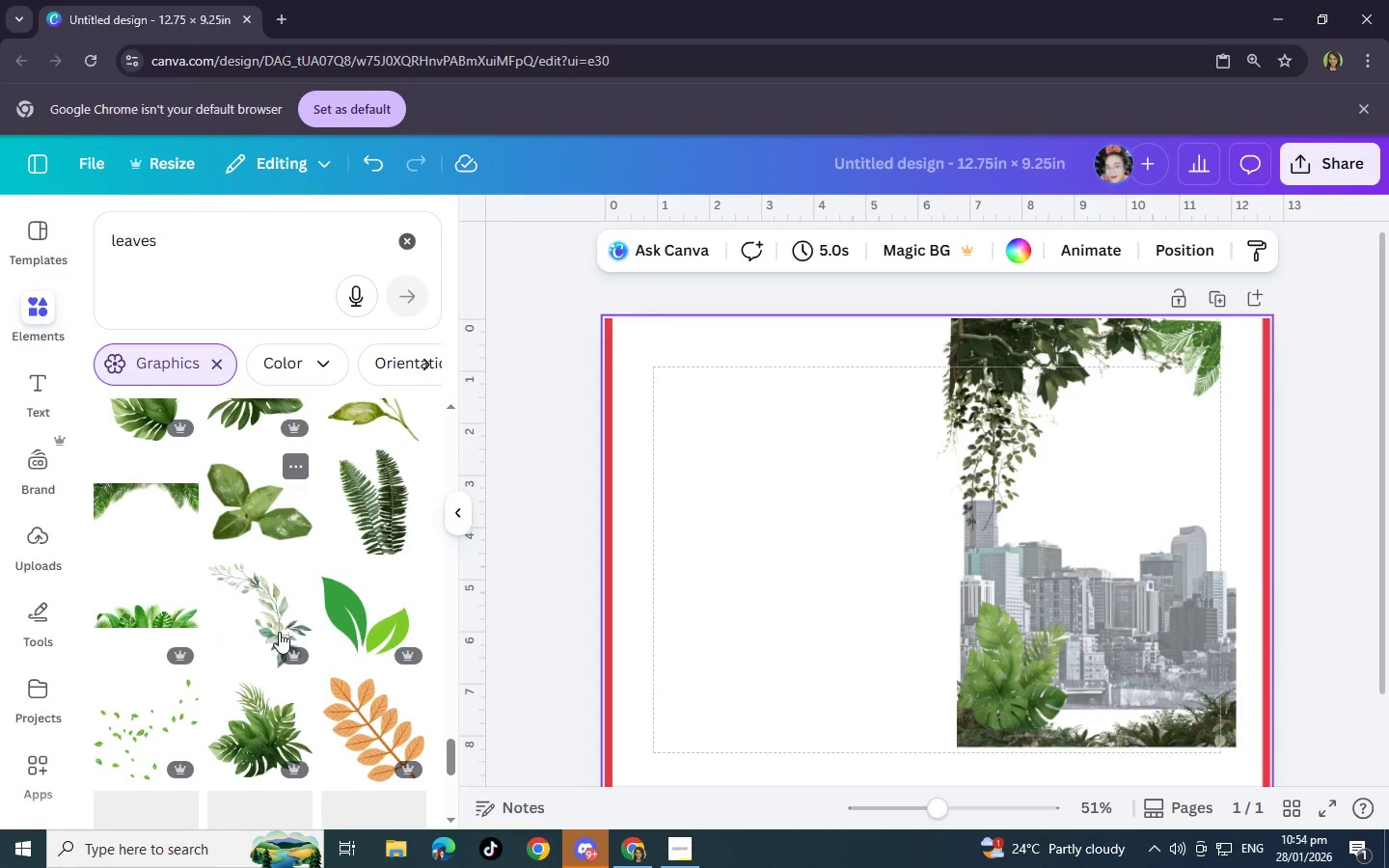 
left_click([403, 515])
 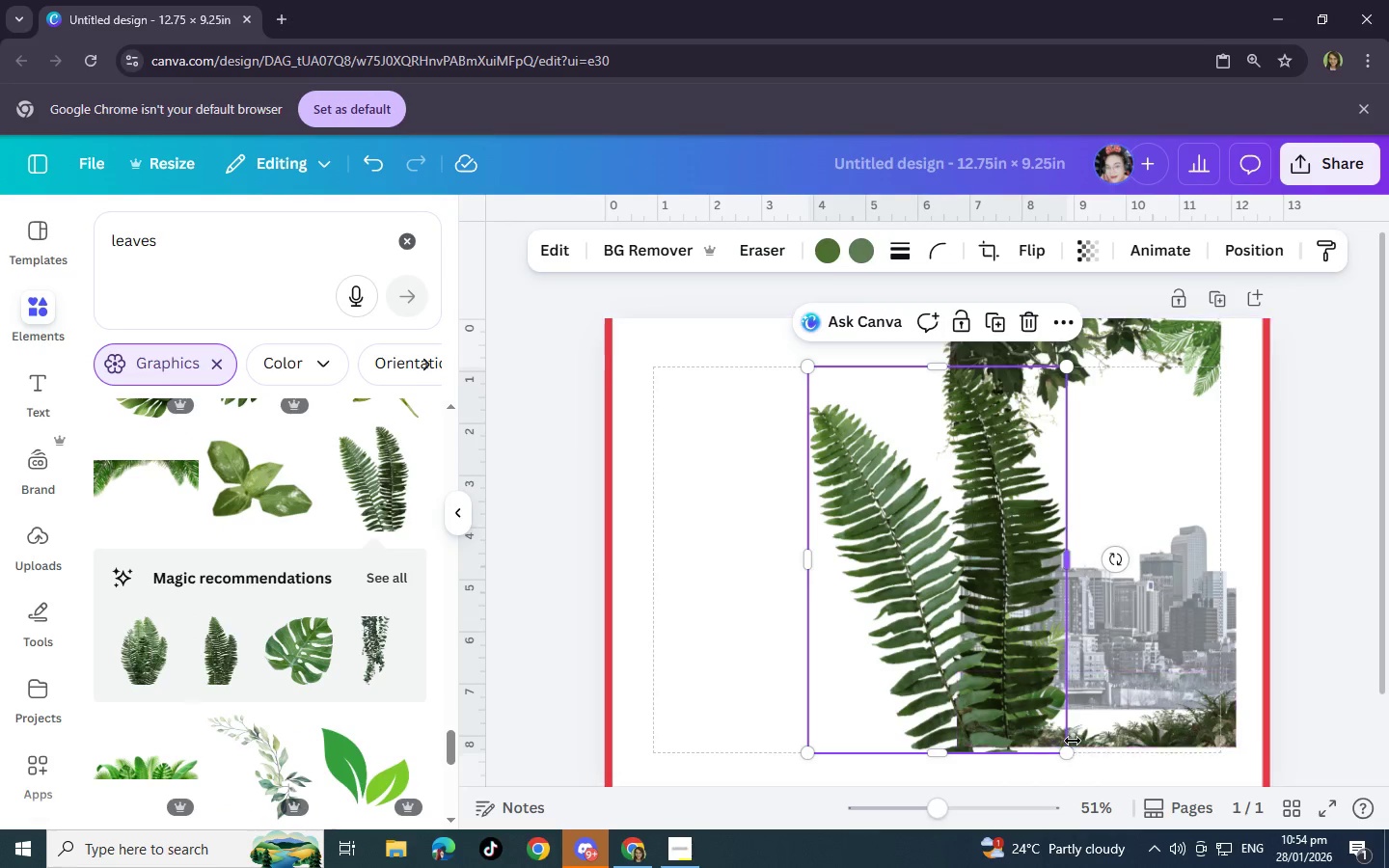 
left_click_drag(start_coordinate=[1068, 752], to_coordinate=[904, 587])
 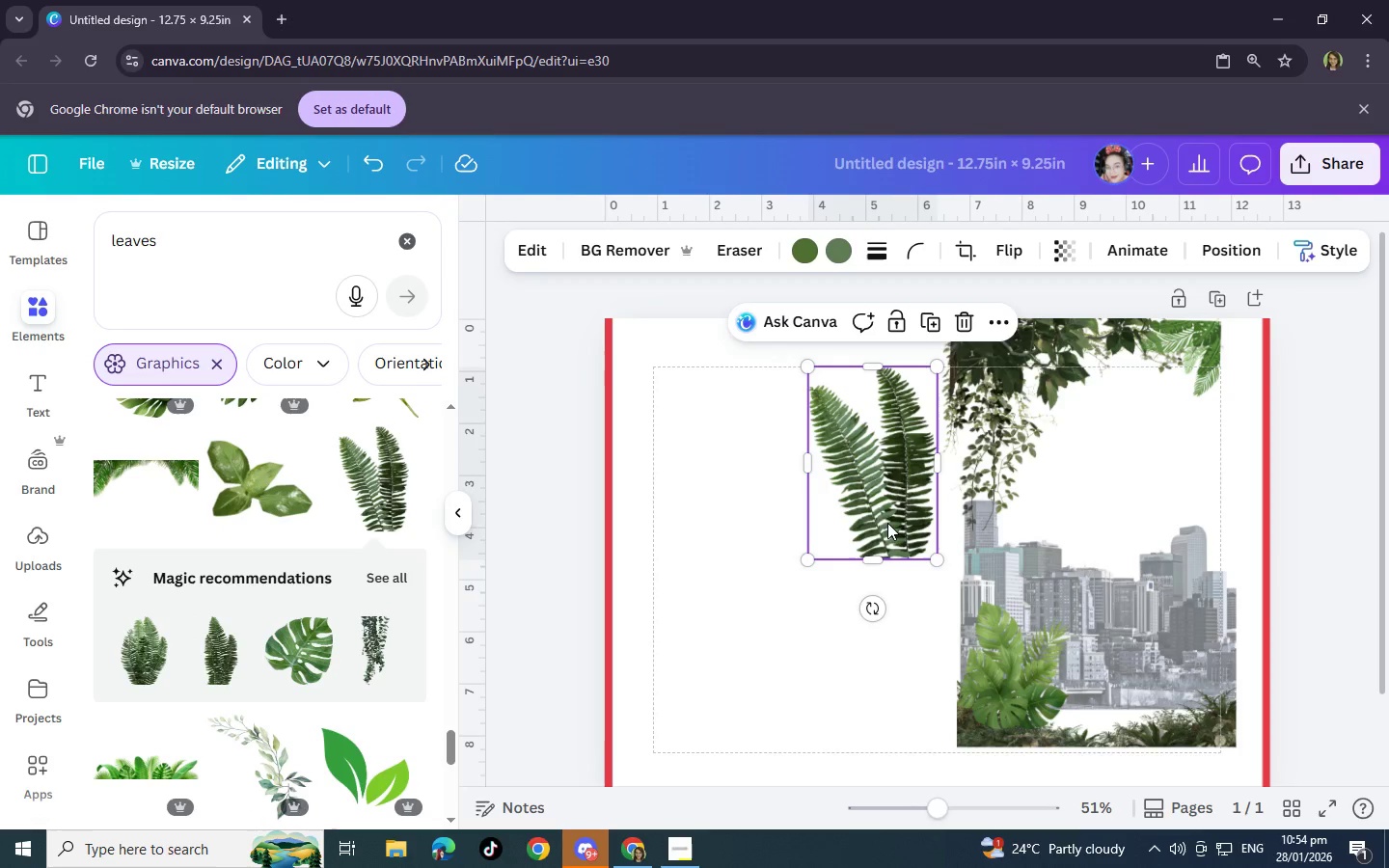 
left_click_drag(start_coordinate=[887, 523], to_coordinate=[1013, 700])
 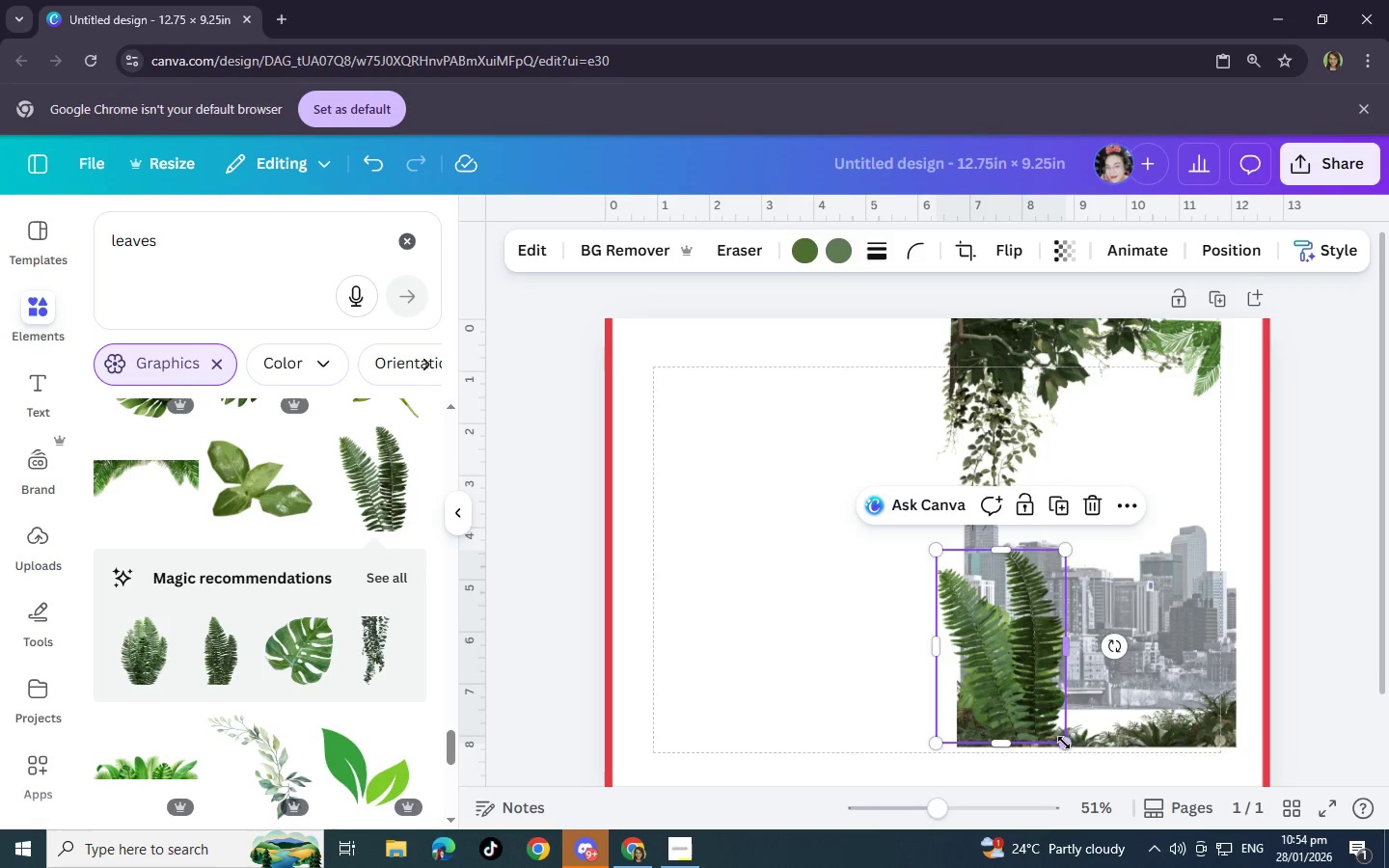 
left_click_drag(start_coordinate=[1064, 743], to_coordinate=[1011, 655])
 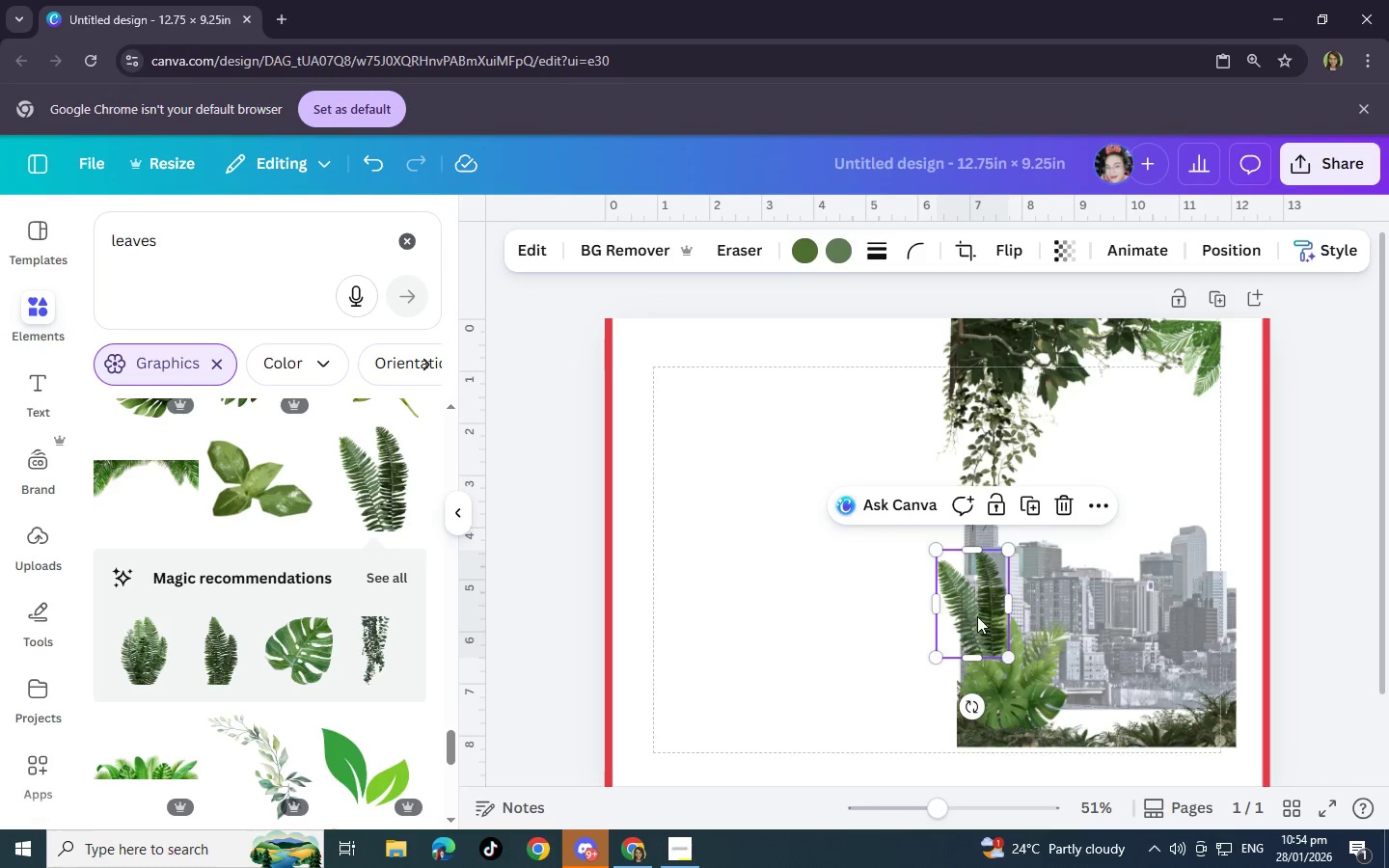 
left_click_drag(start_coordinate=[977, 616], to_coordinate=[1053, 701])
 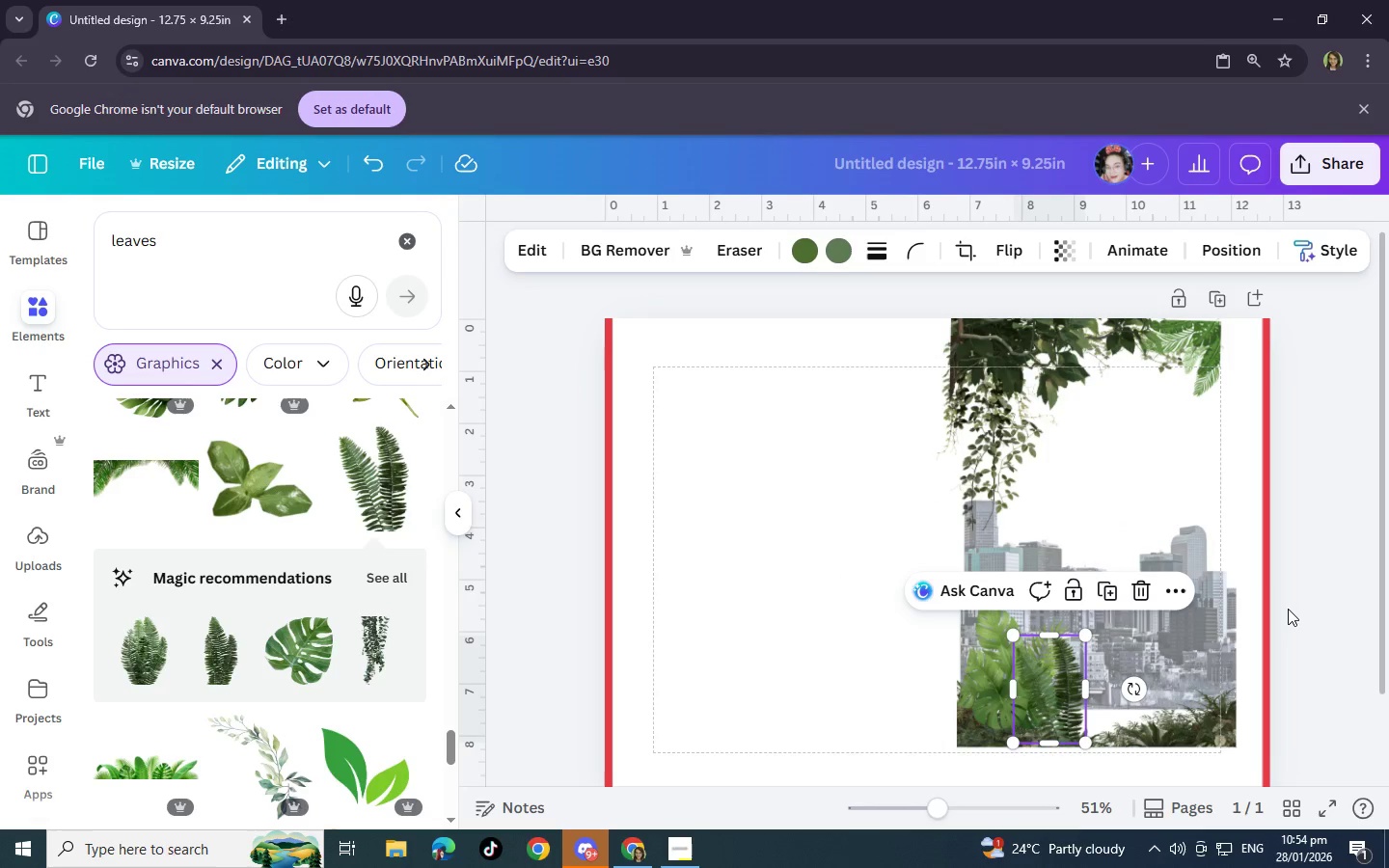 
left_click([1288, 610])
 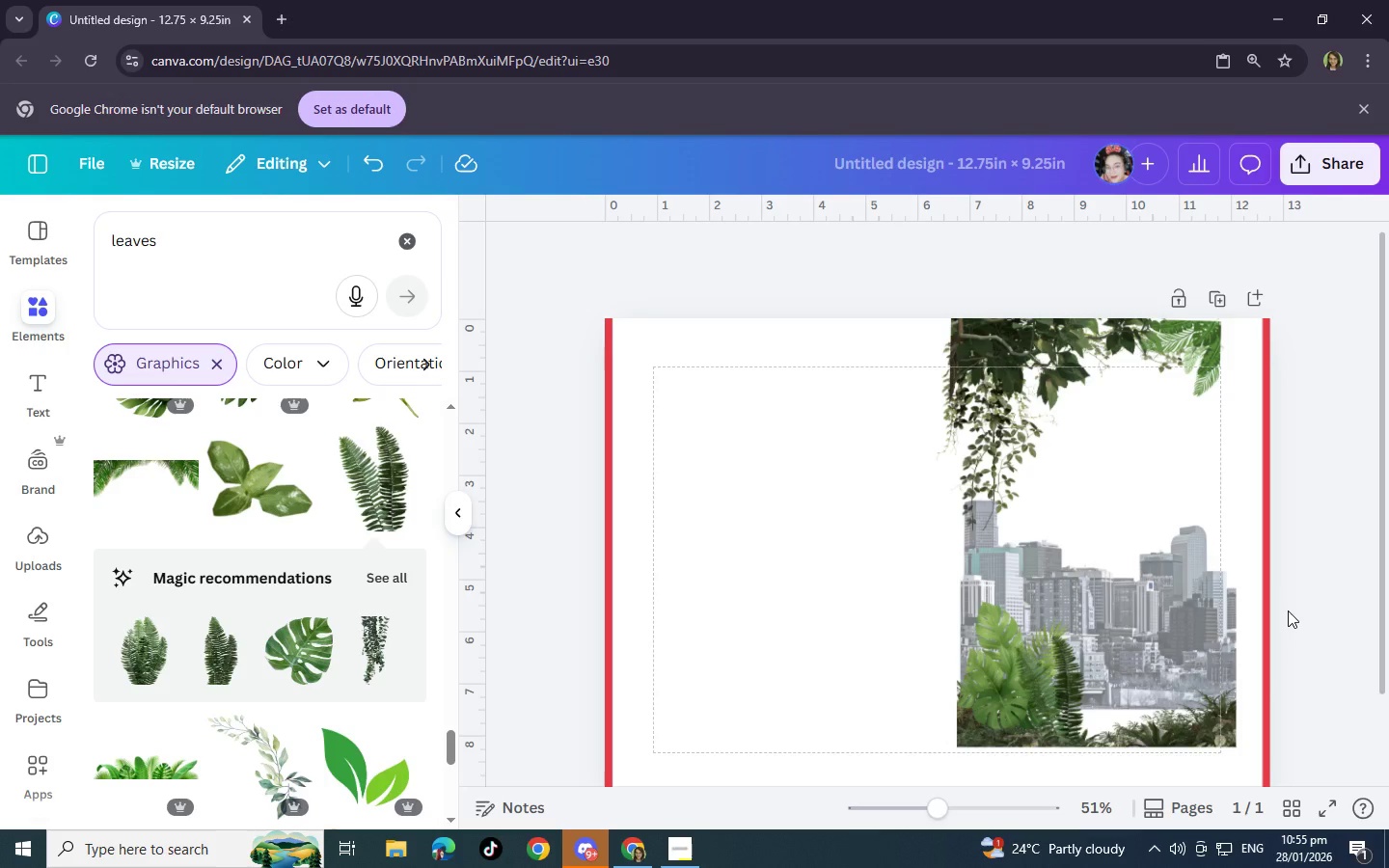 
wait(7.53)
 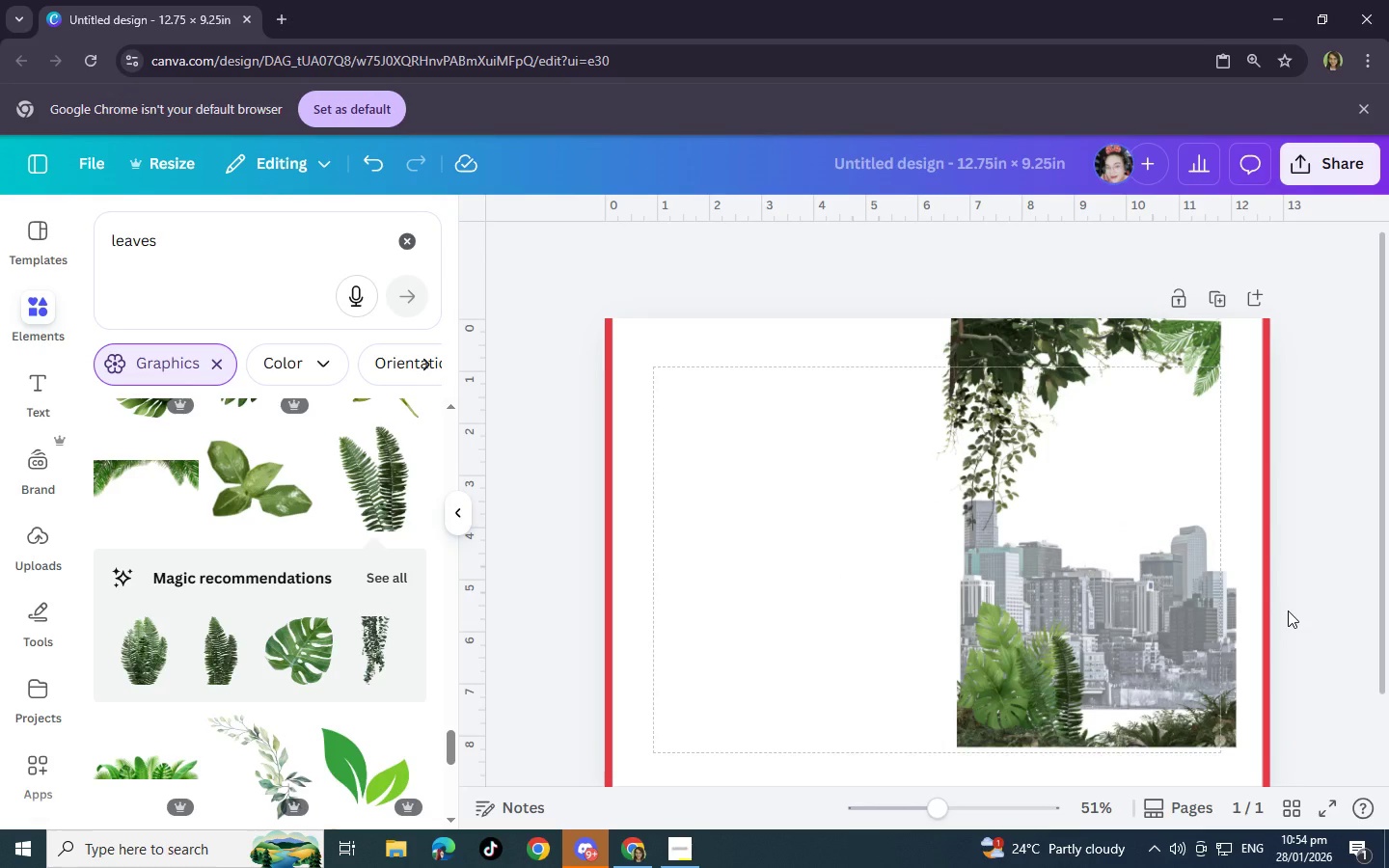 
left_click([1064, 692])
 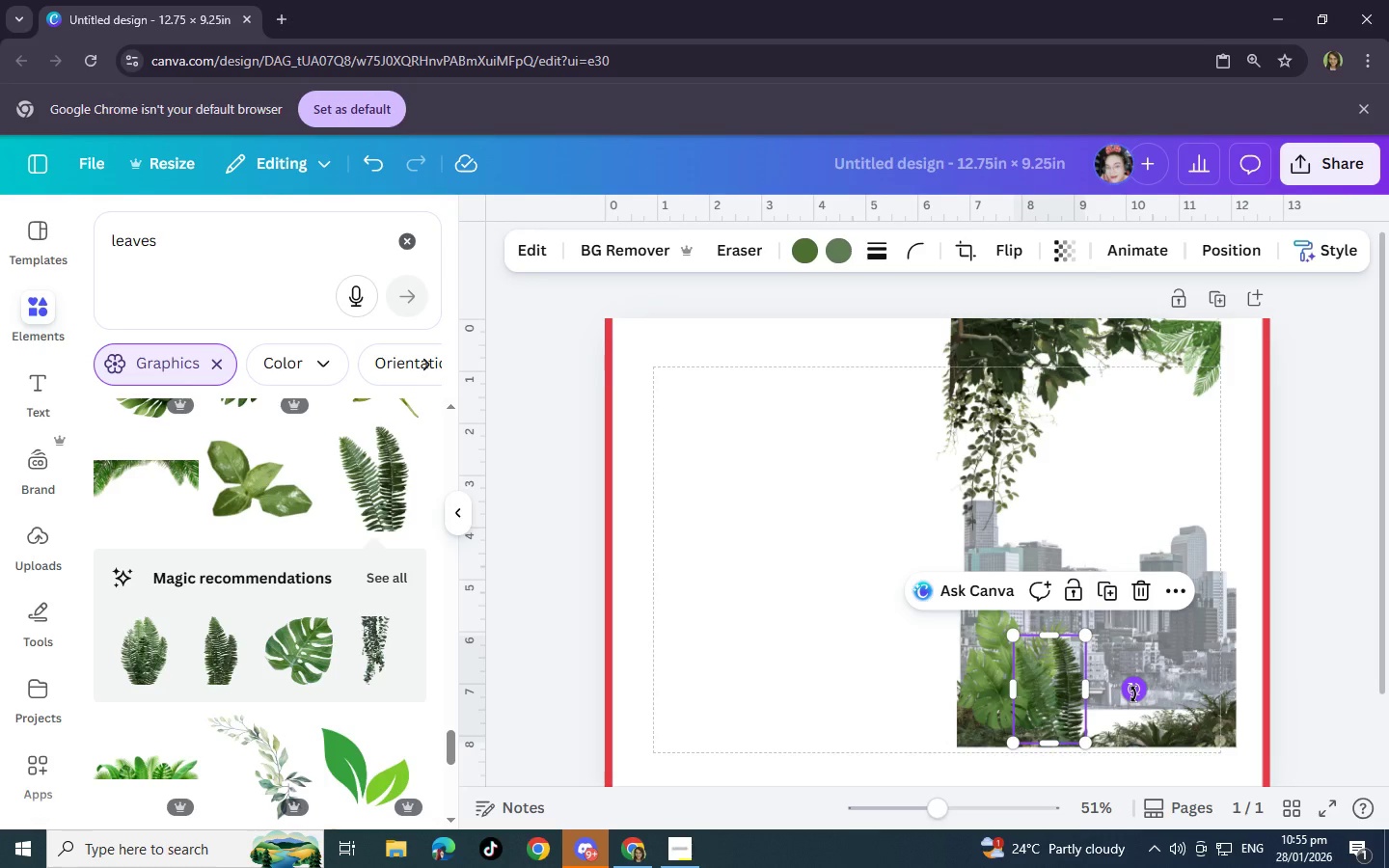 
left_click_drag(start_coordinate=[1133, 694], to_coordinate=[1093, 691])
 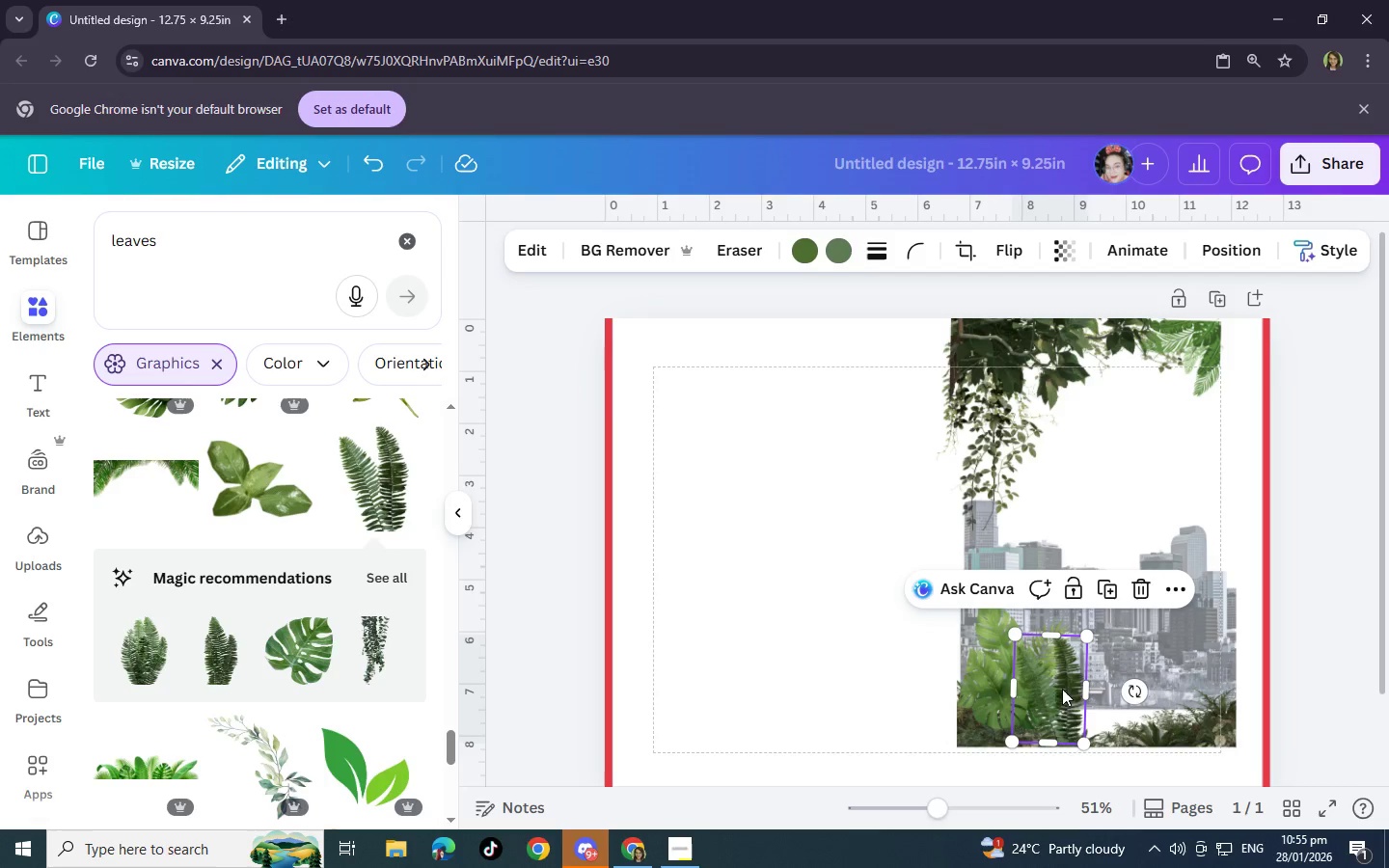 
left_click([1123, 655])
 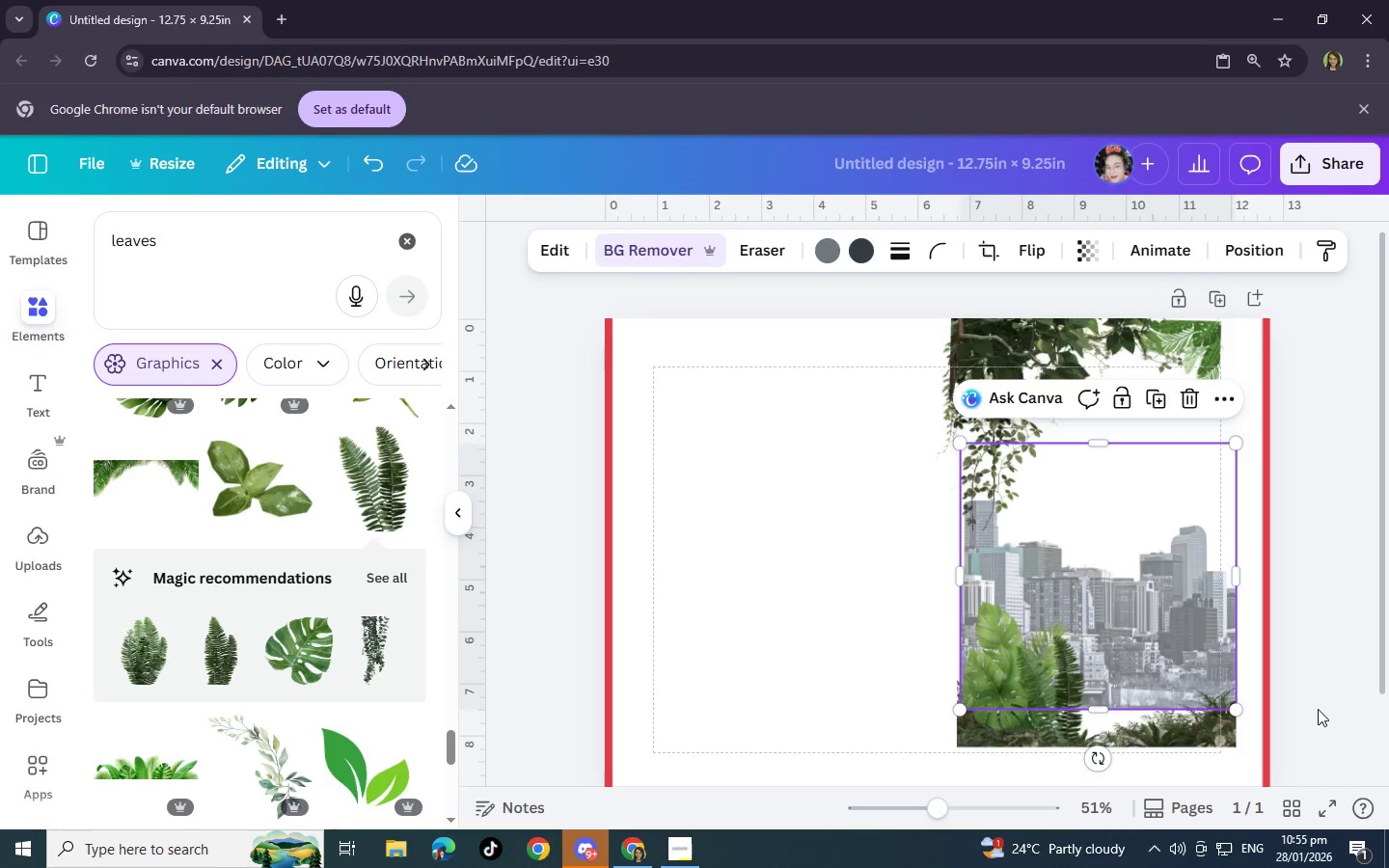 
left_click([1318, 714])
 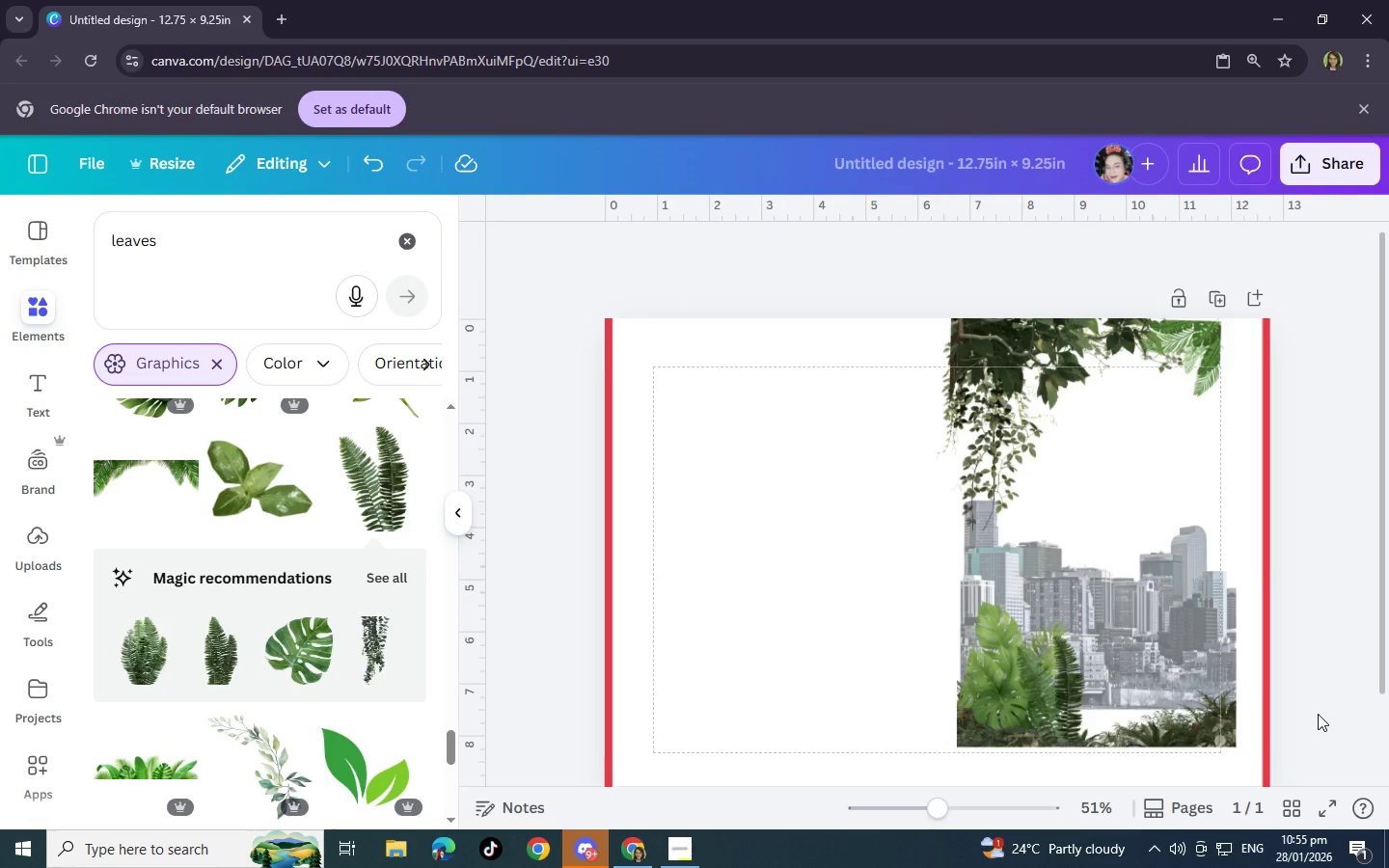 
wait(13.9)
 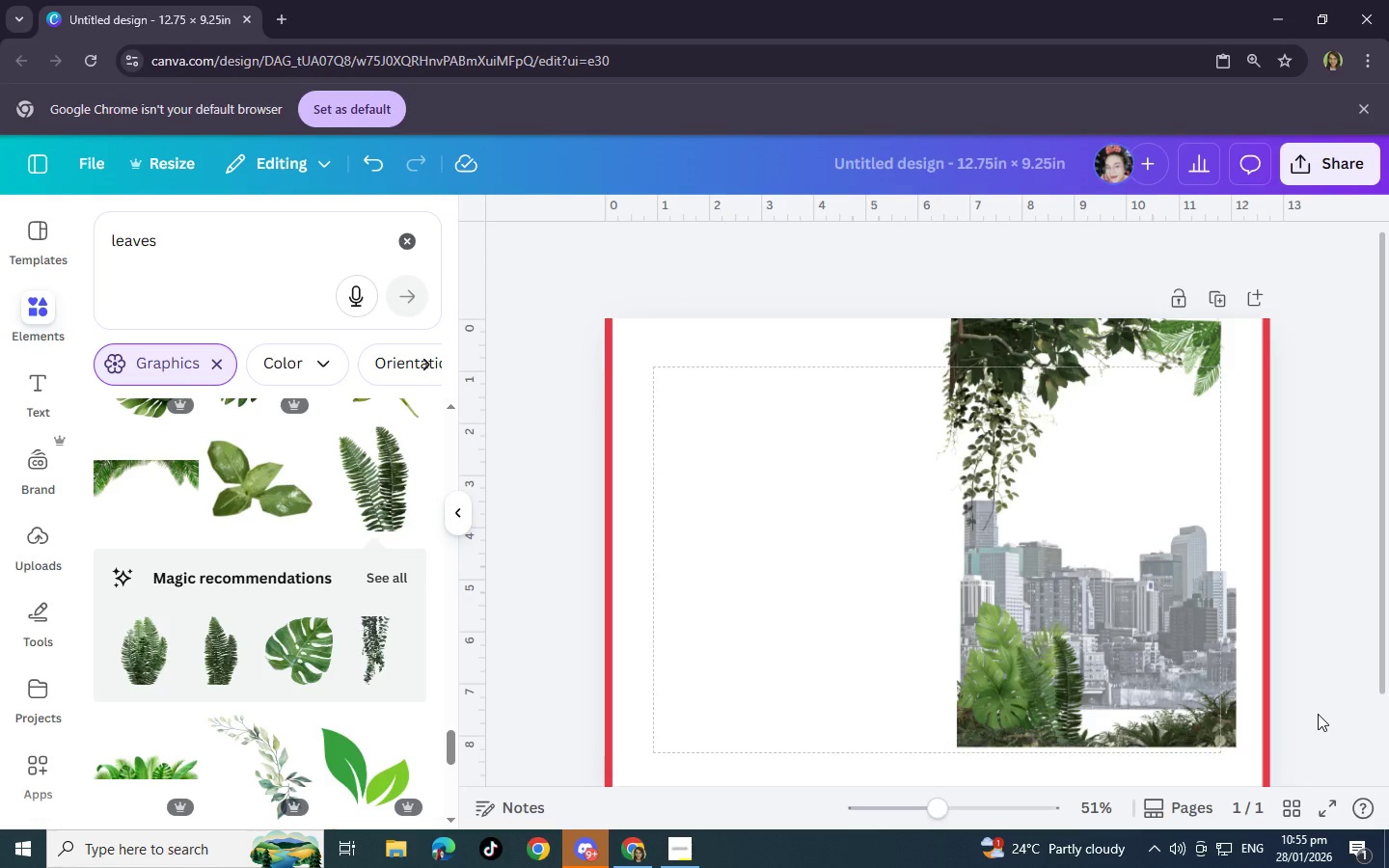 
mouse_move([140, 664])
 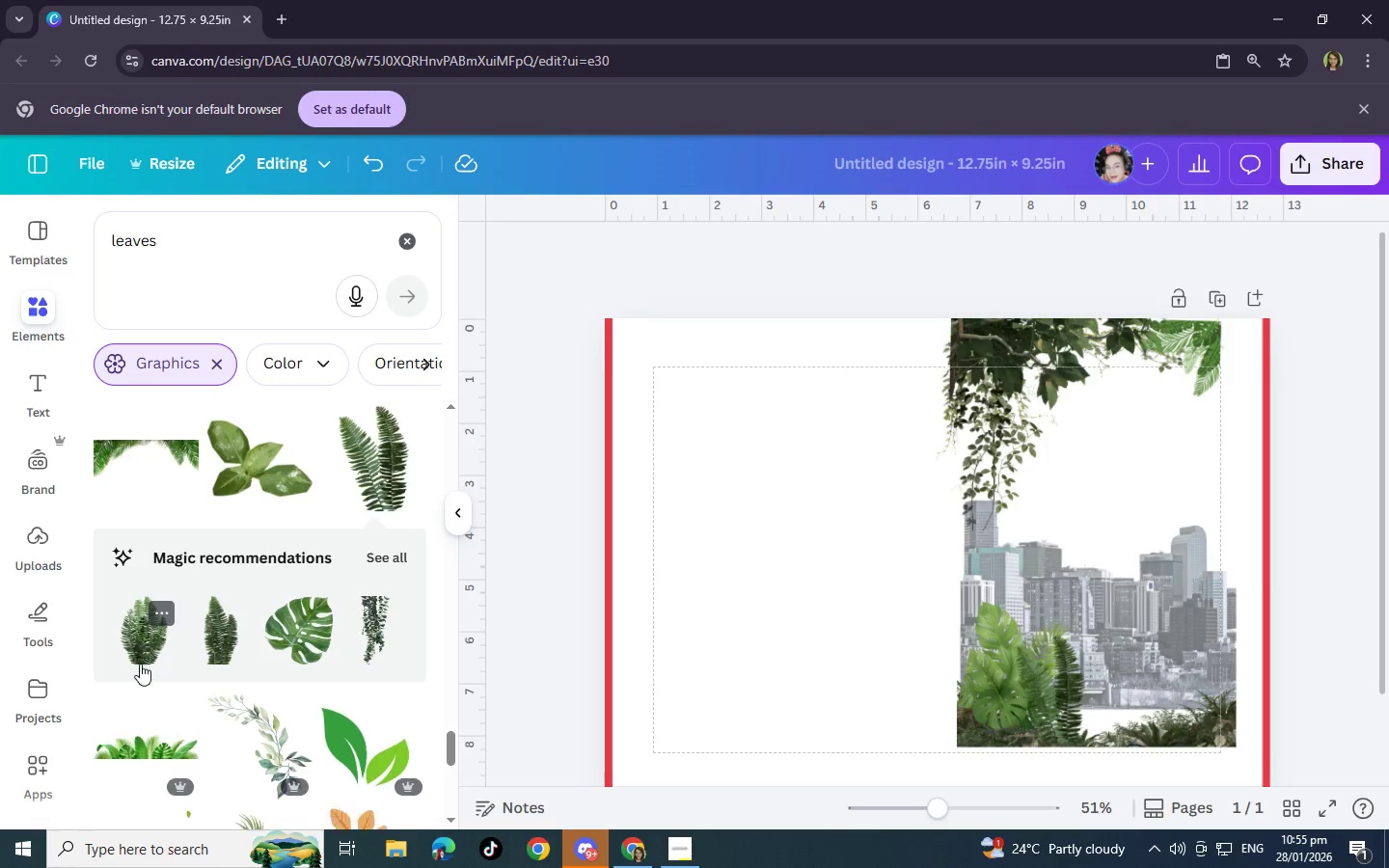 
scroll: coordinate [140, 664], scroll_direction: down, amount: 8.0
 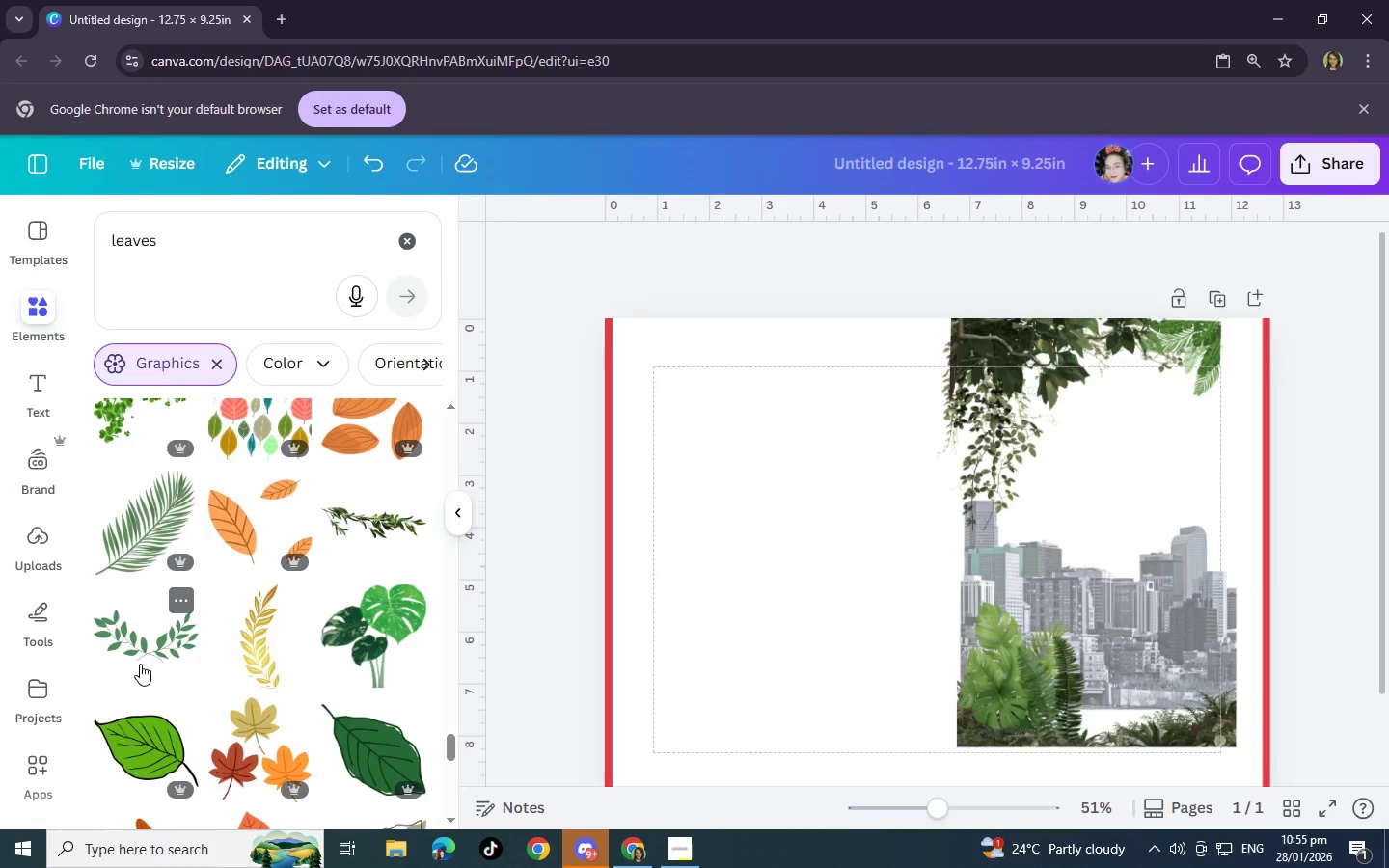 
scroll: coordinate [148, 617], scroll_direction: none, amount: 0.0
 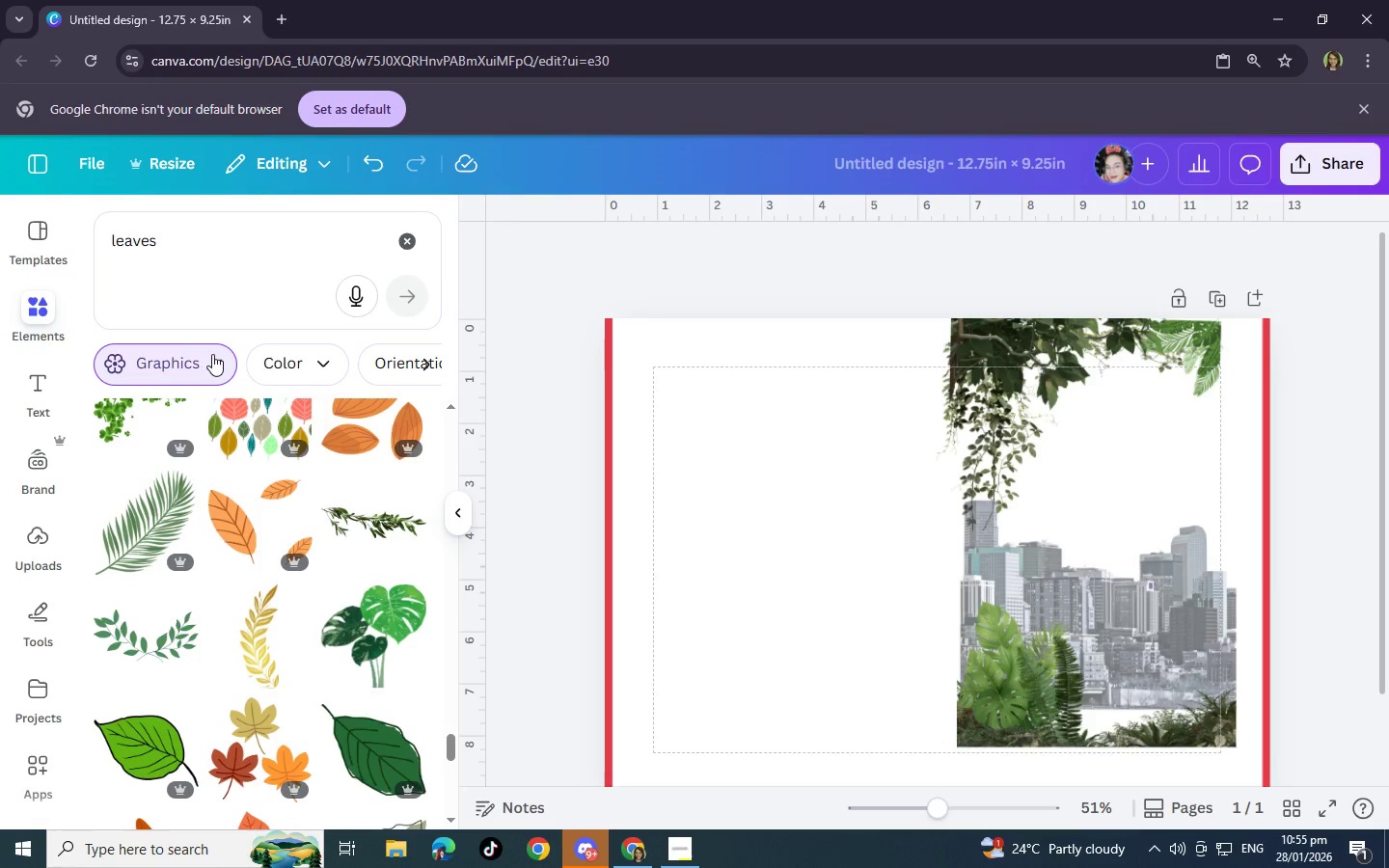 
left_click([213, 354])
 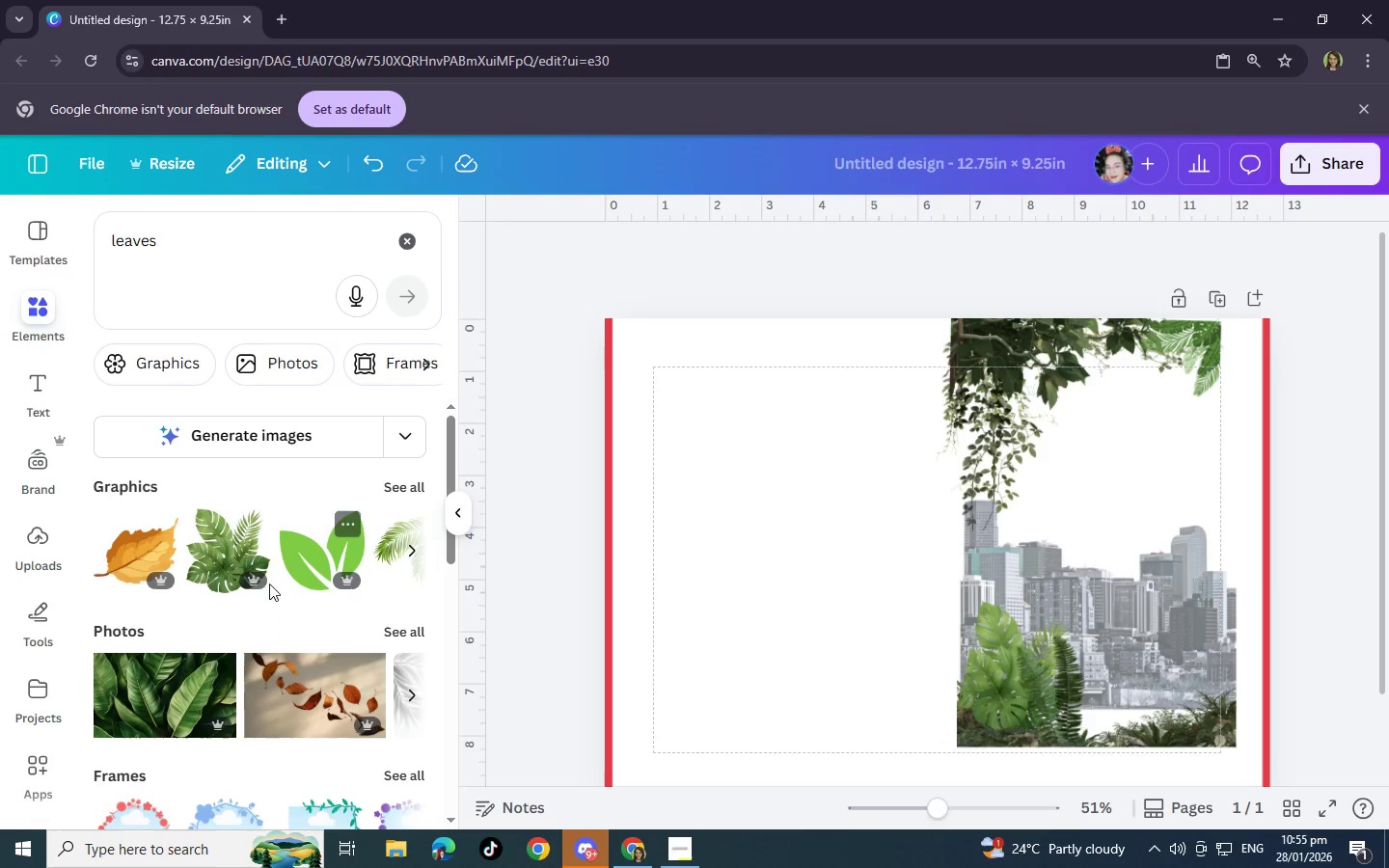 
left_click([399, 629])
 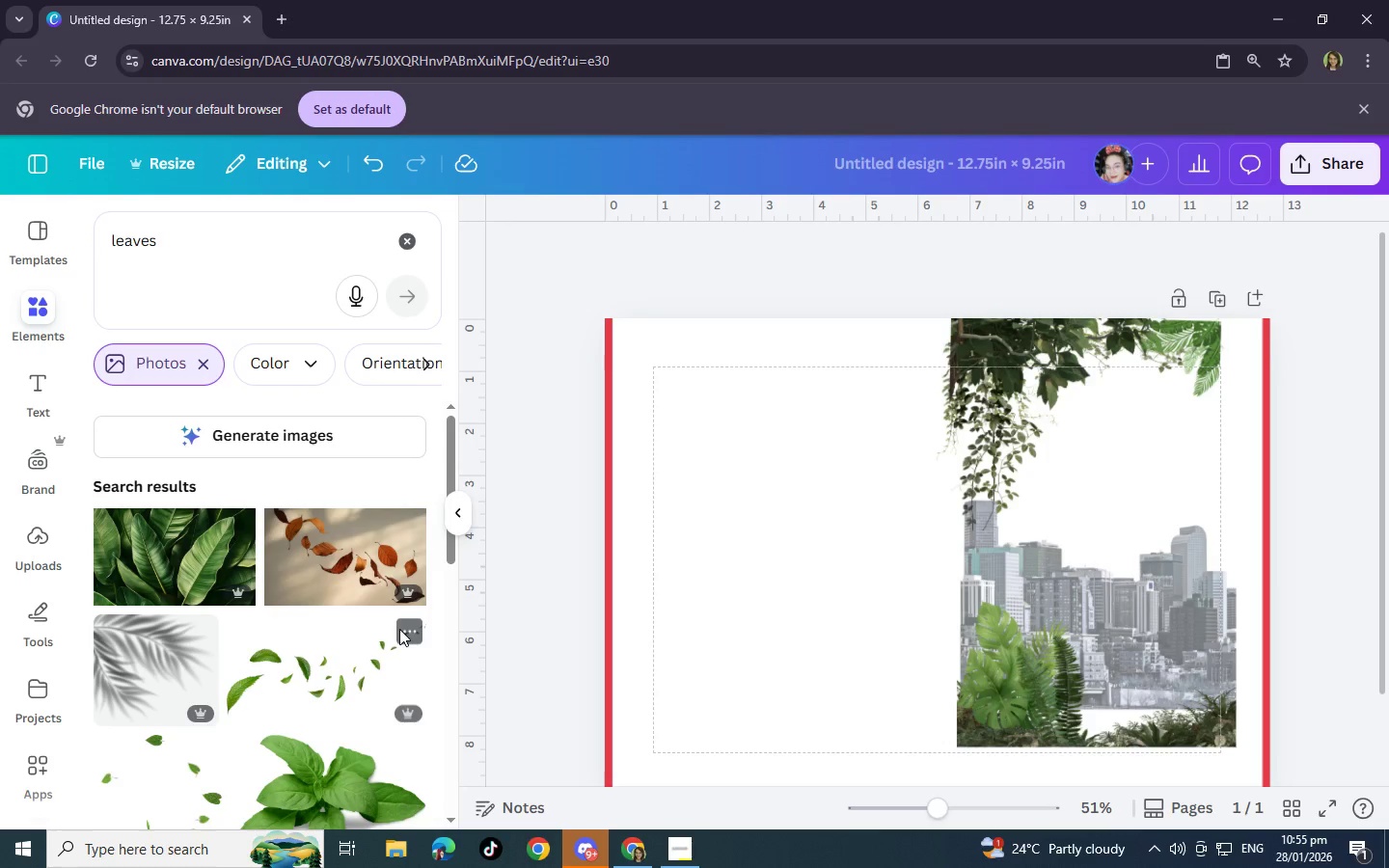 
scroll: coordinate [311, 675], scroll_direction: down, amount: 2.0
 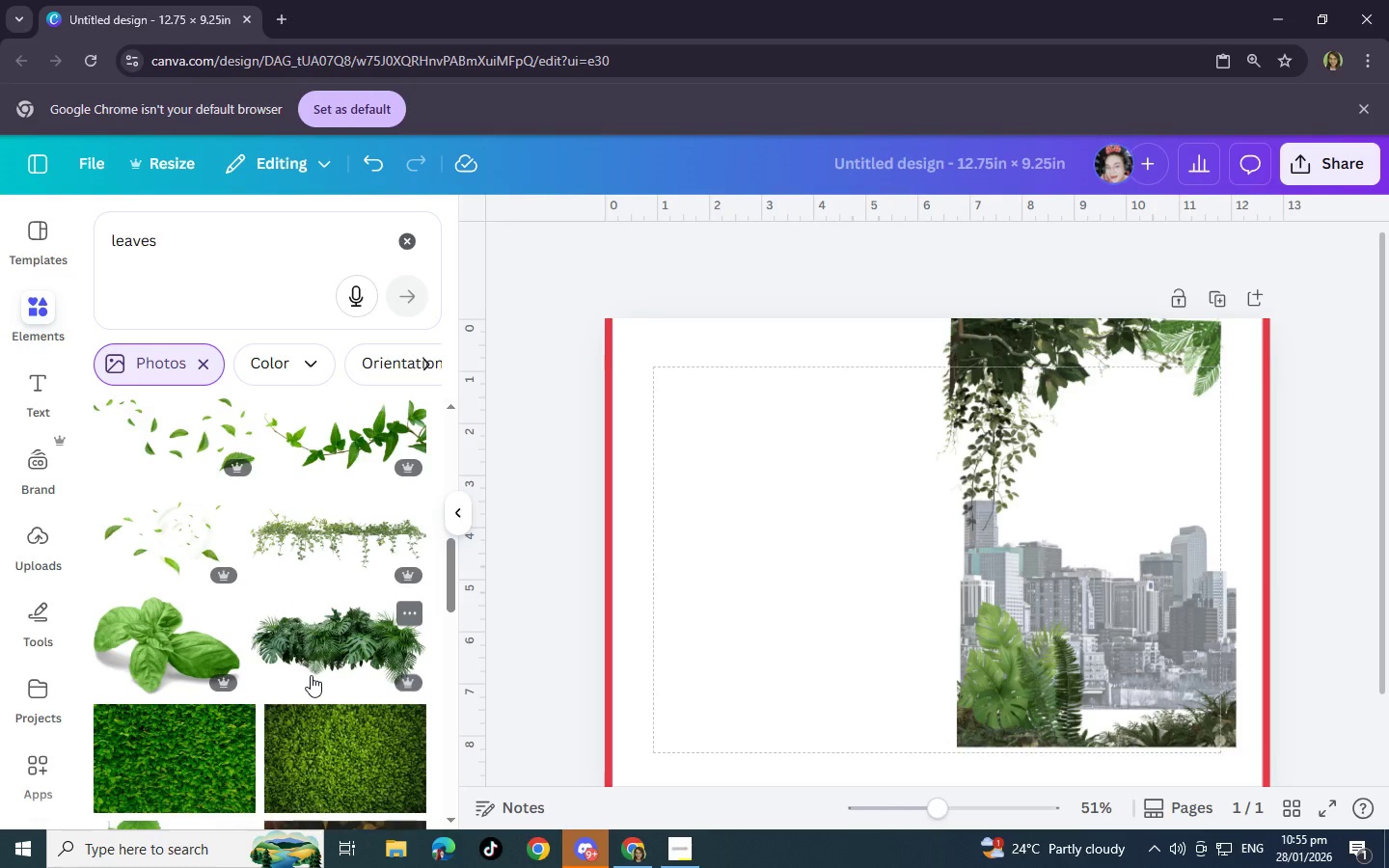 
left_click([378, 446])
 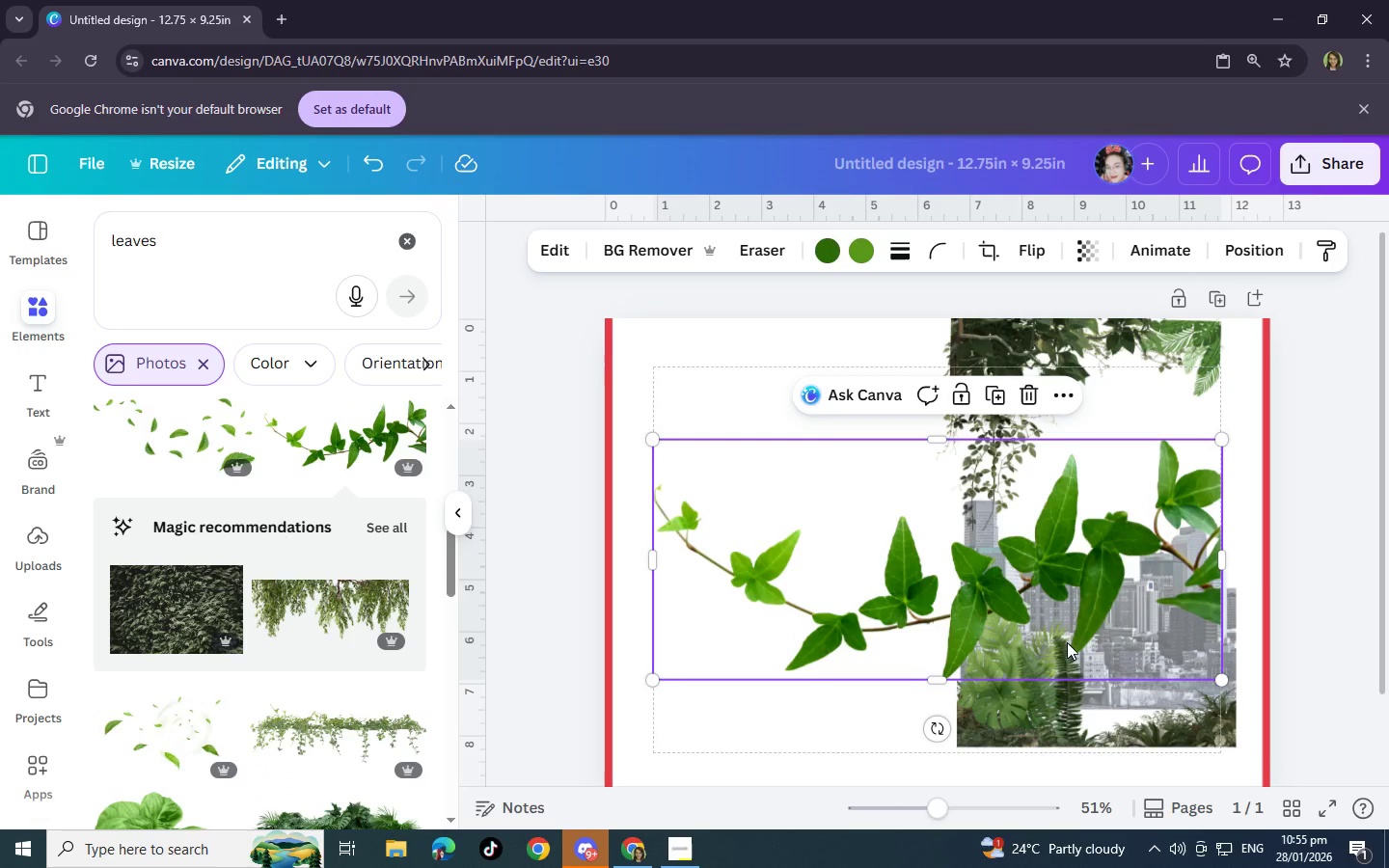 
left_click_drag(start_coordinate=[939, 725], to_coordinate=[800, 560])
 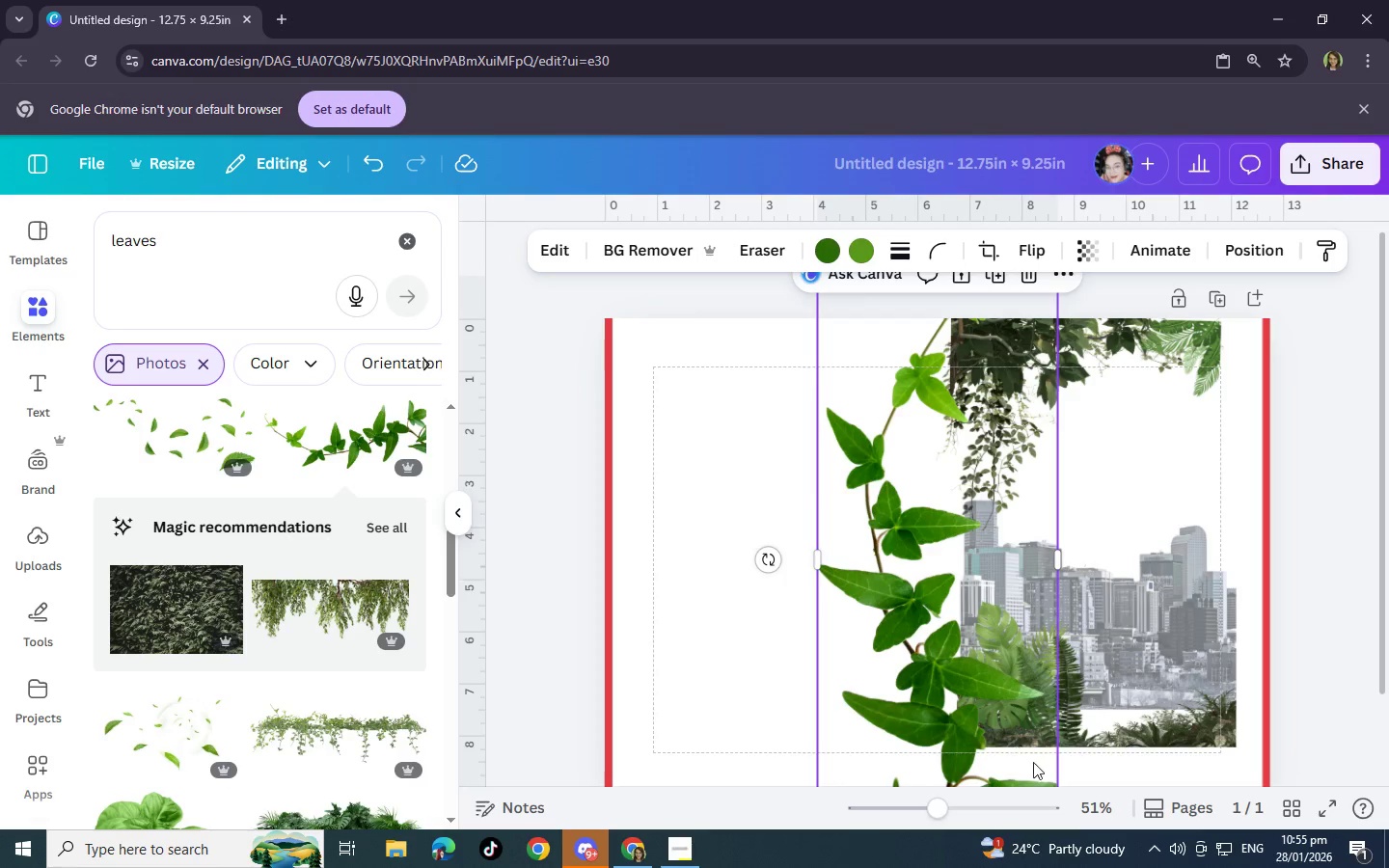 
scroll: coordinate [1053, 770], scroll_direction: up, amount: 3.0
 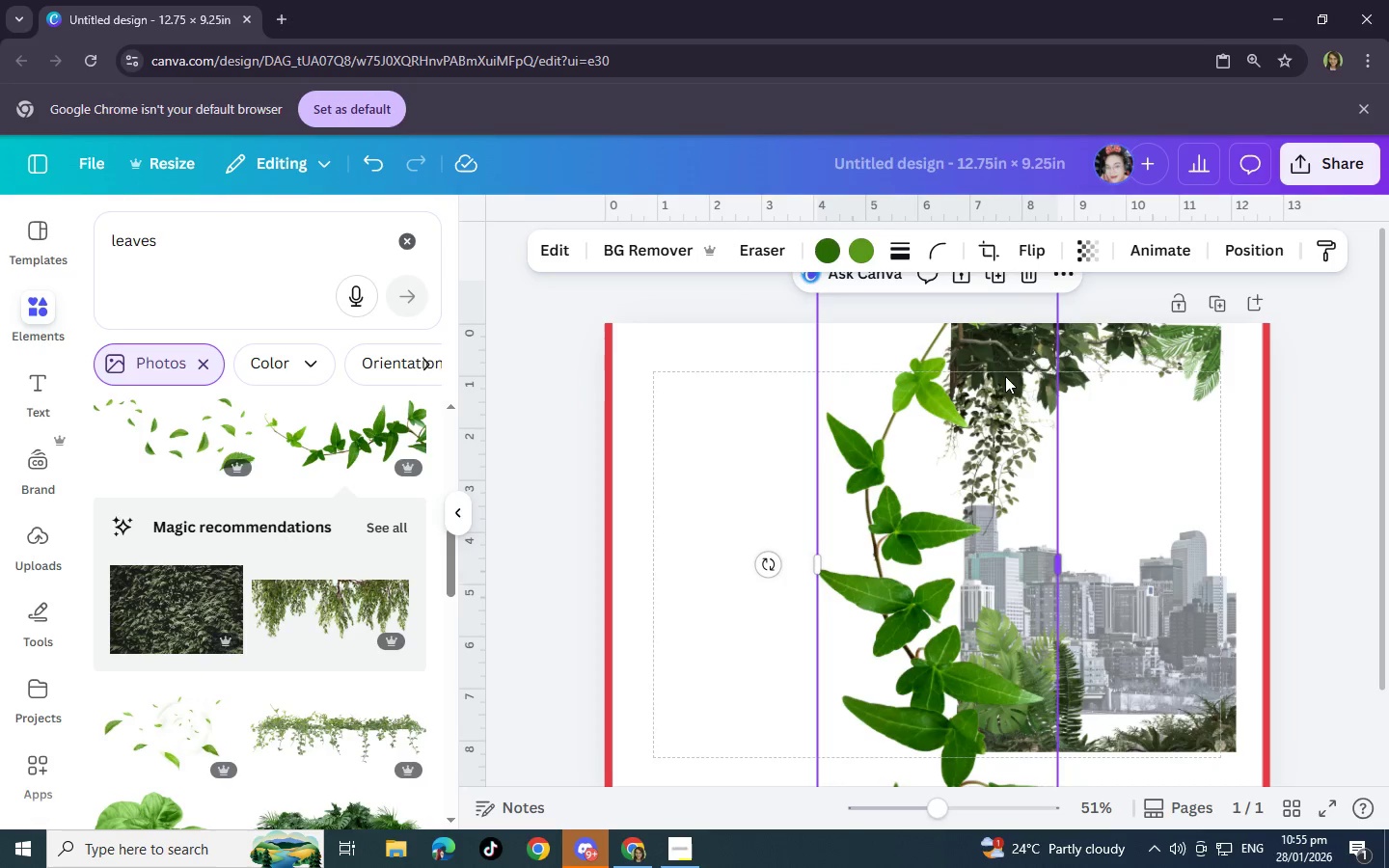 
left_click_drag(start_coordinate=[945, 458], to_coordinate=[870, 588])
 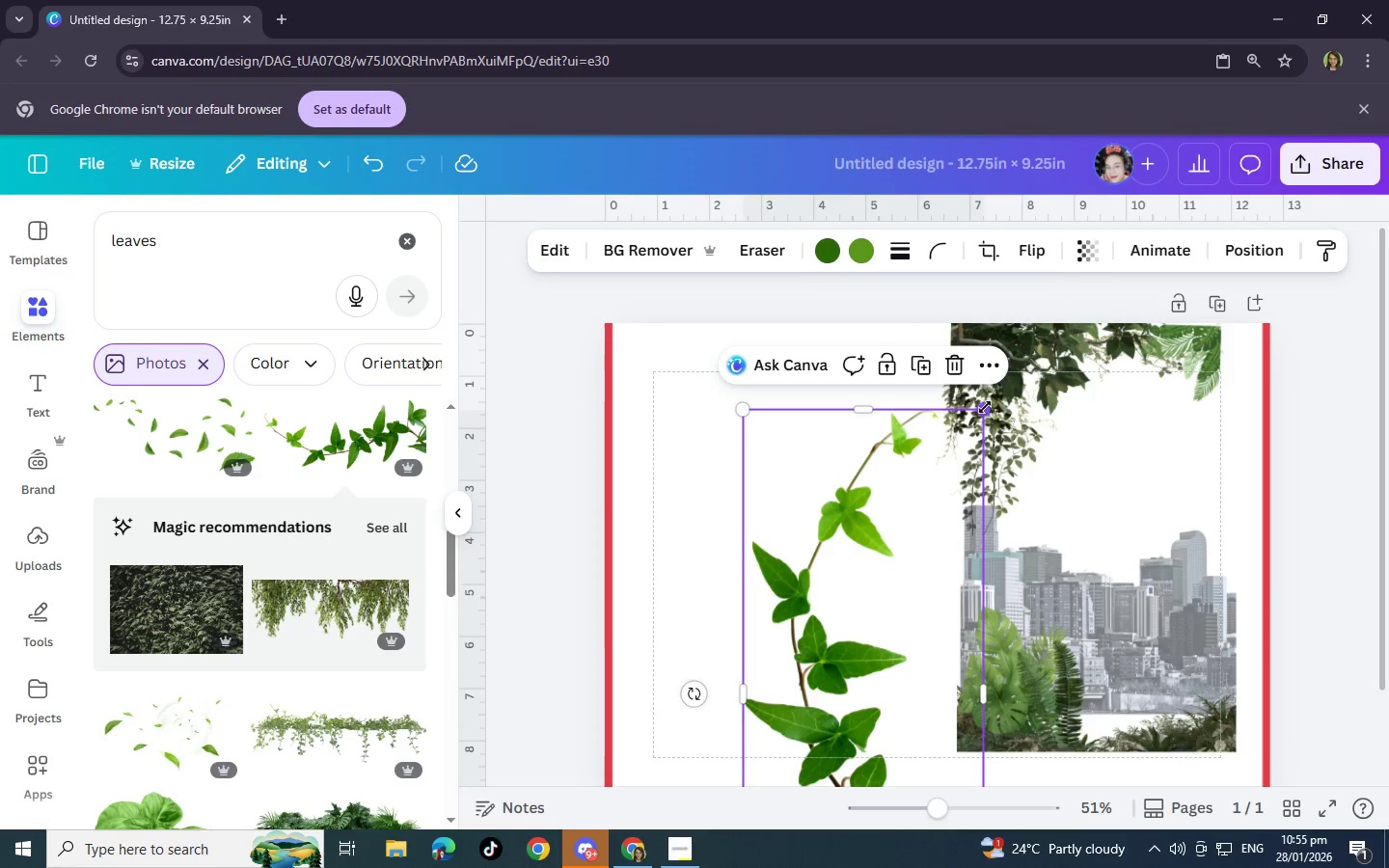 
left_click_drag(start_coordinate=[985, 407], to_coordinate=[741, 687])
 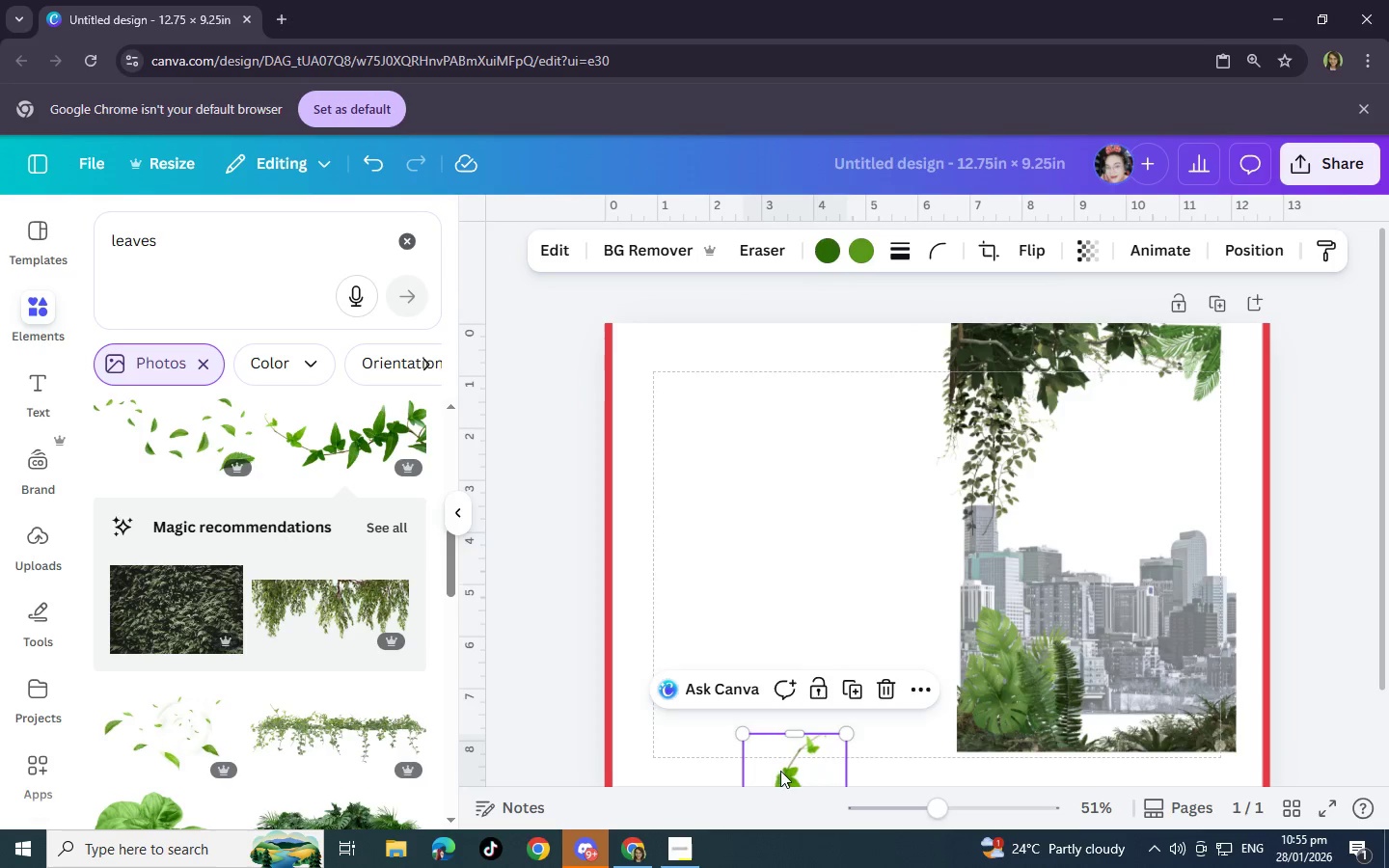 
left_click_drag(start_coordinate=[780, 771], to_coordinate=[1181, 377])
 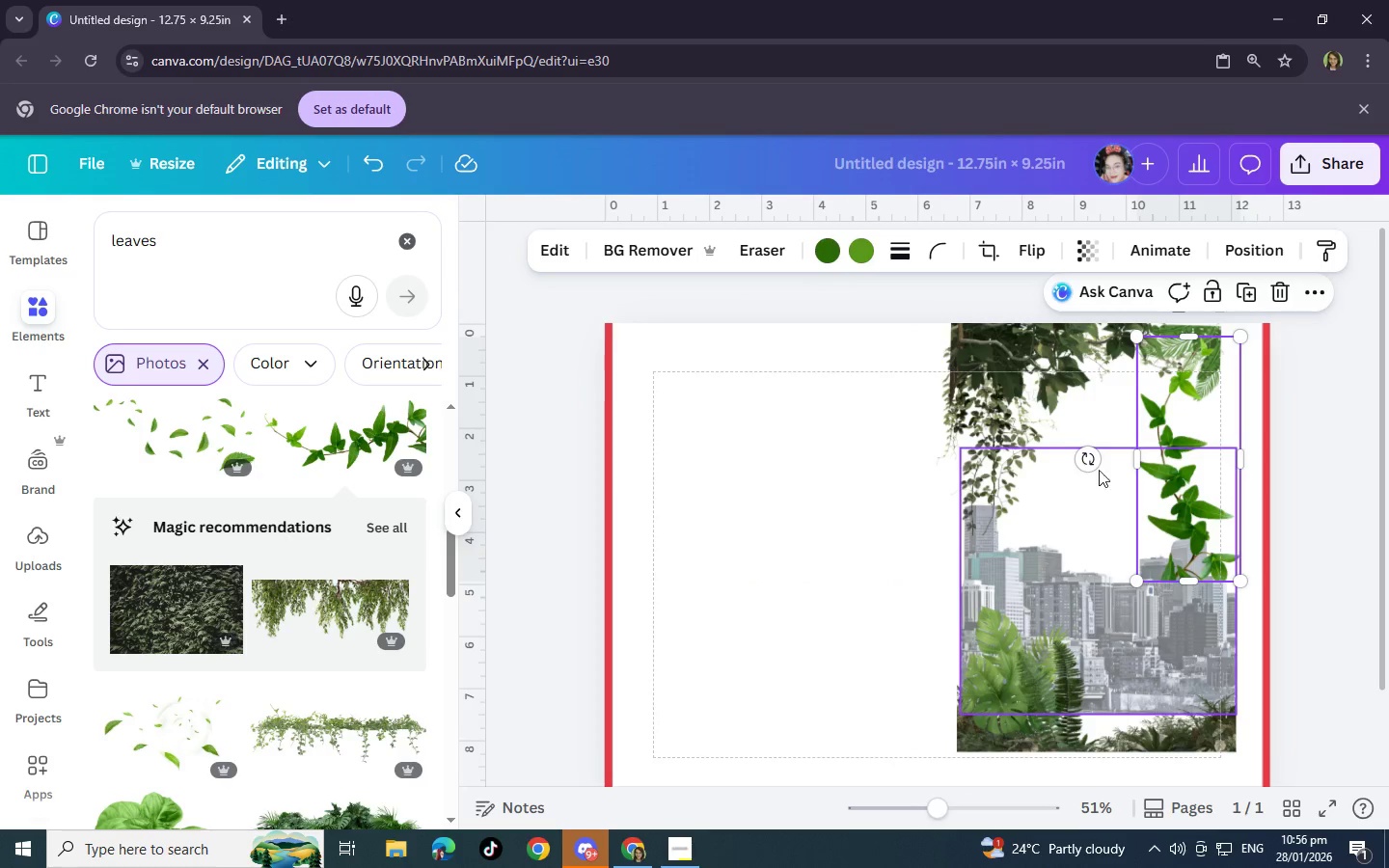 
left_click_drag(start_coordinate=[1096, 464], to_coordinate=[1240, 458])
 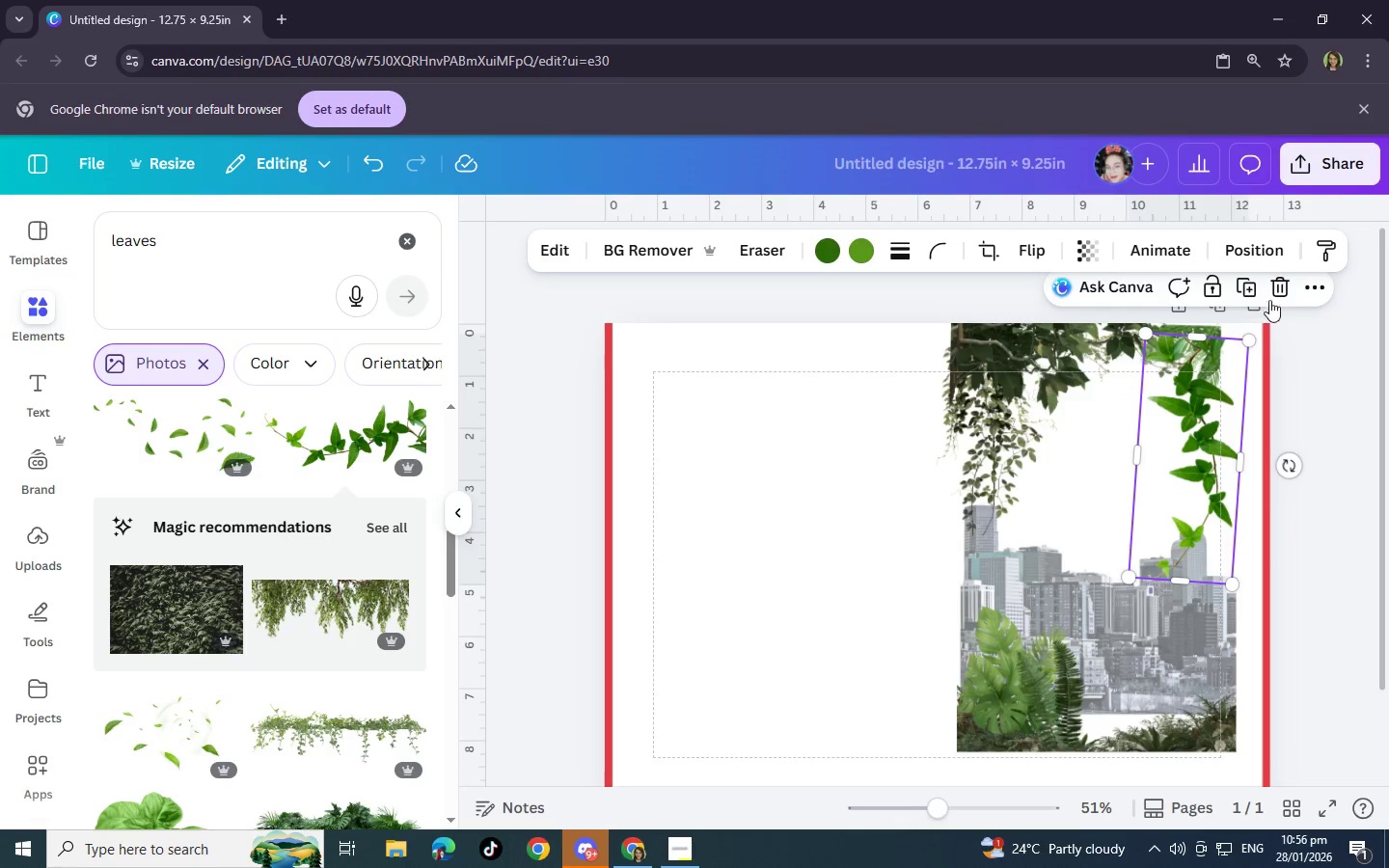 
left_click([1274, 294])
 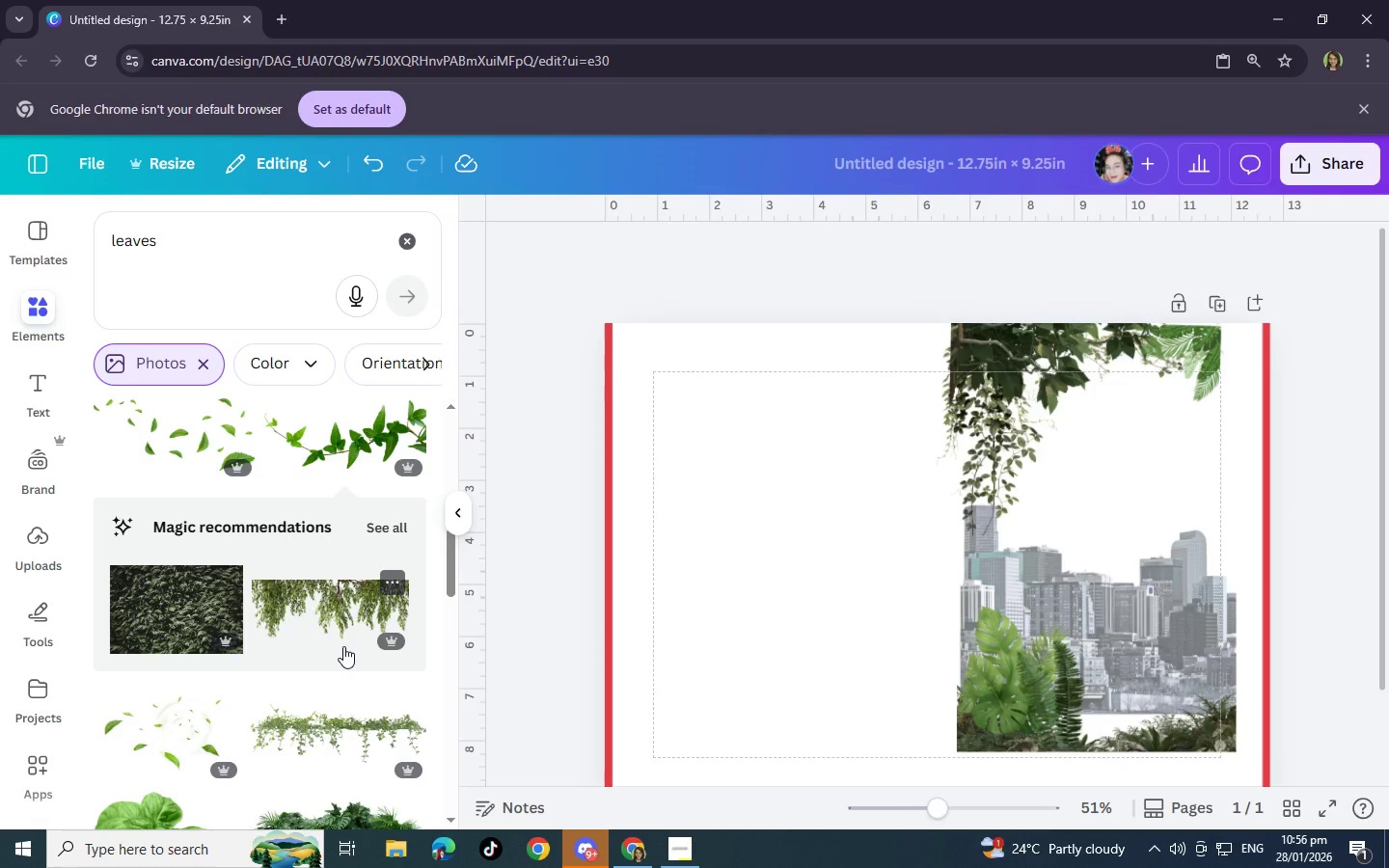 
scroll: coordinate [176, 684], scroll_direction: down, amount: 11.0
 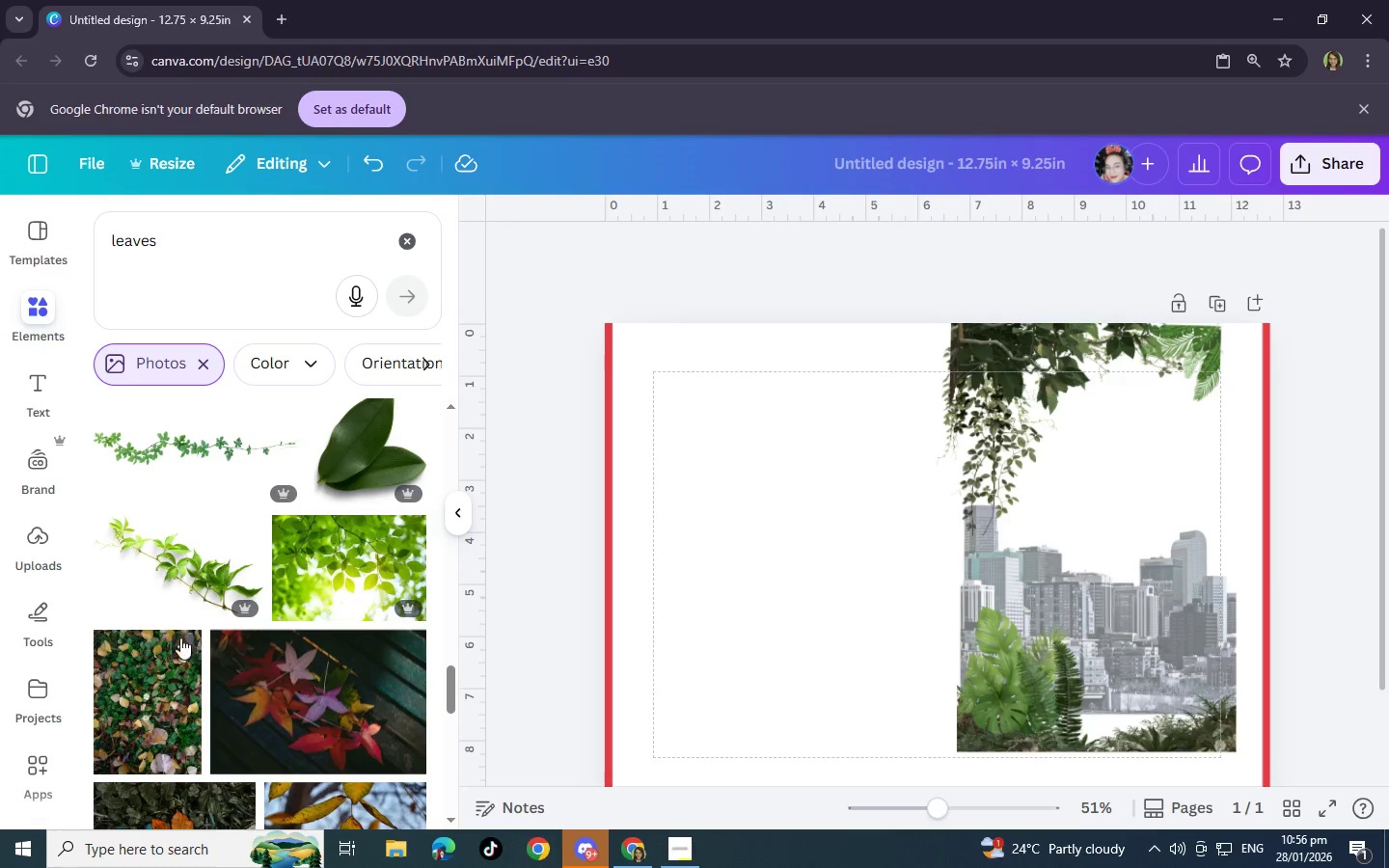 
left_click([192, 445])
 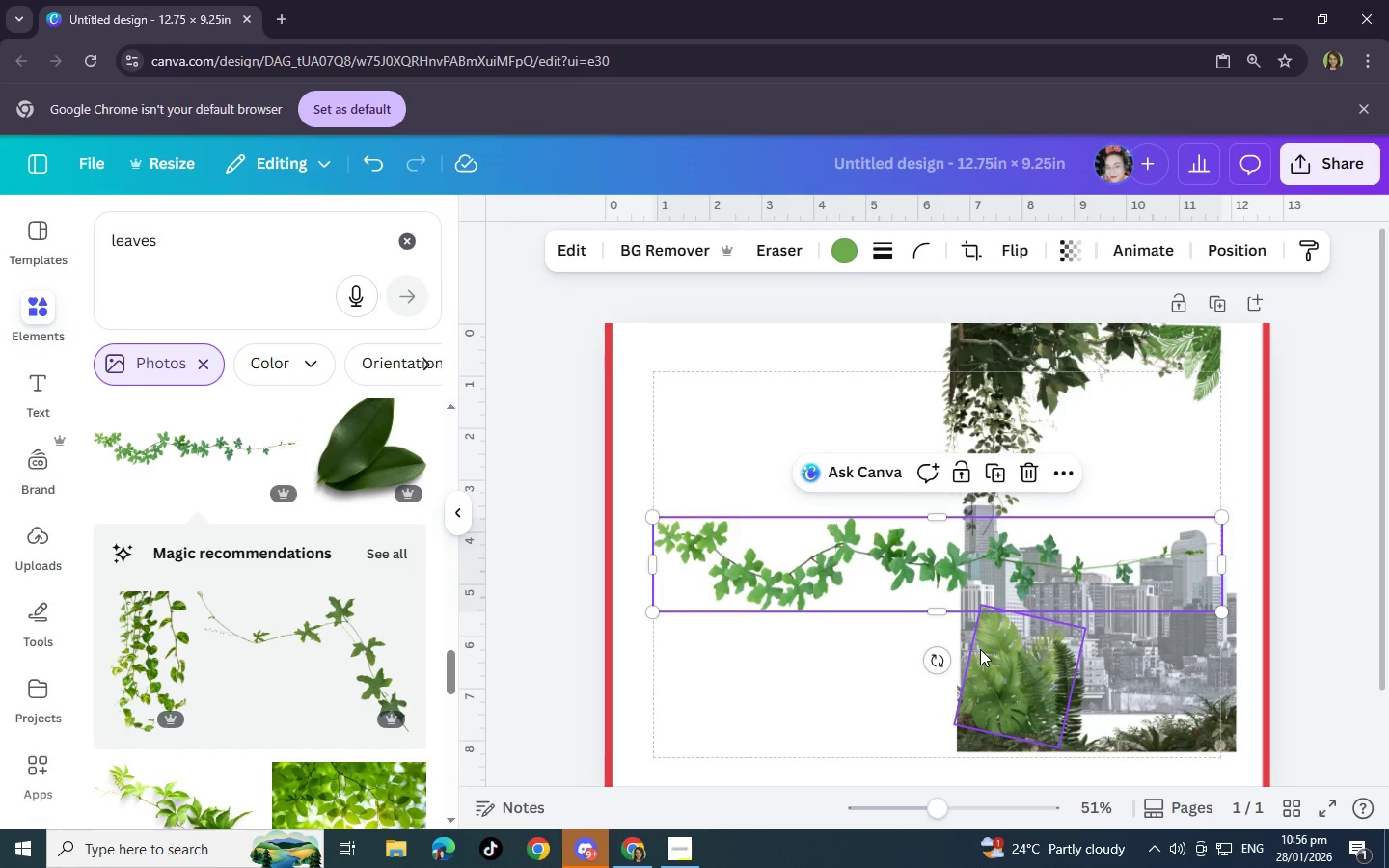 
left_click_drag(start_coordinate=[934, 662], to_coordinate=[762, 550])
 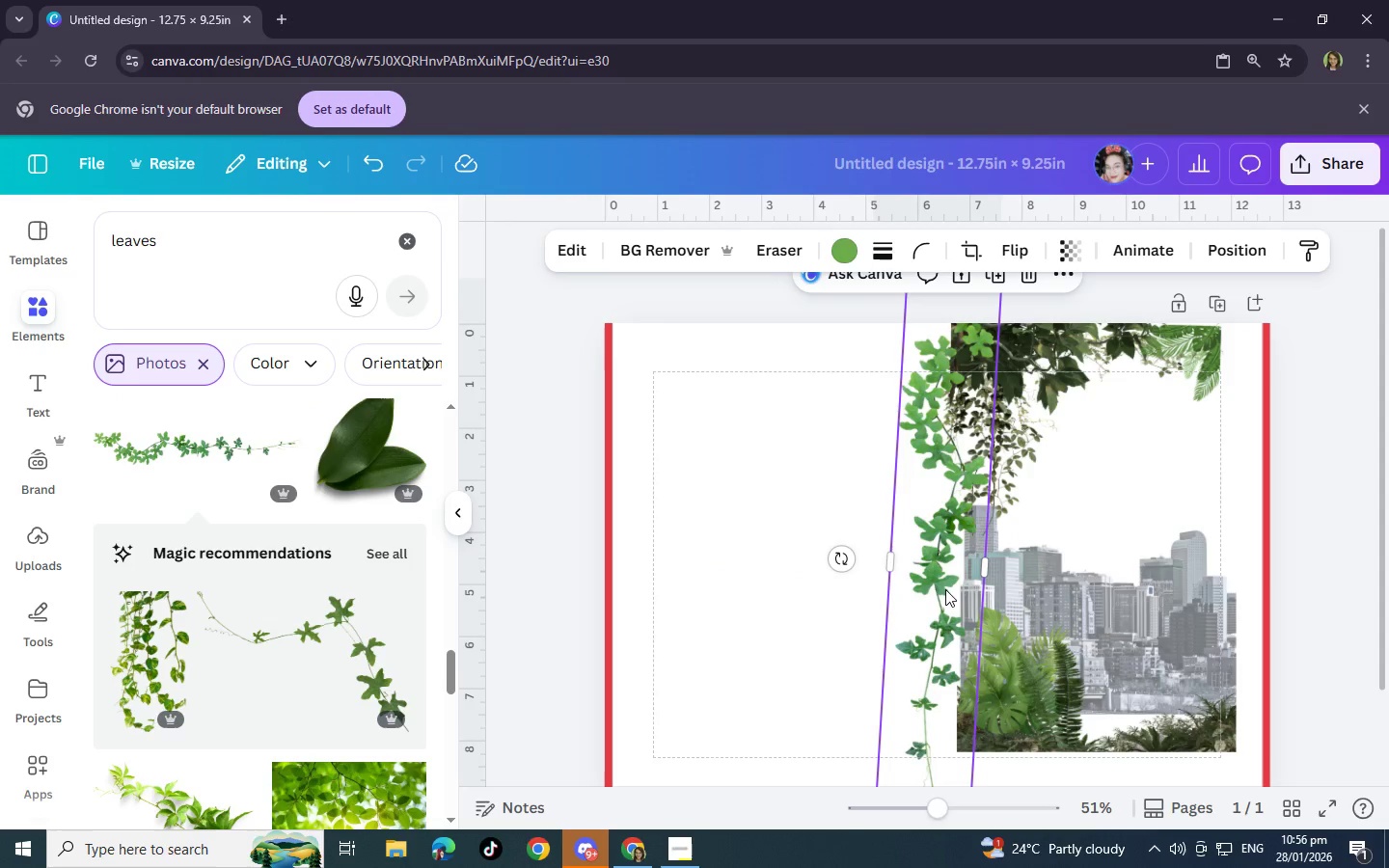 
left_click_drag(start_coordinate=[945, 590], to_coordinate=[910, 675])
 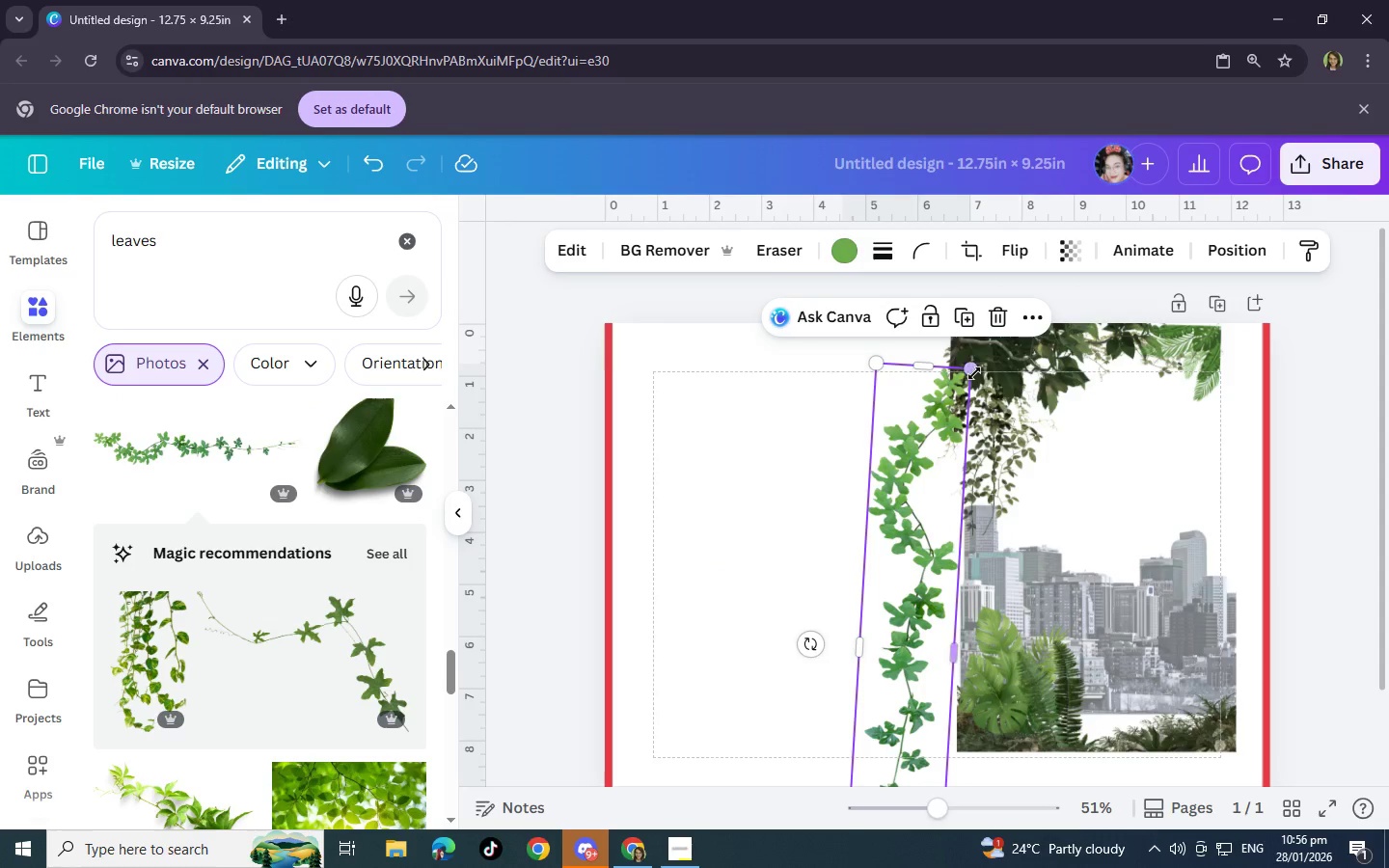 
left_click_drag(start_coordinate=[970, 373], to_coordinate=[932, 447])
 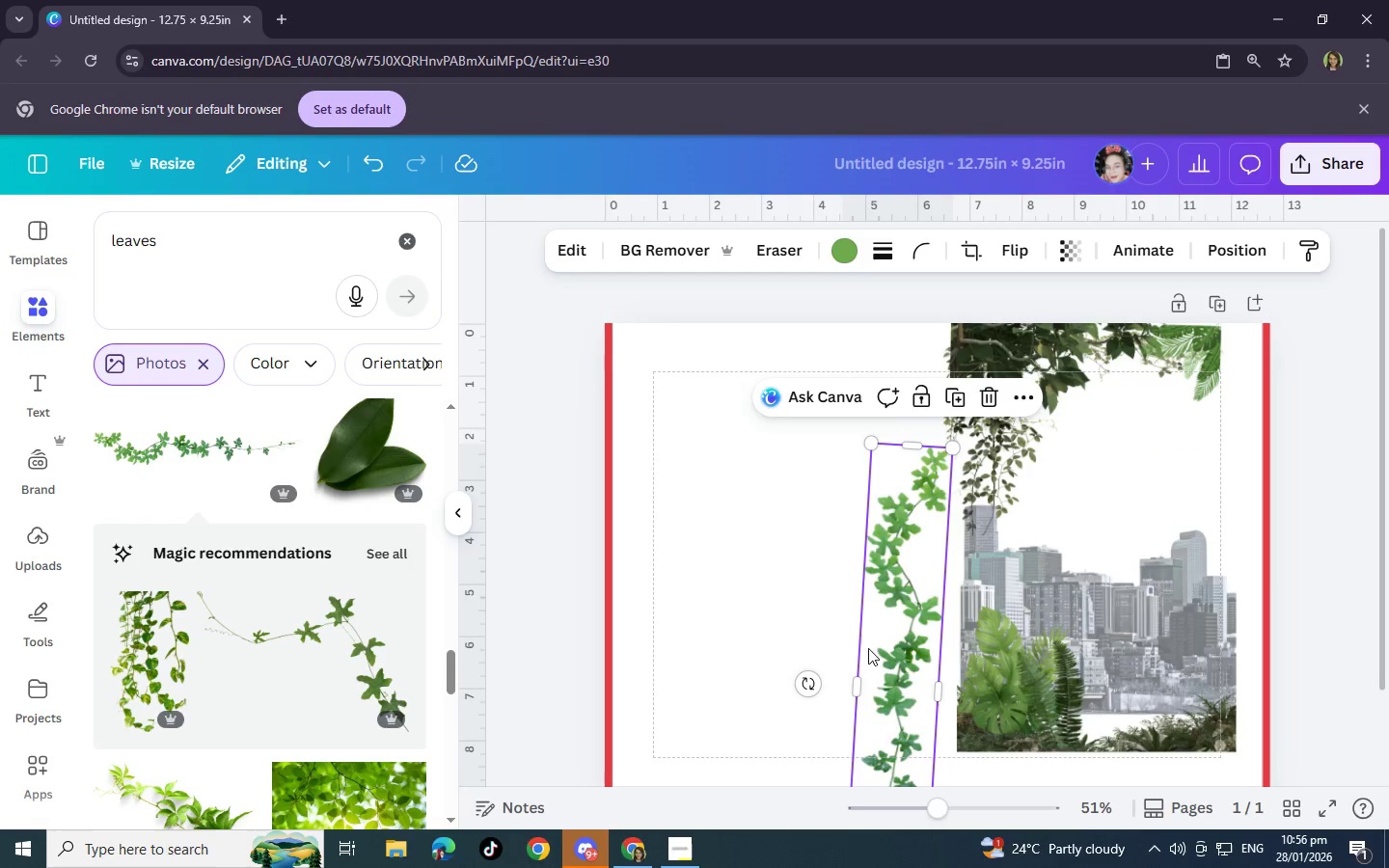 
left_click_drag(start_coordinate=[868, 648], to_coordinate=[1172, 517])
 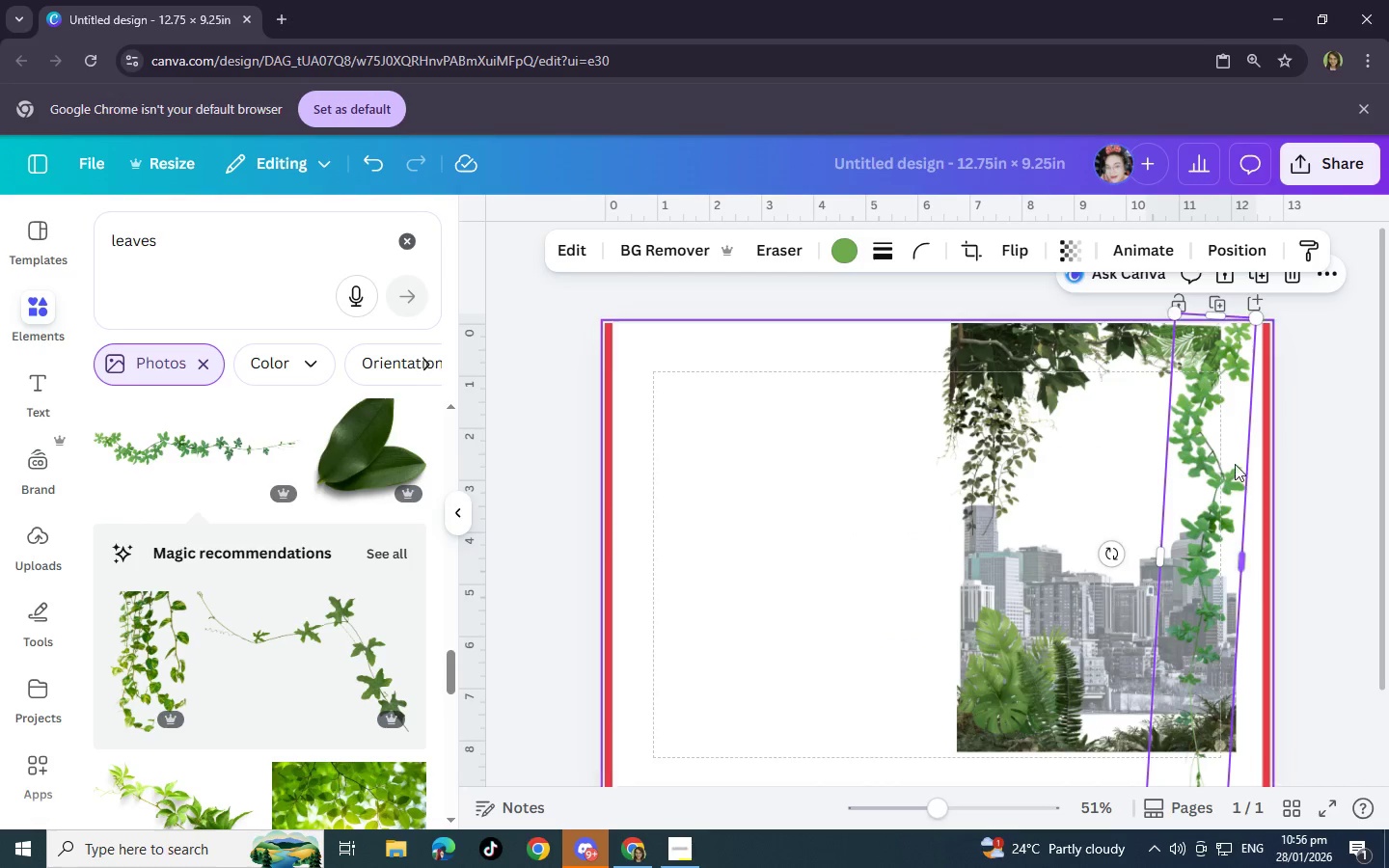 
left_click_drag(start_coordinate=[1212, 426], to_coordinate=[1155, 526])
 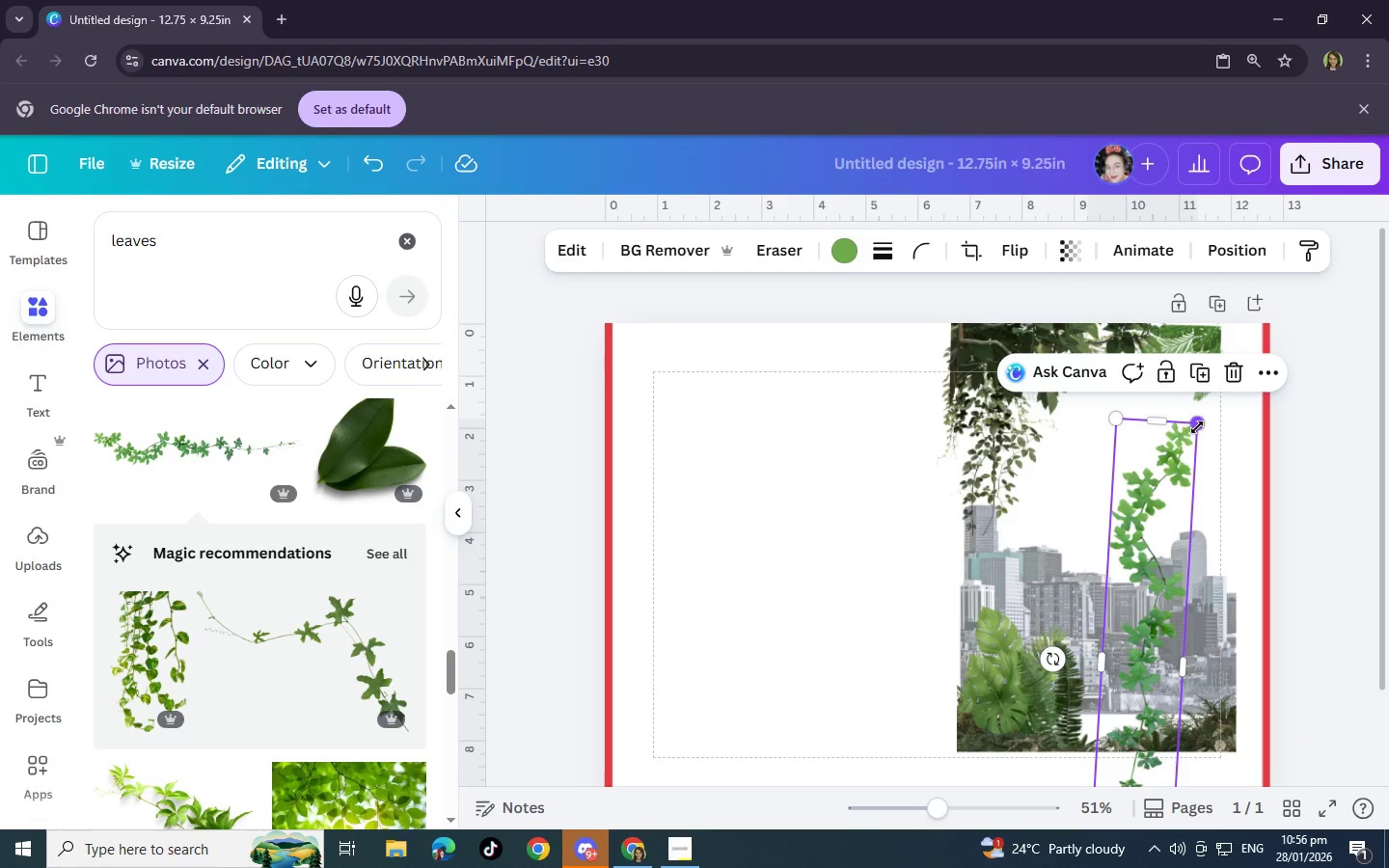 
left_click_drag(start_coordinate=[1198, 426], to_coordinate=[1127, 537])
 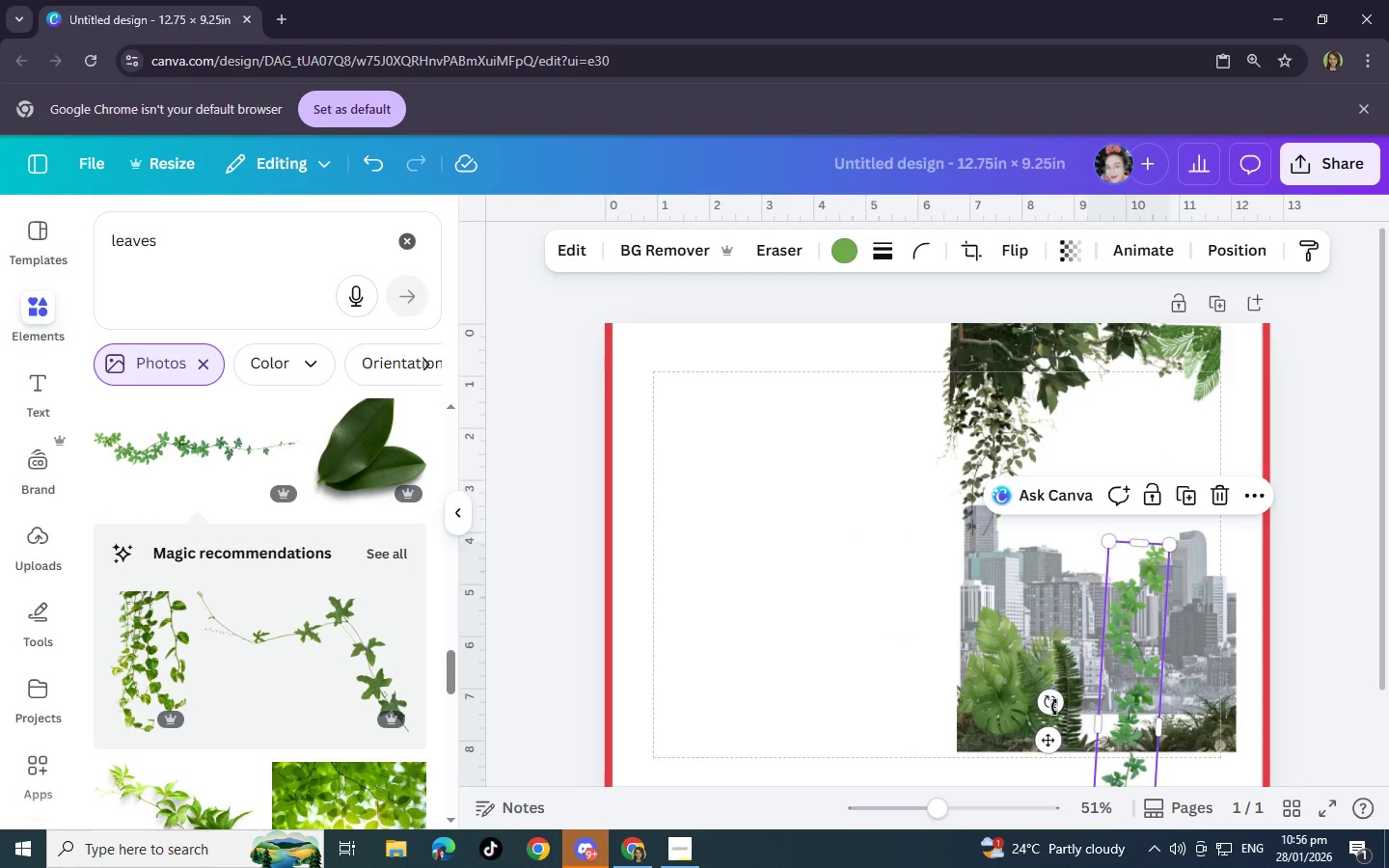 
left_click_drag(start_coordinate=[1046, 706], to_coordinate=[1212, 729])
 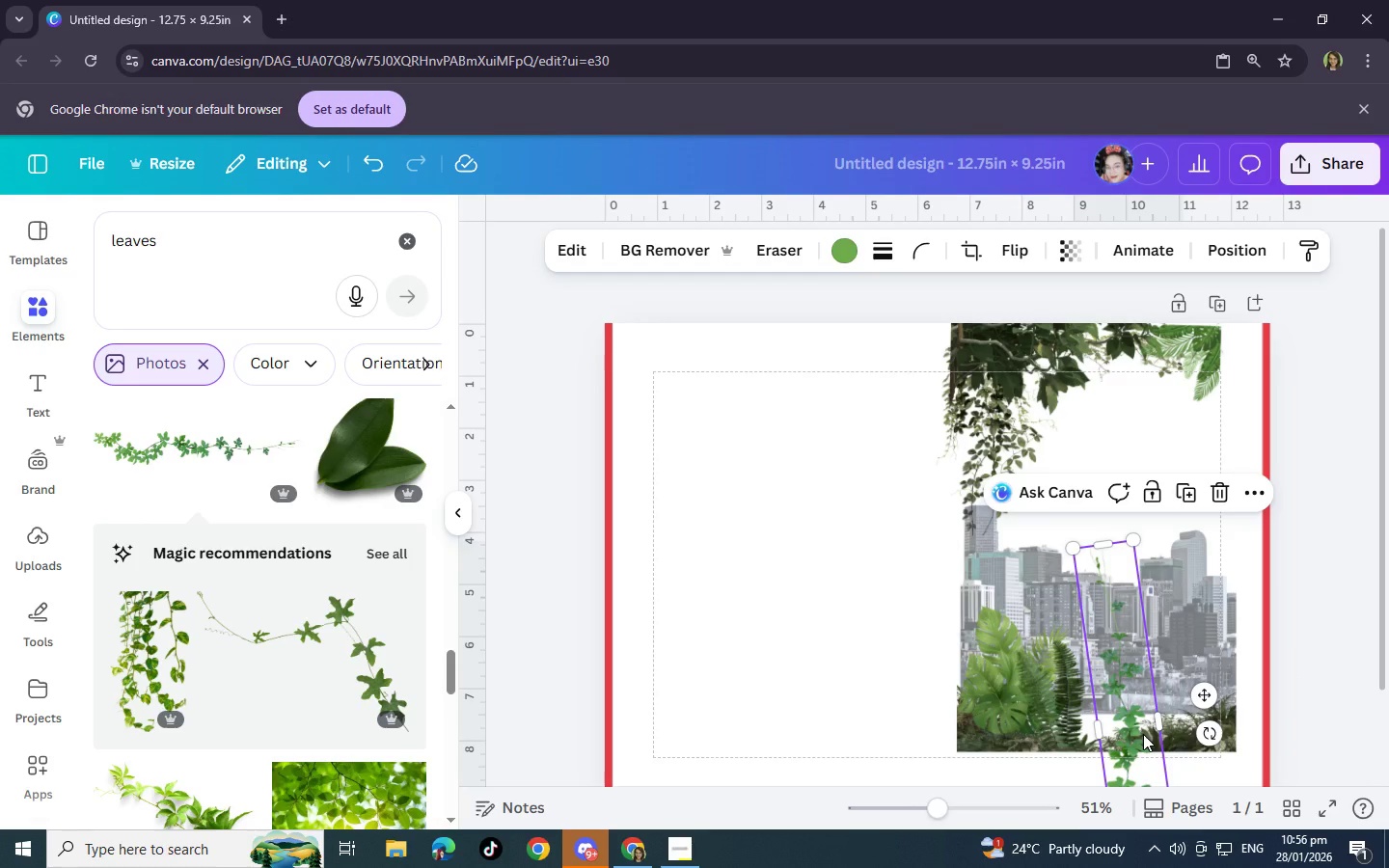 
left_click_drag(start_coordinate=[1143, 734], to_coordinate=[1238, 529])
 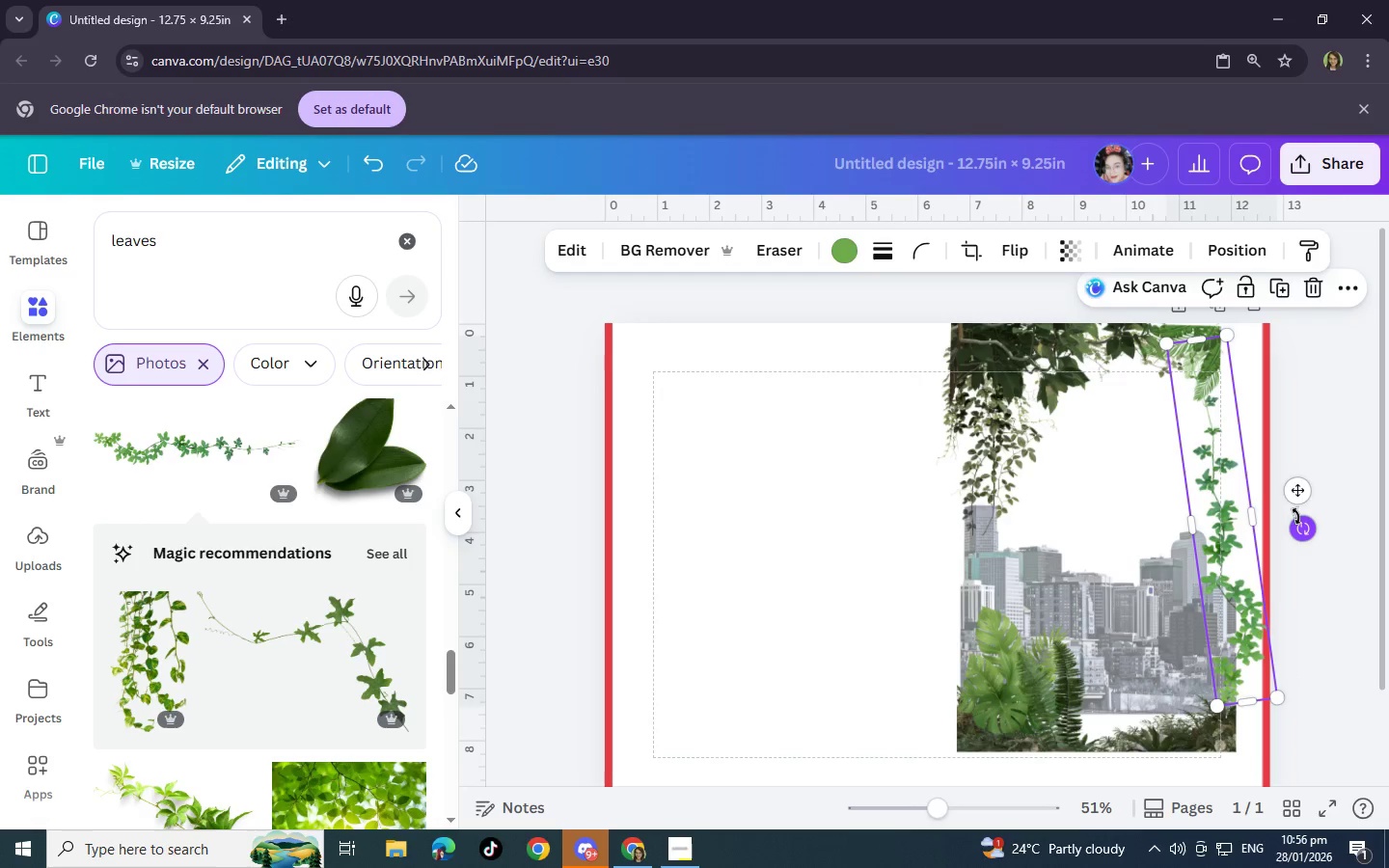 
left_click_drag(start_coordinate=[1298, 528], to_coordinate=[1302, 540])
 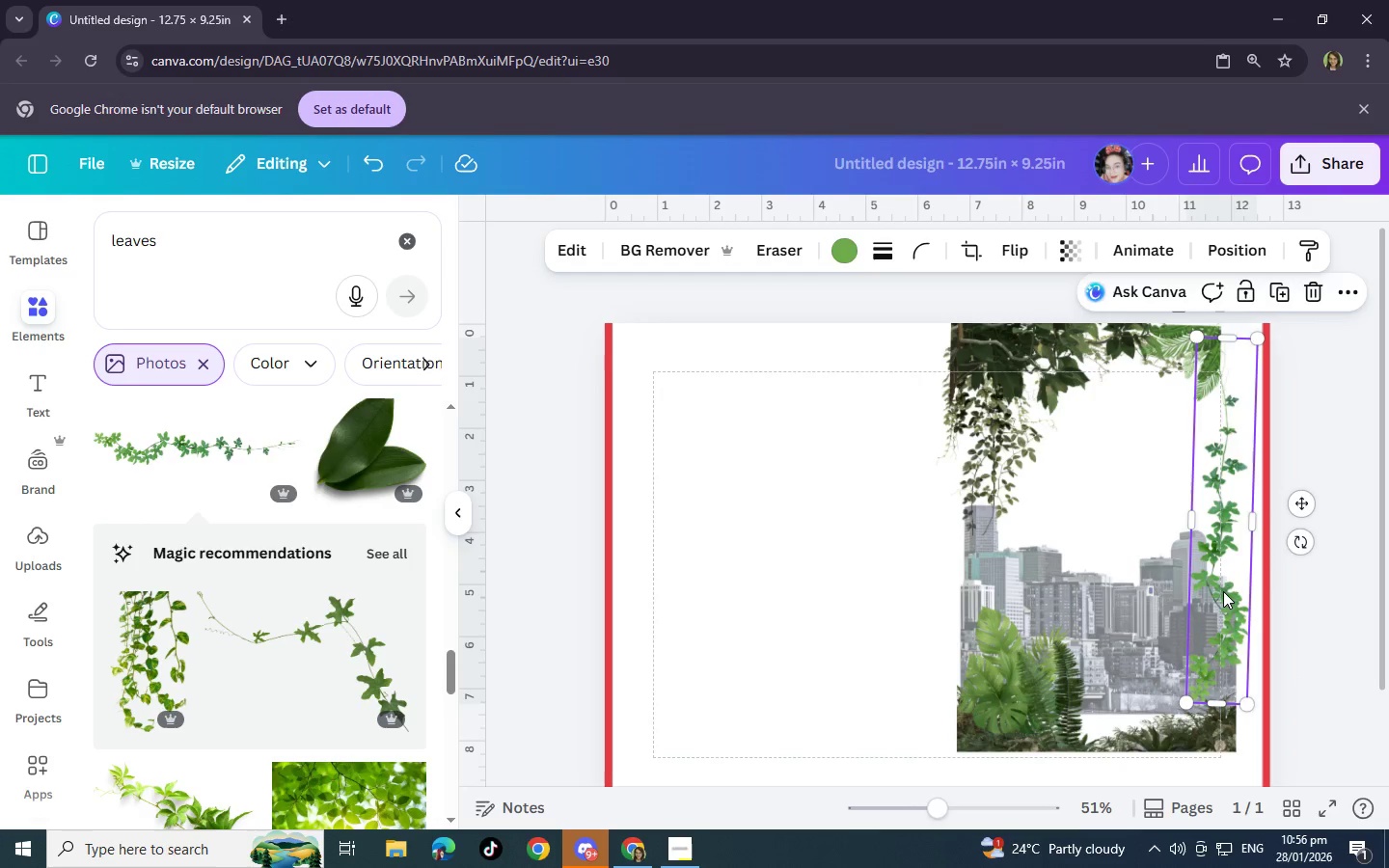 
left_click_drag(start_coordinate=[1223, 591], to_coordinate=[1209, 615])
 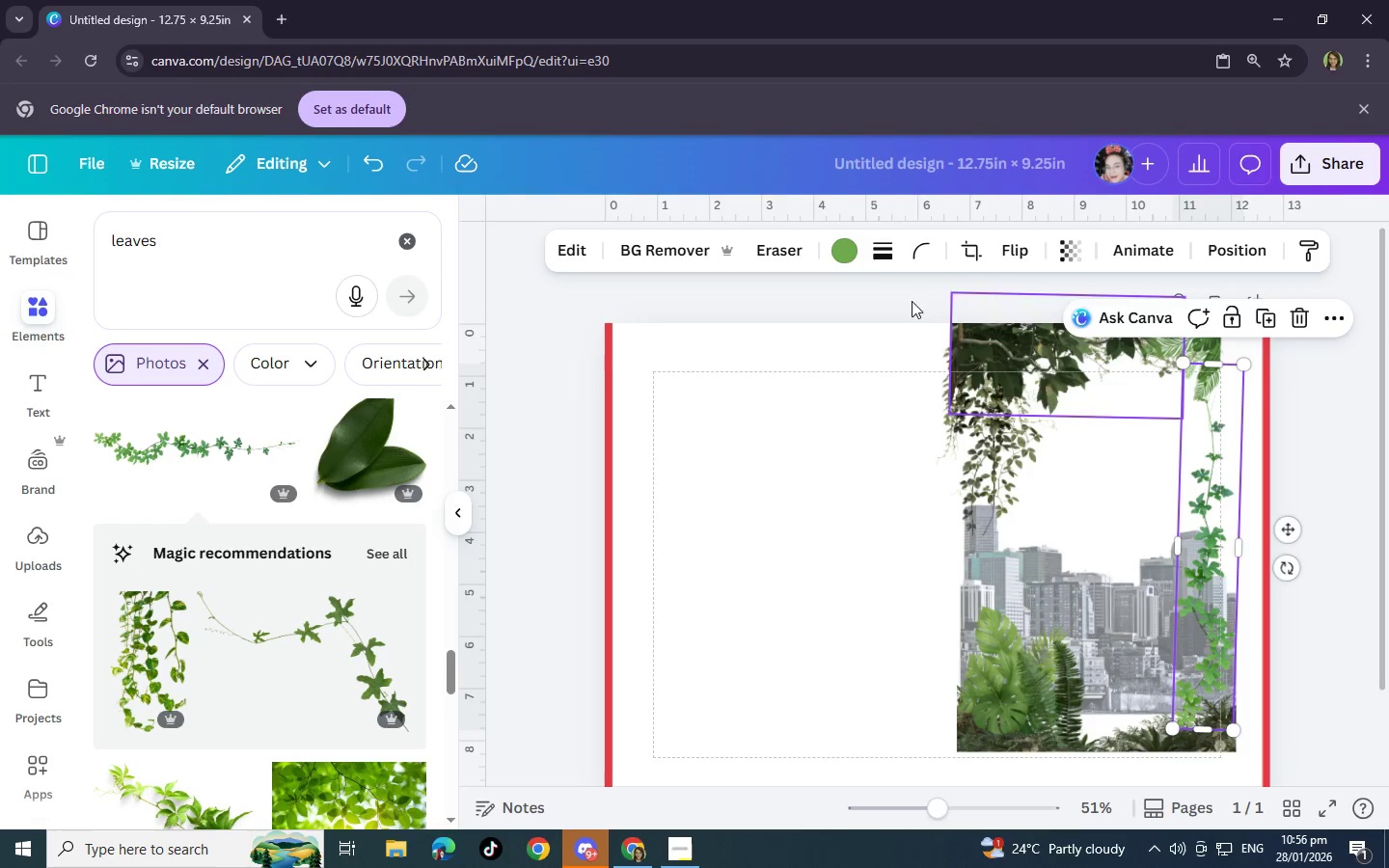 
left_click([850, 253])
 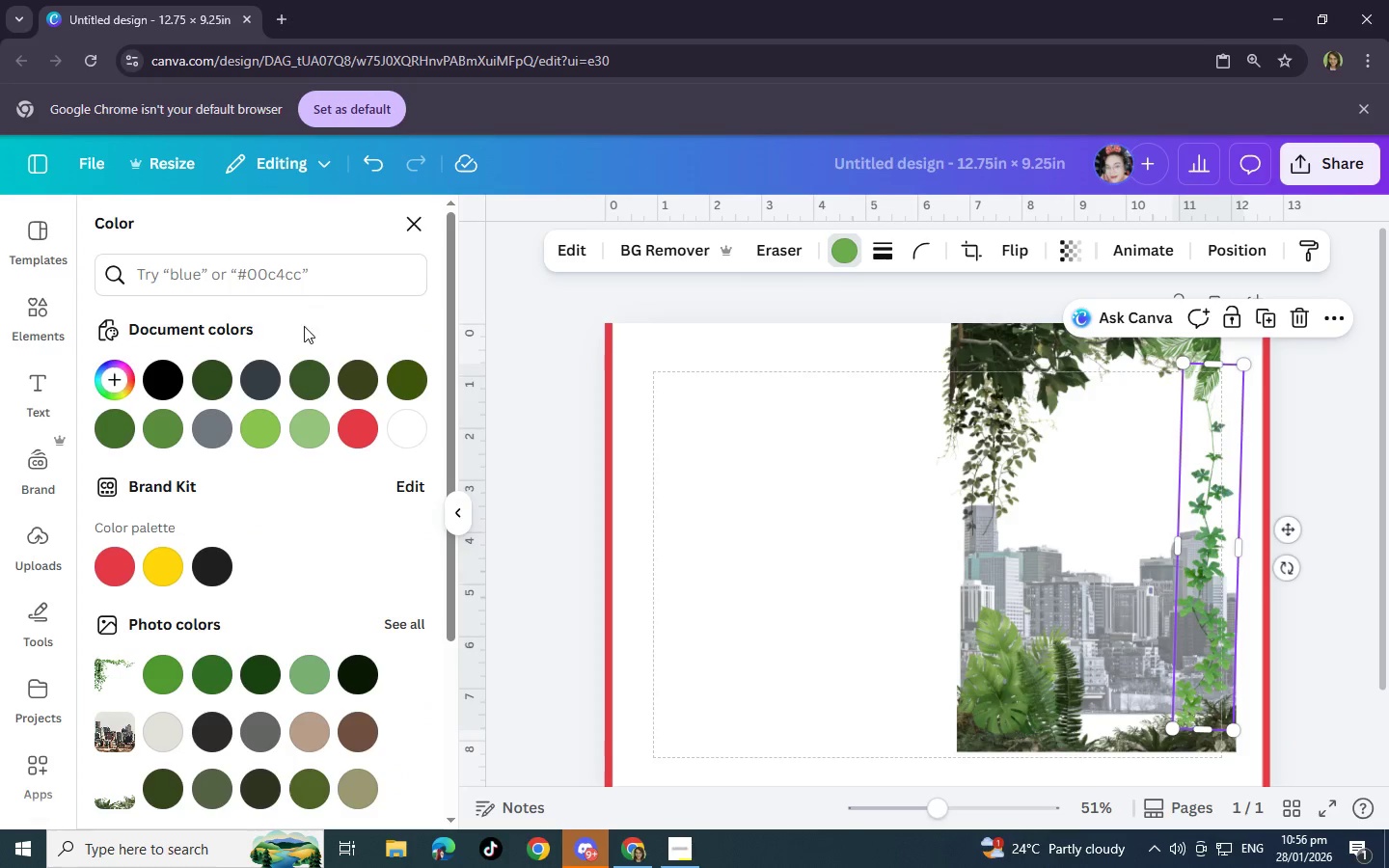 
left_click([207, 387])
 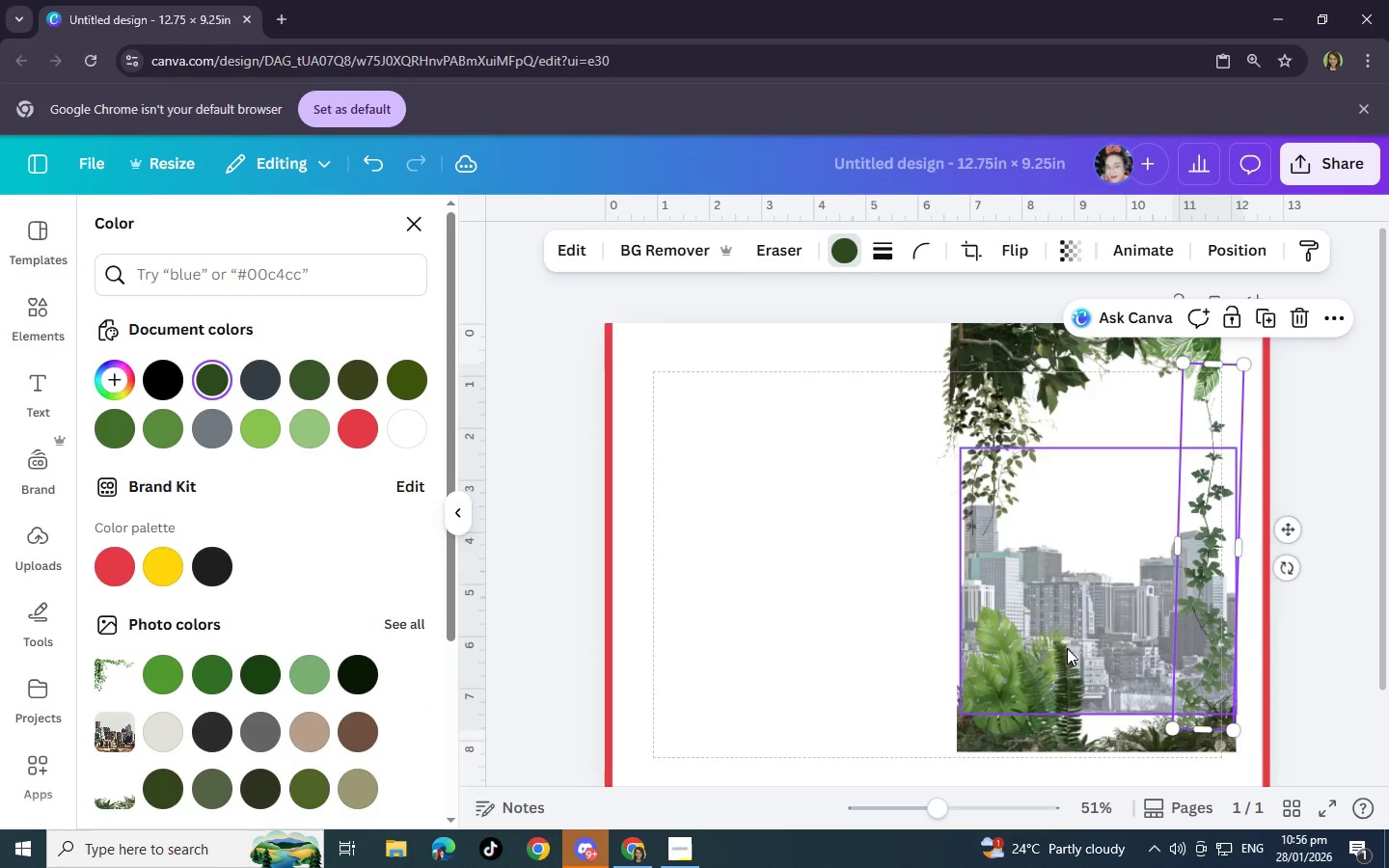 
left_click([757, 599])
 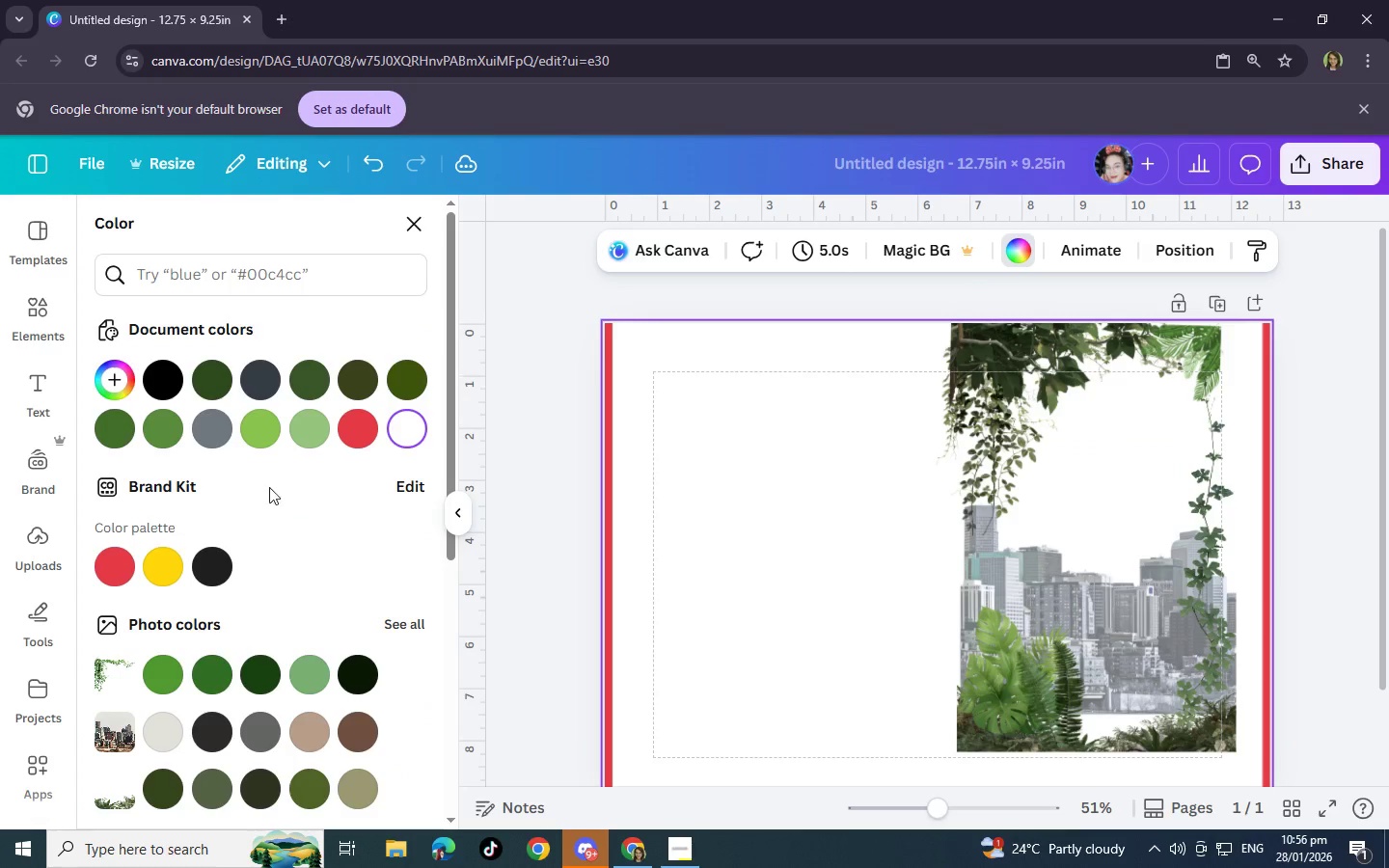 
left_click([38, 330])
 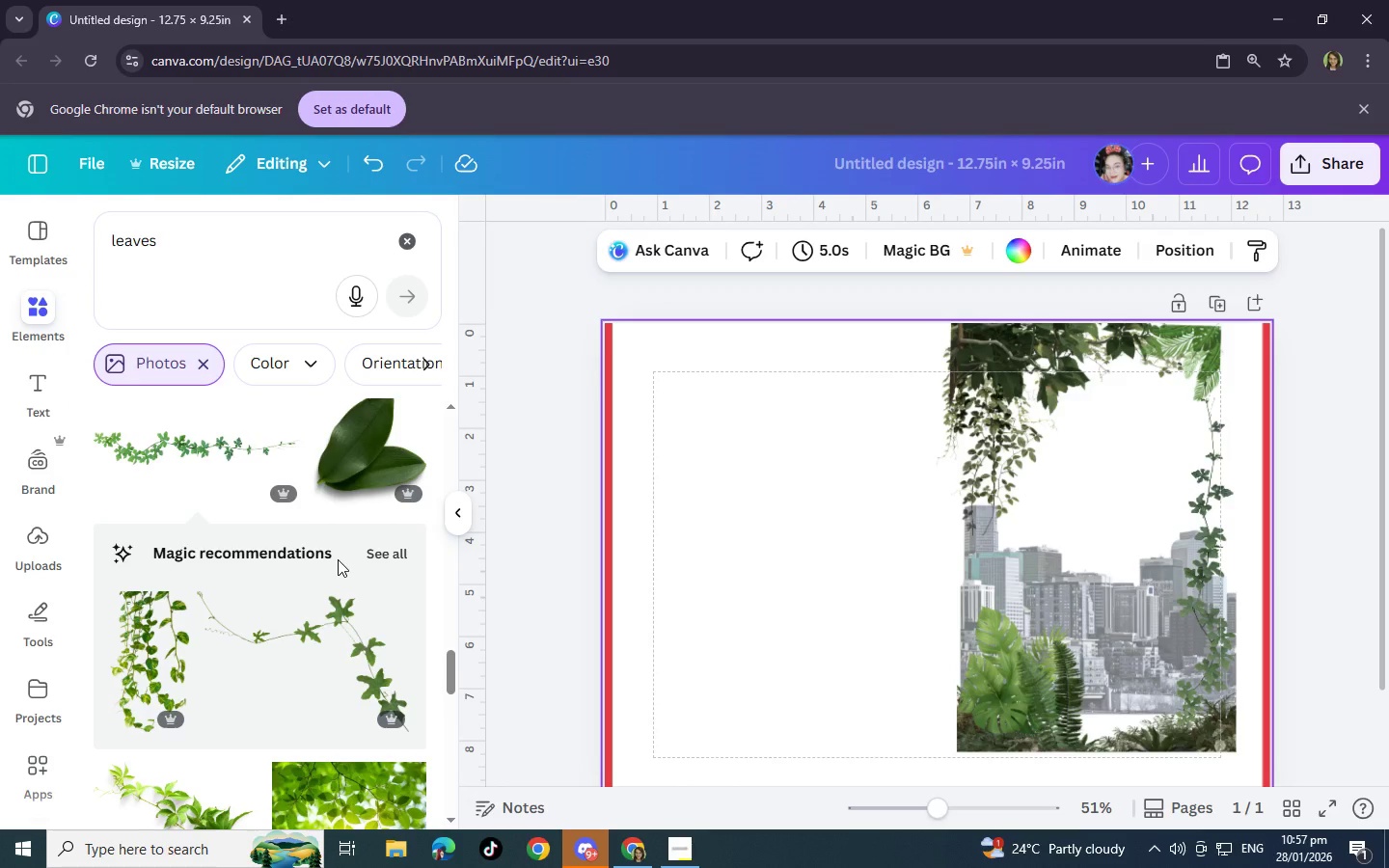 
scroll: coordinate [284, 623], scroll_direction: down, amount: 8.0
 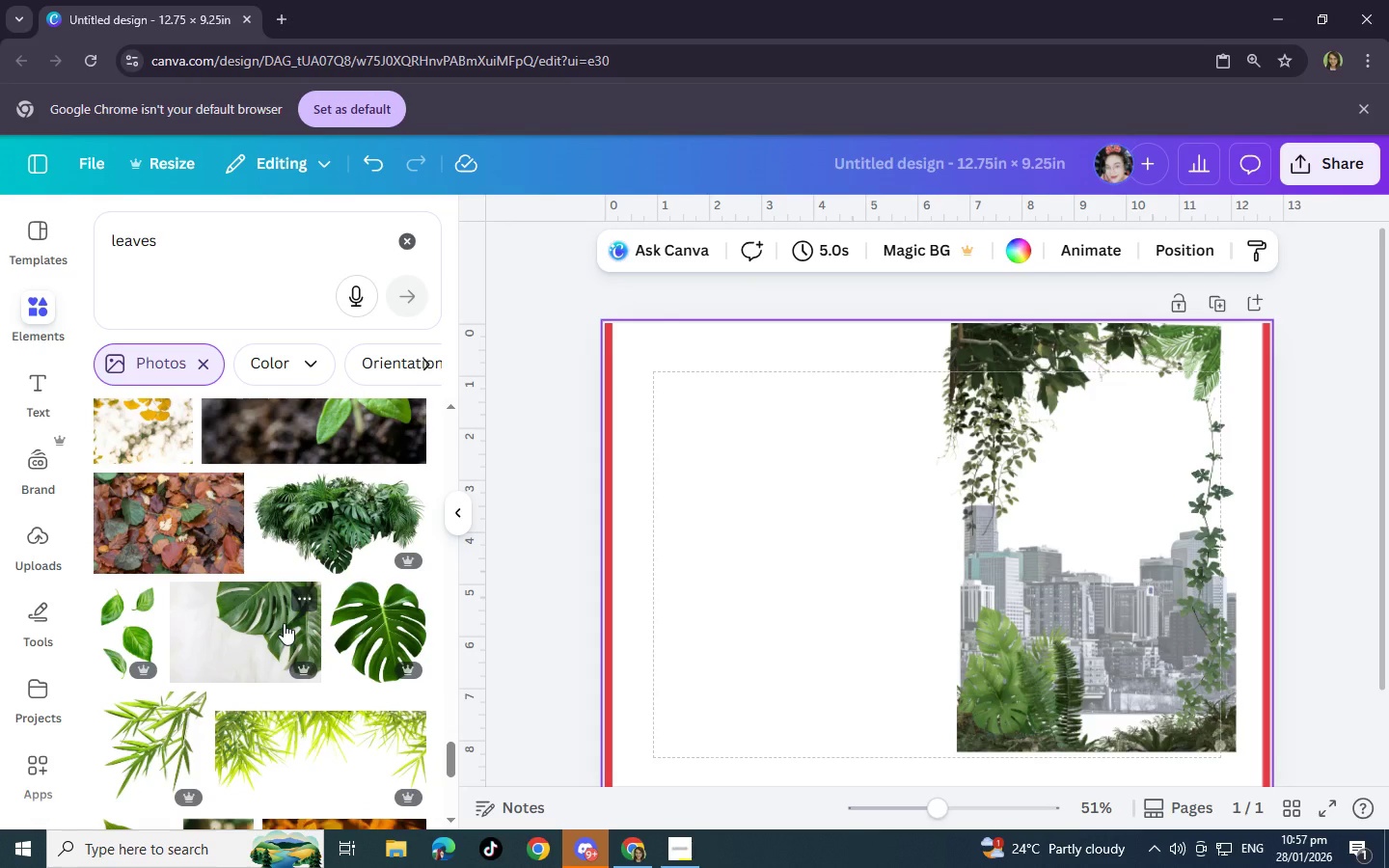 
wait(5.23)
 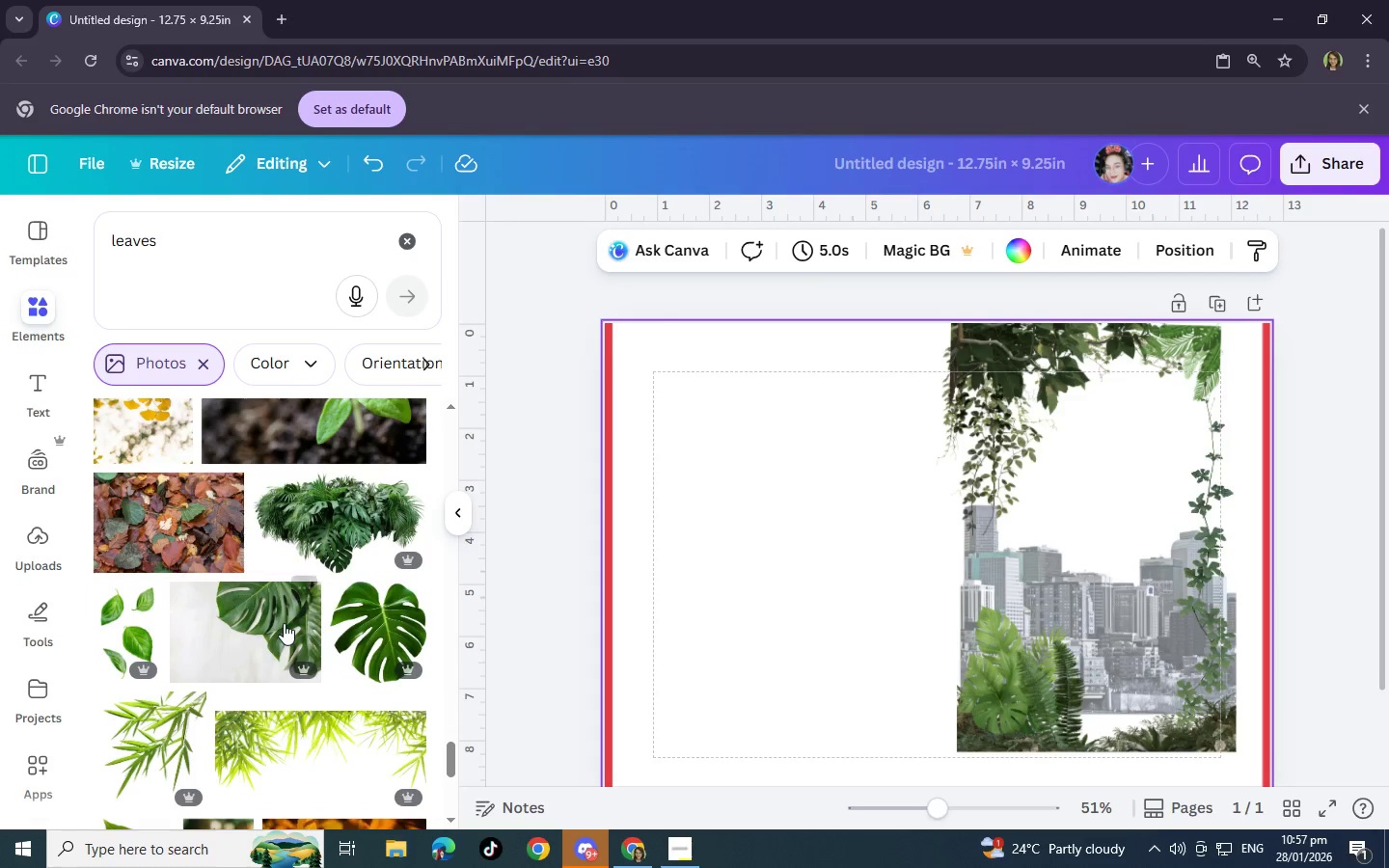 
scroll: coordinate [284, 623], scroll_direction: down, amount: 2.0
 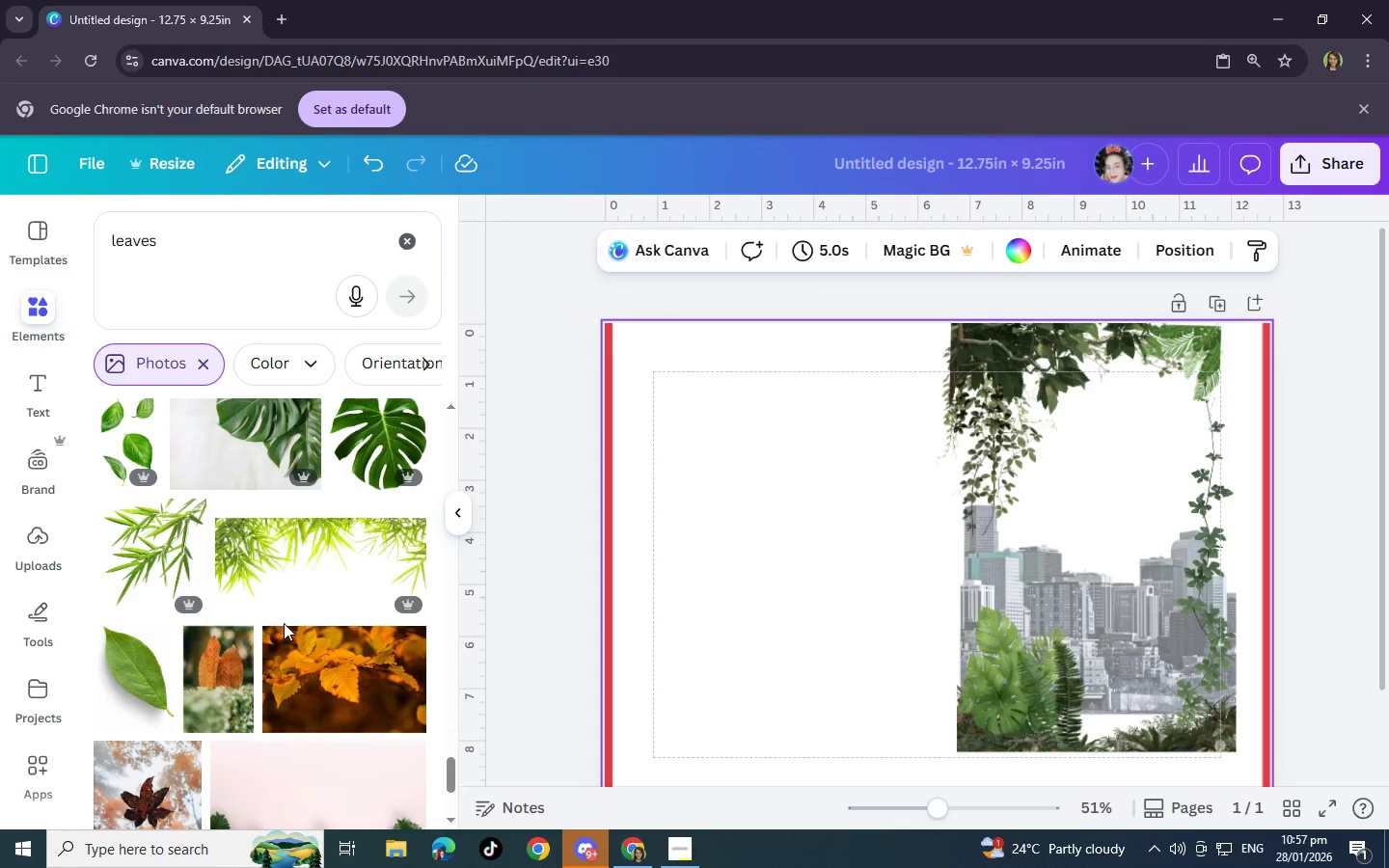 
scroll: coordinate [284, 623], scroll_direction: up, amount: 2.0
 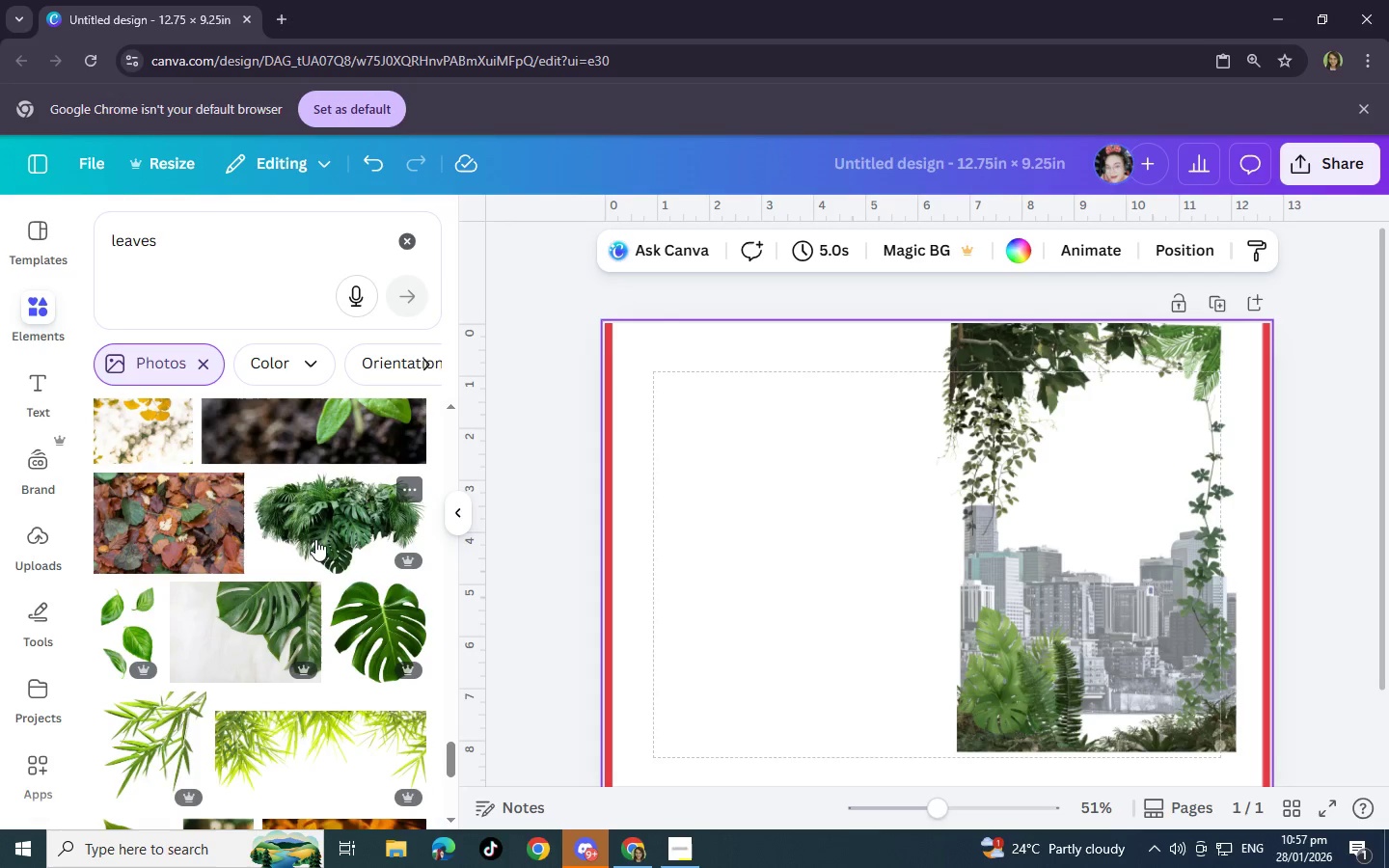 
left_click([317, 538])
 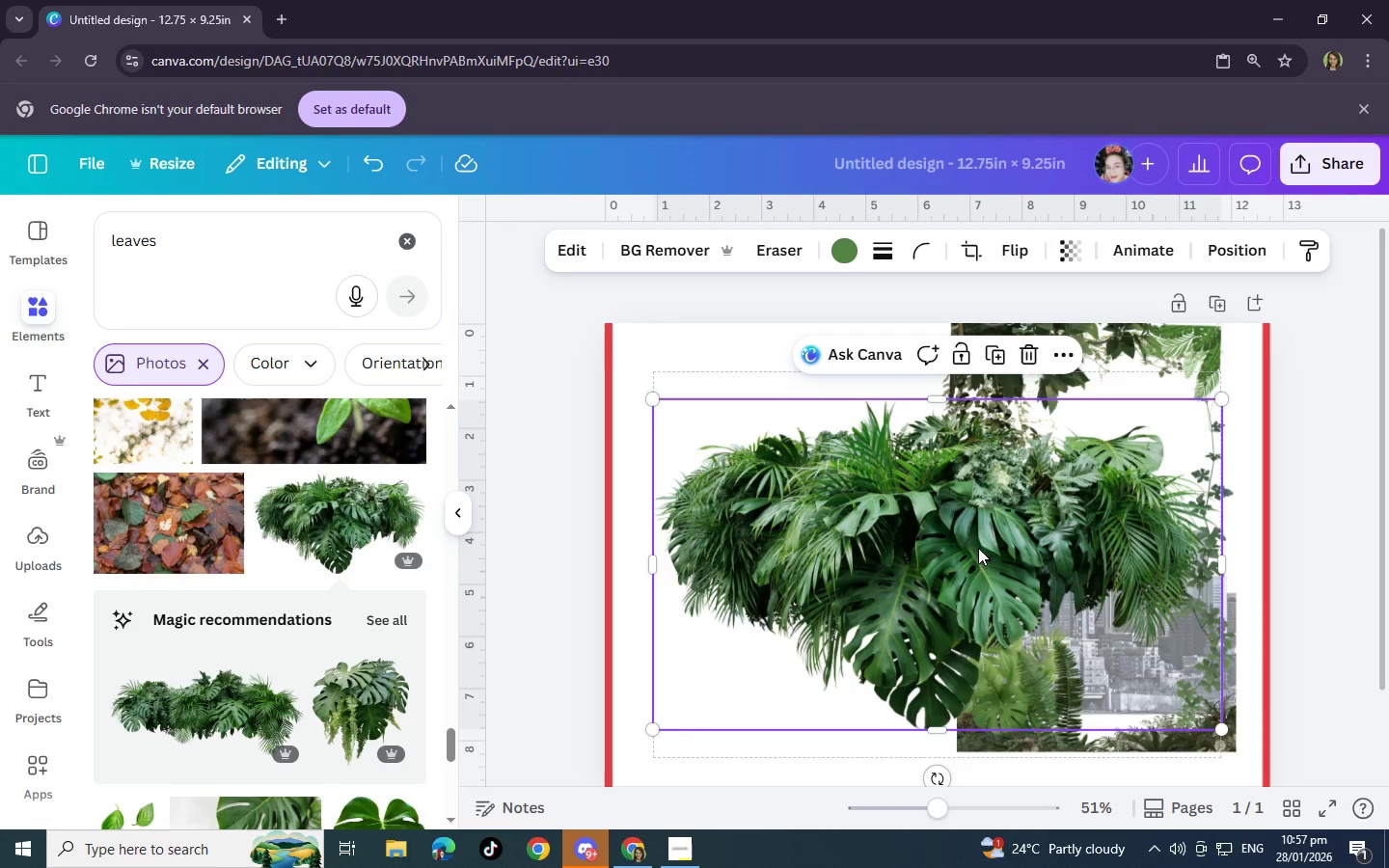 
left_click_drag(start_coordinate=[941, 774], to_coordinate=[788, 456])
 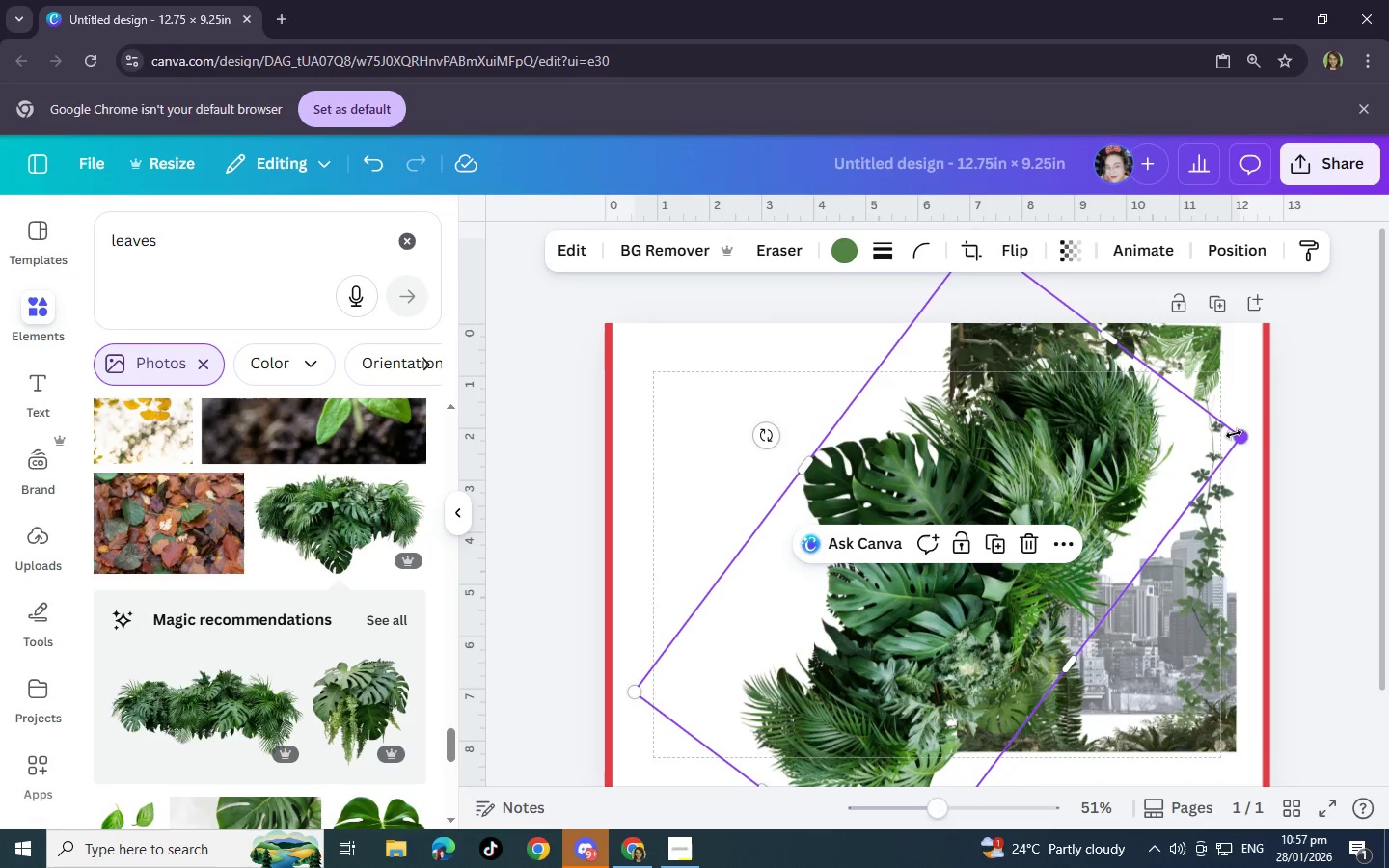 
left_click_drag(start_coordinate=[1235, 434], to_coordinate=[953, 612])
 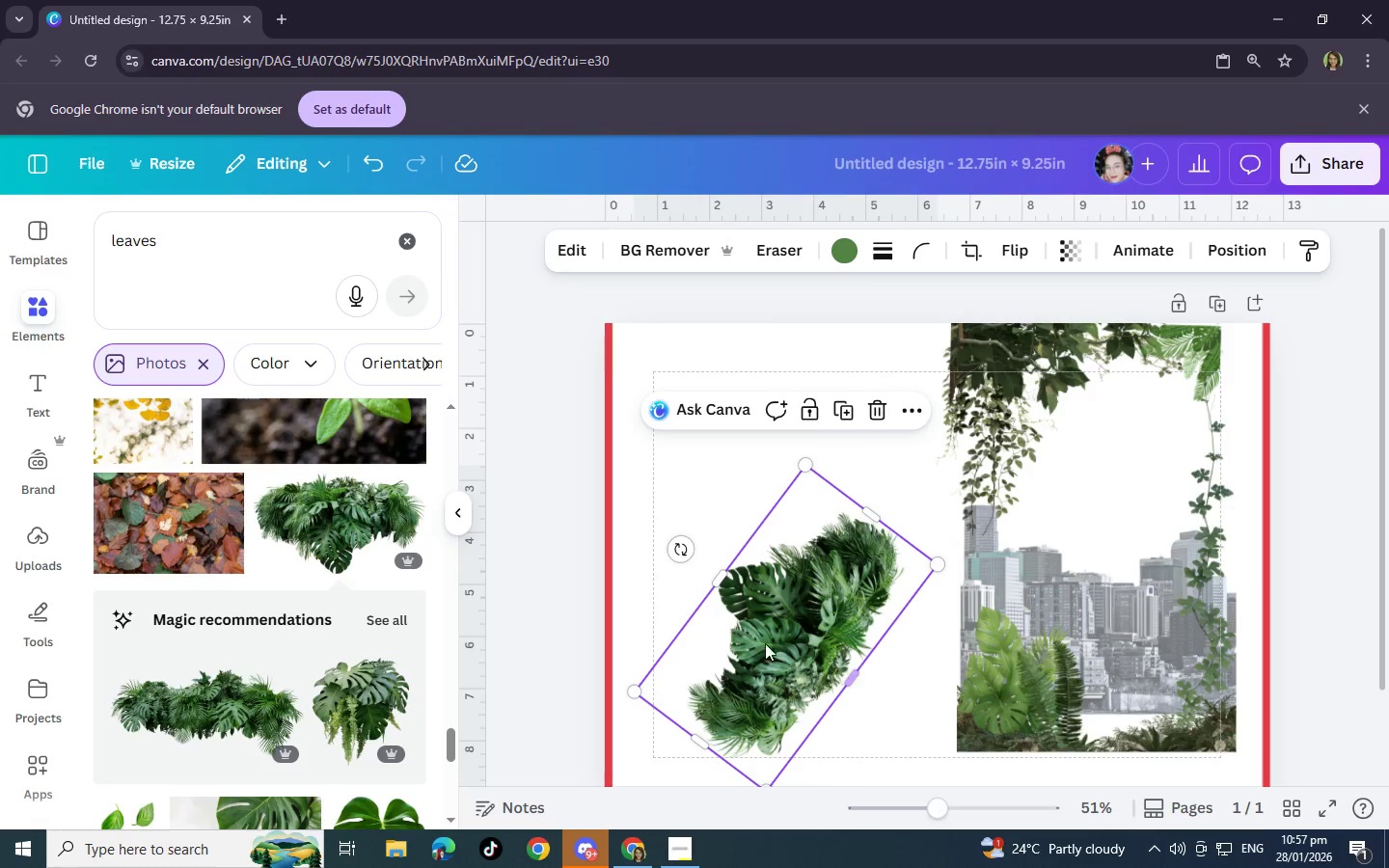 
left_click_drag(start_coordinate=[763, 643], to_coordinate=[1133, 668])
 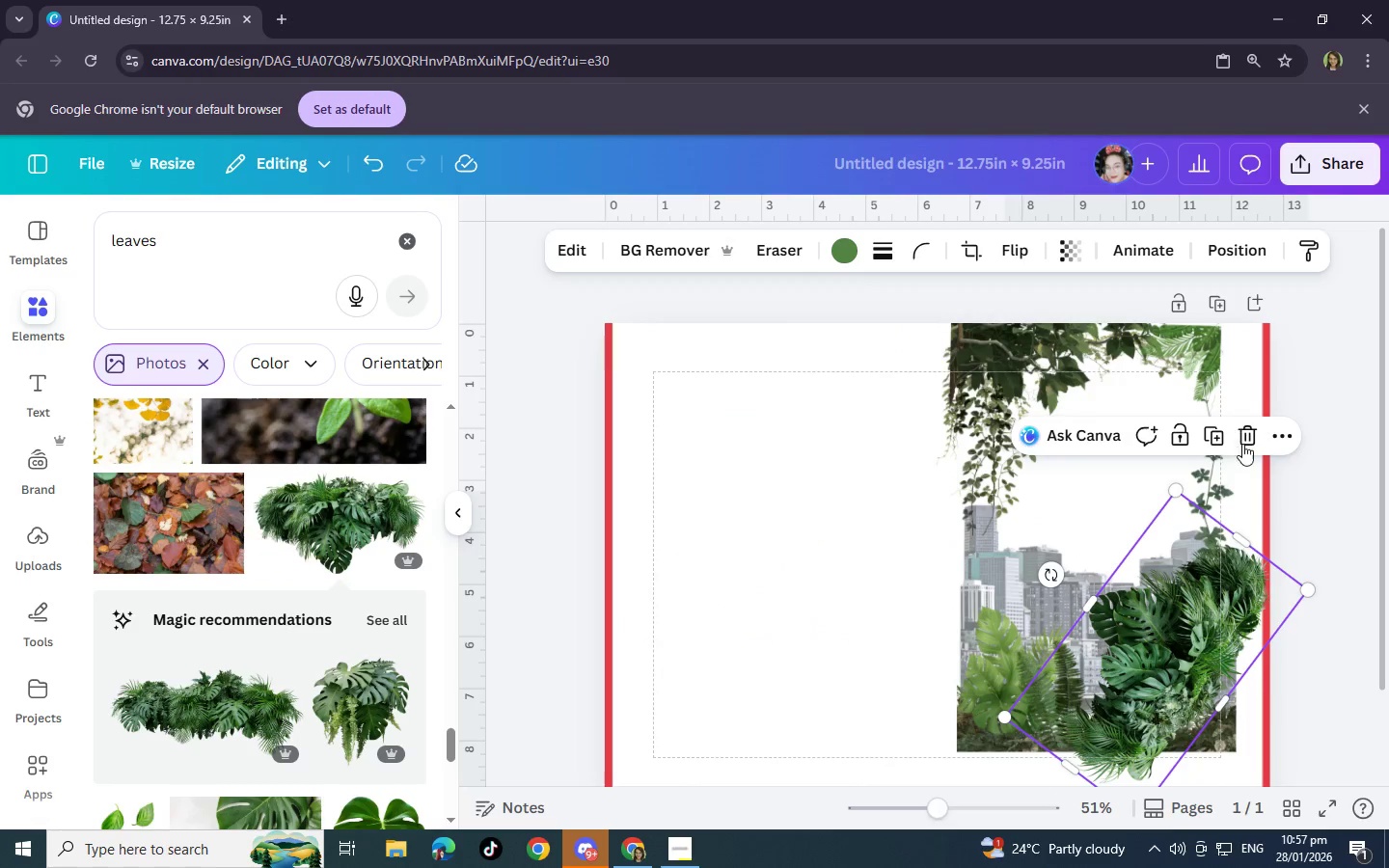 
left_click([1245, 443])
 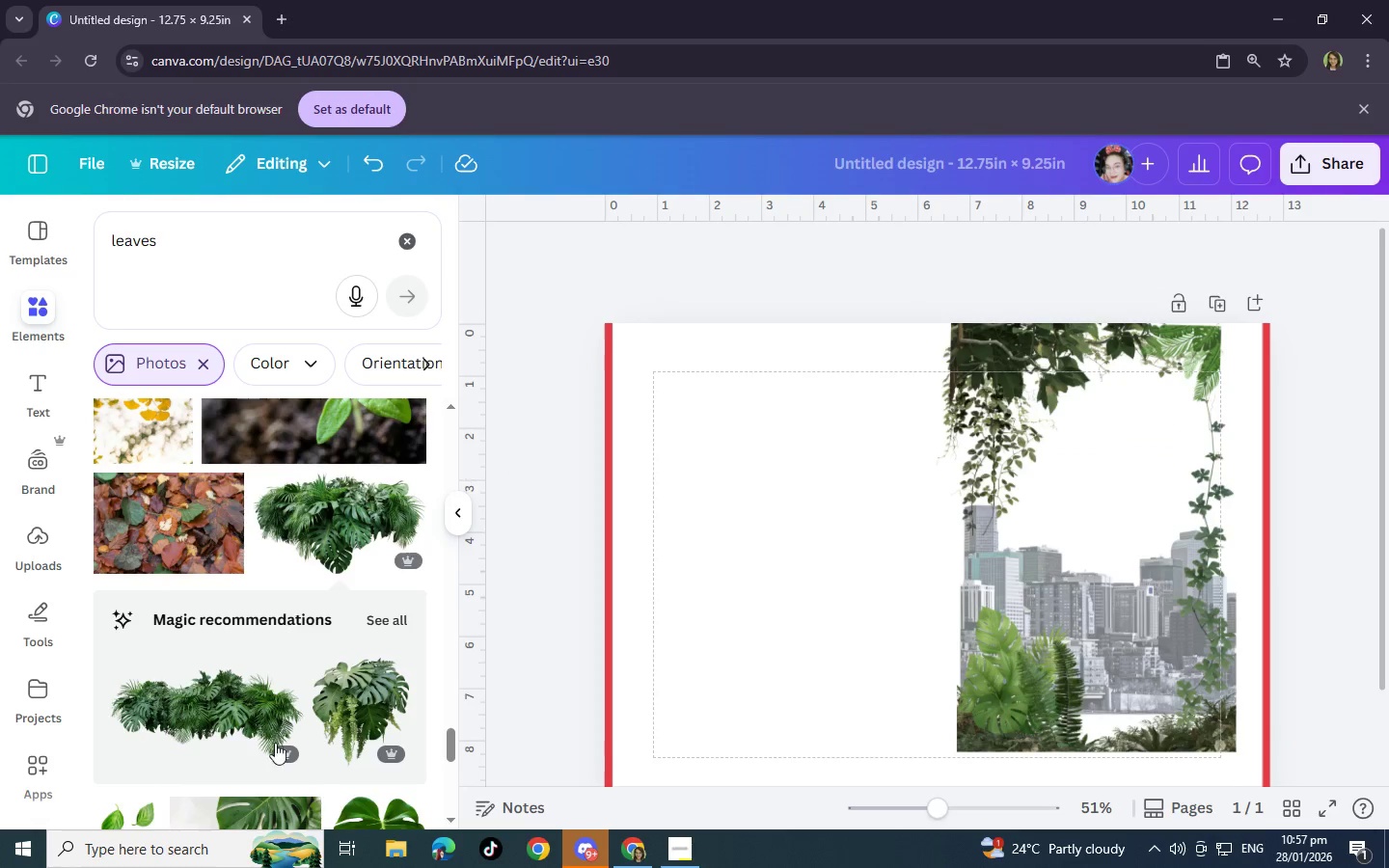 
scroll: coordinate [272, 746], scroll_direction: down, amount: 8.0
 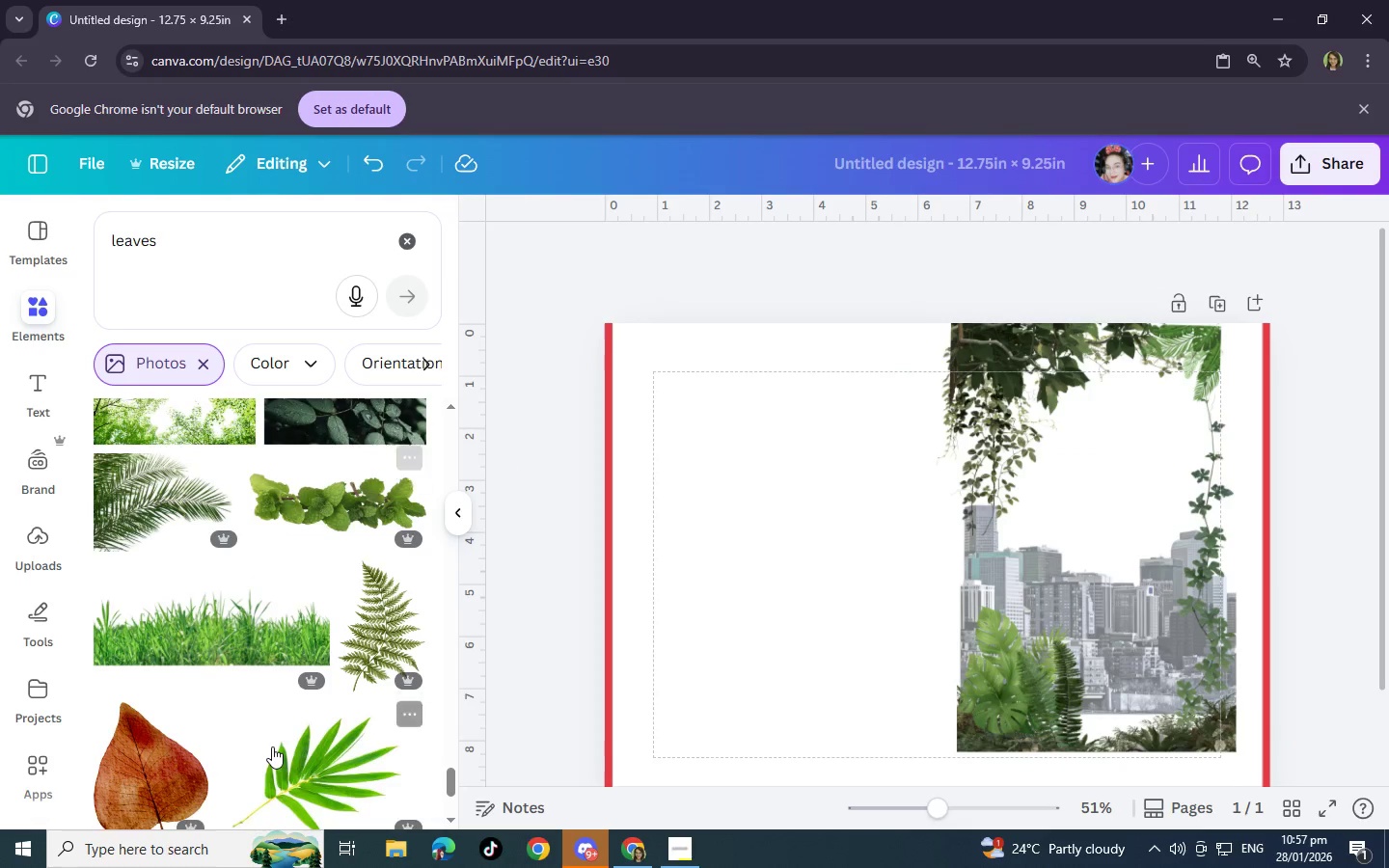 
scroll: coordinate [272, 746], scroll_direction: up, amount: 2.0
 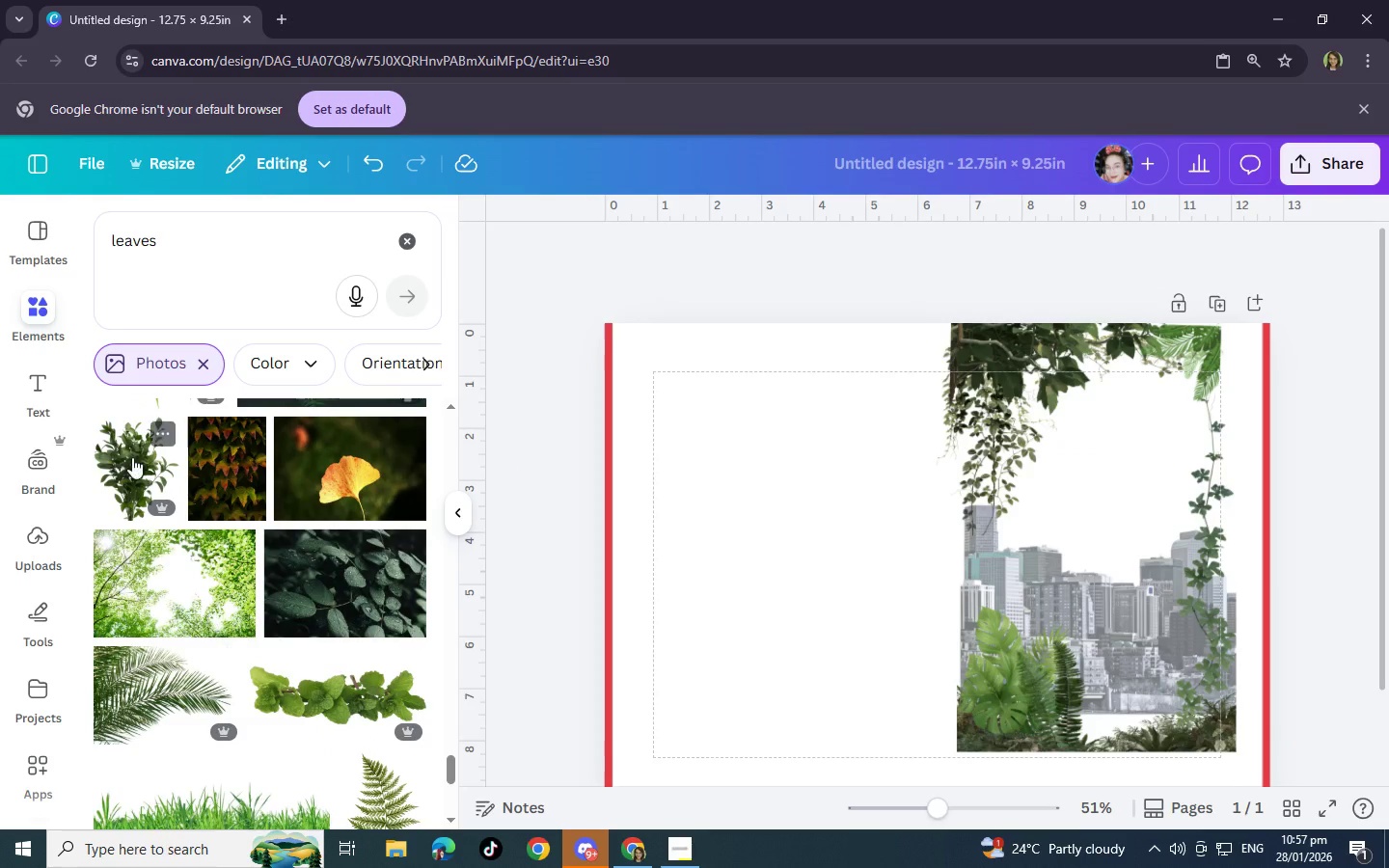 
left_click([132, 457])
 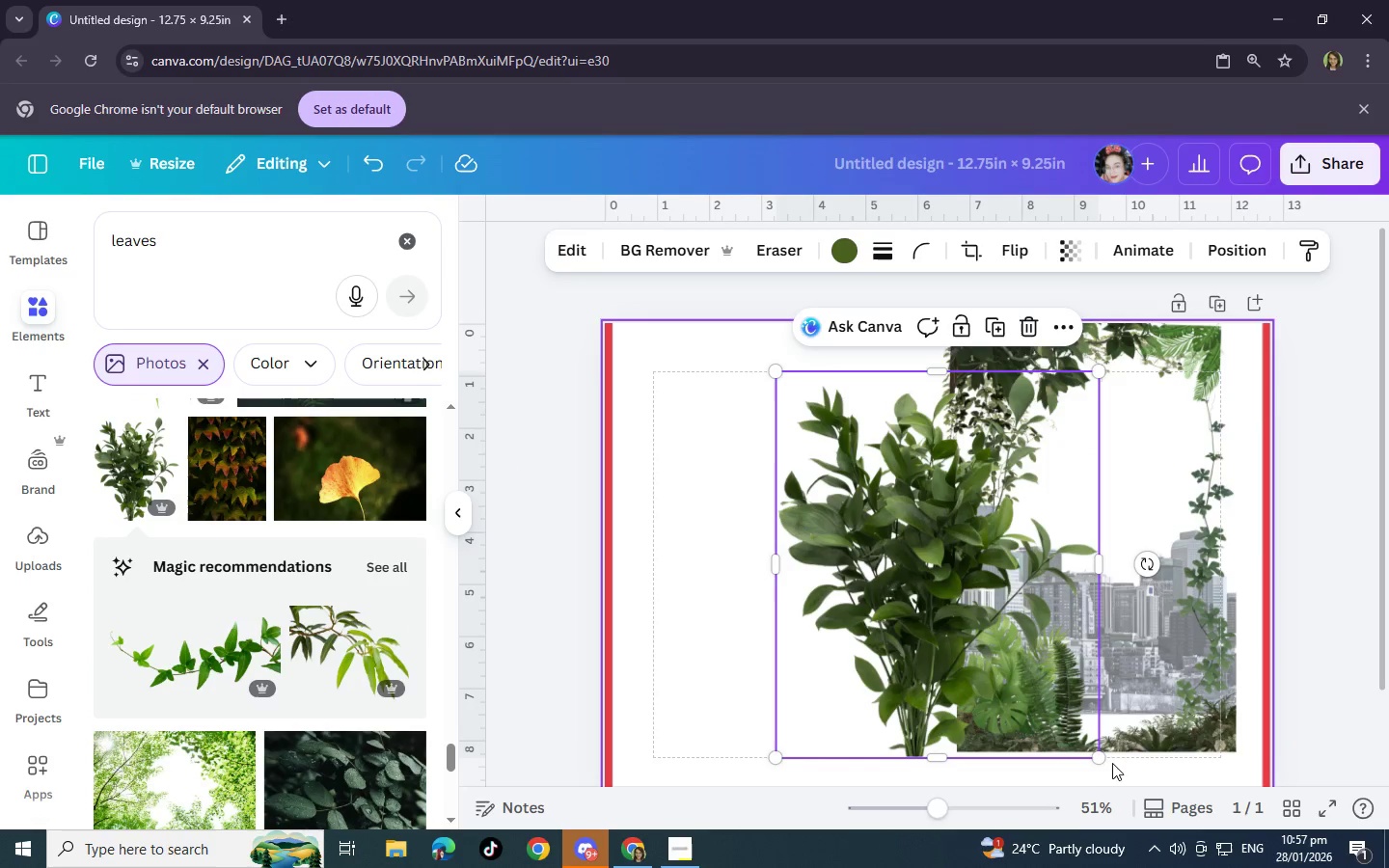 
left_click_drag(start_coordinate=[1101, 759], to_coordinate=[964, 614])
 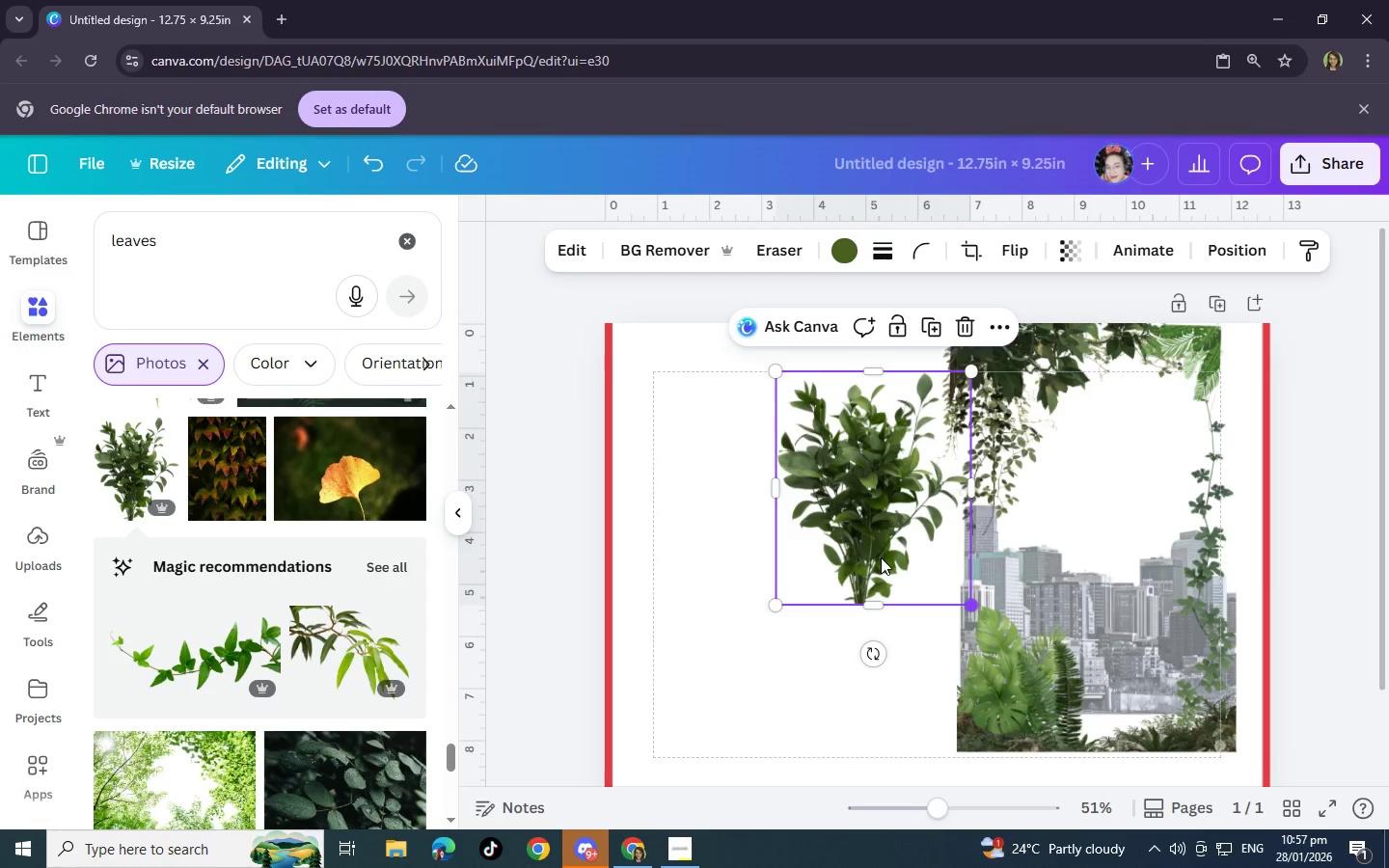 
left_click_drag(start_coordinate=[881, 557], to_coordinate=[1201, 697])
 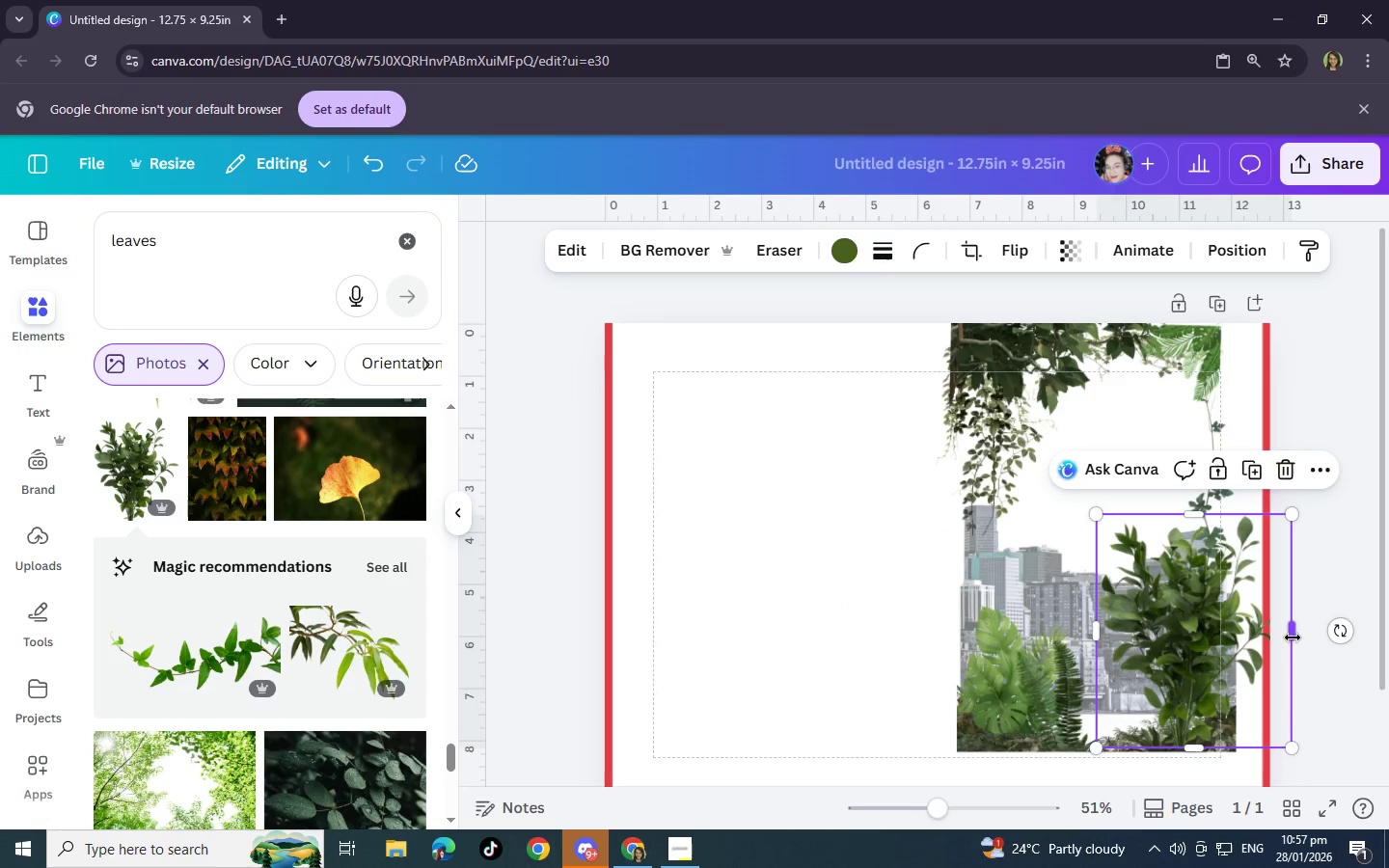 
left_click_drag(start_coordinate=[1293, 637], to_coordinate=[1237, 644])
 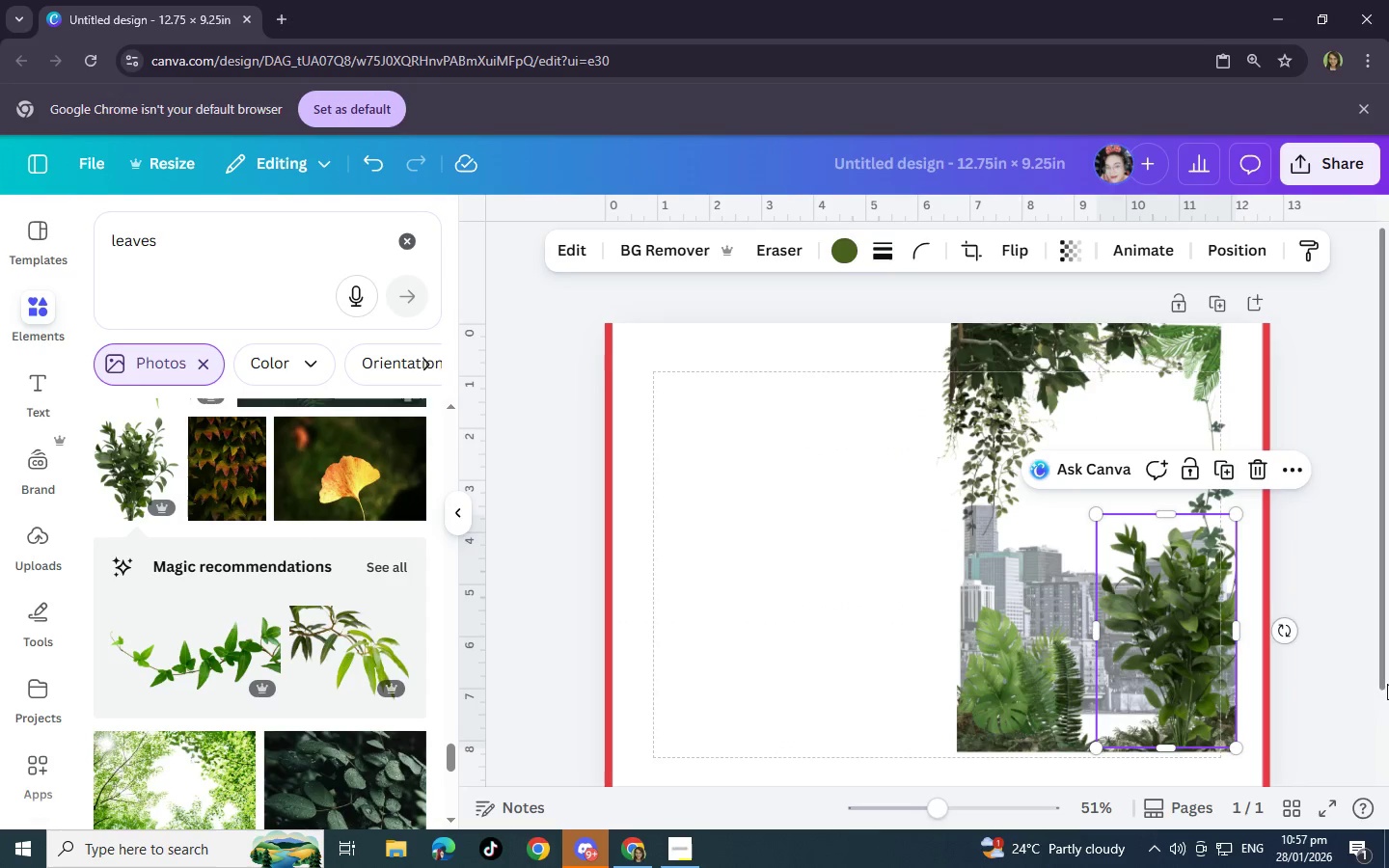 
left_click([1387, 711])
 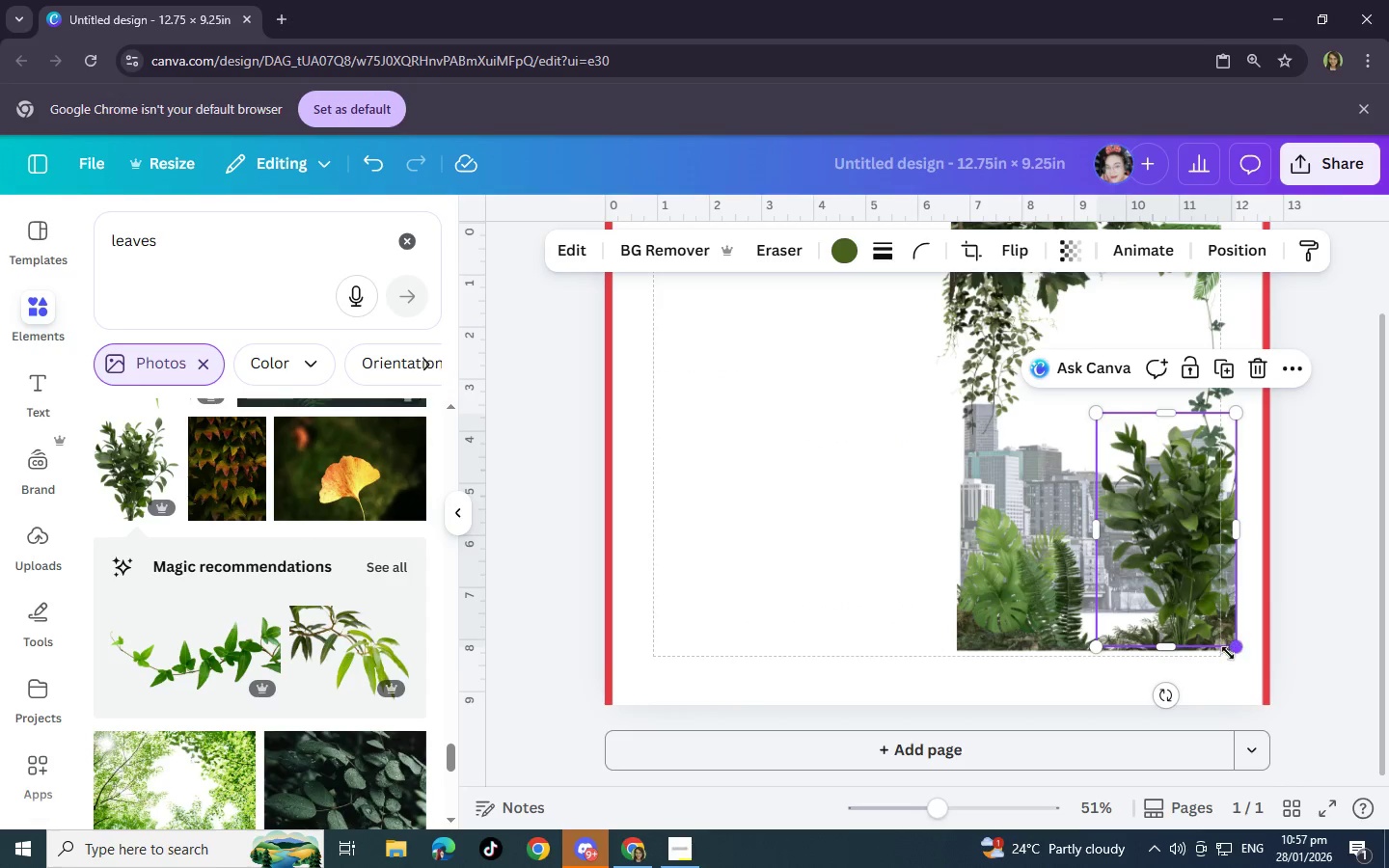 
left_click_drag(start_coordinate=[1232, 648], to_coordinate=[1205, 615])
 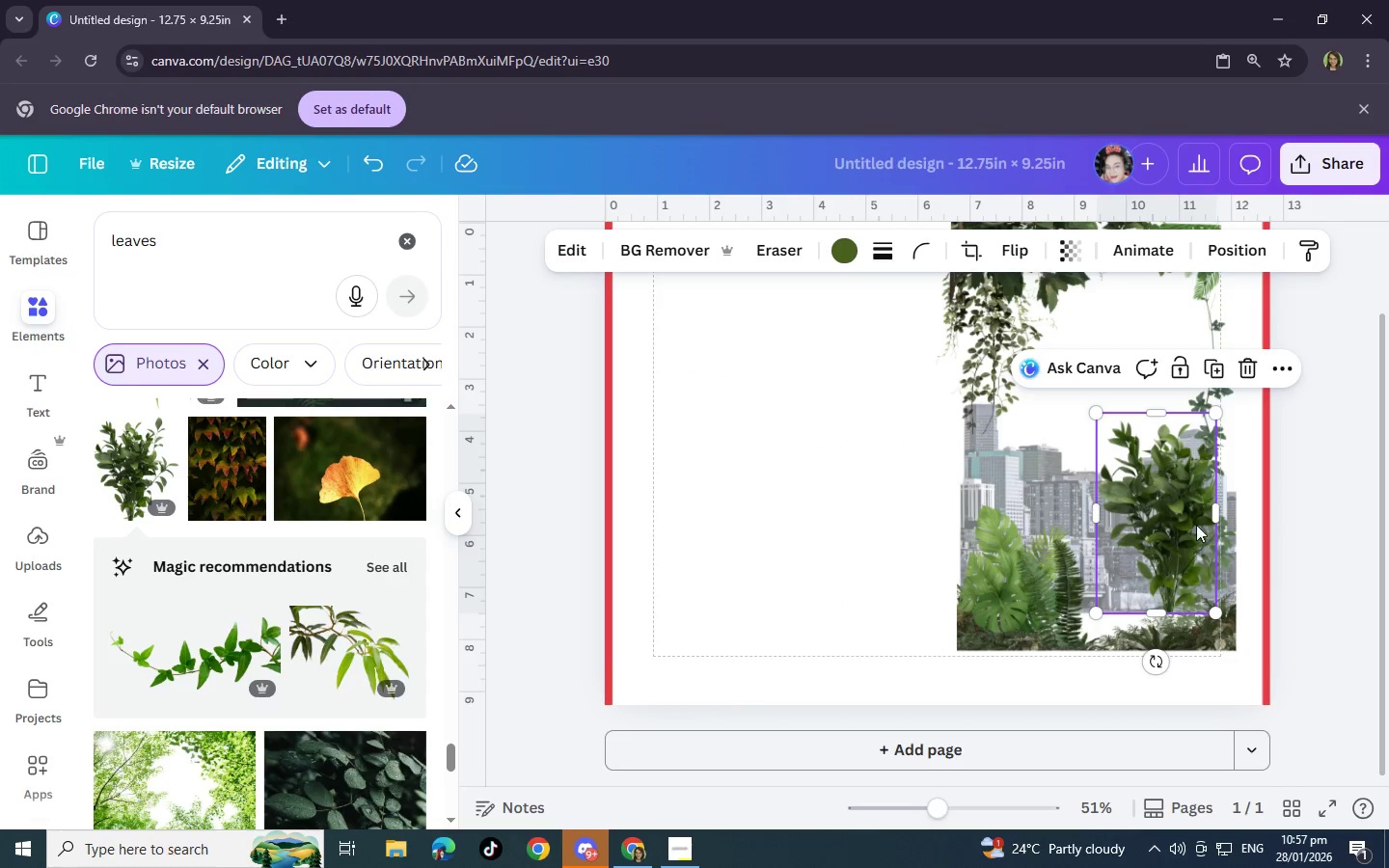 
left_click_drag(start_coordinate=[1196, 525], to_coordinate=[1220, 565])
 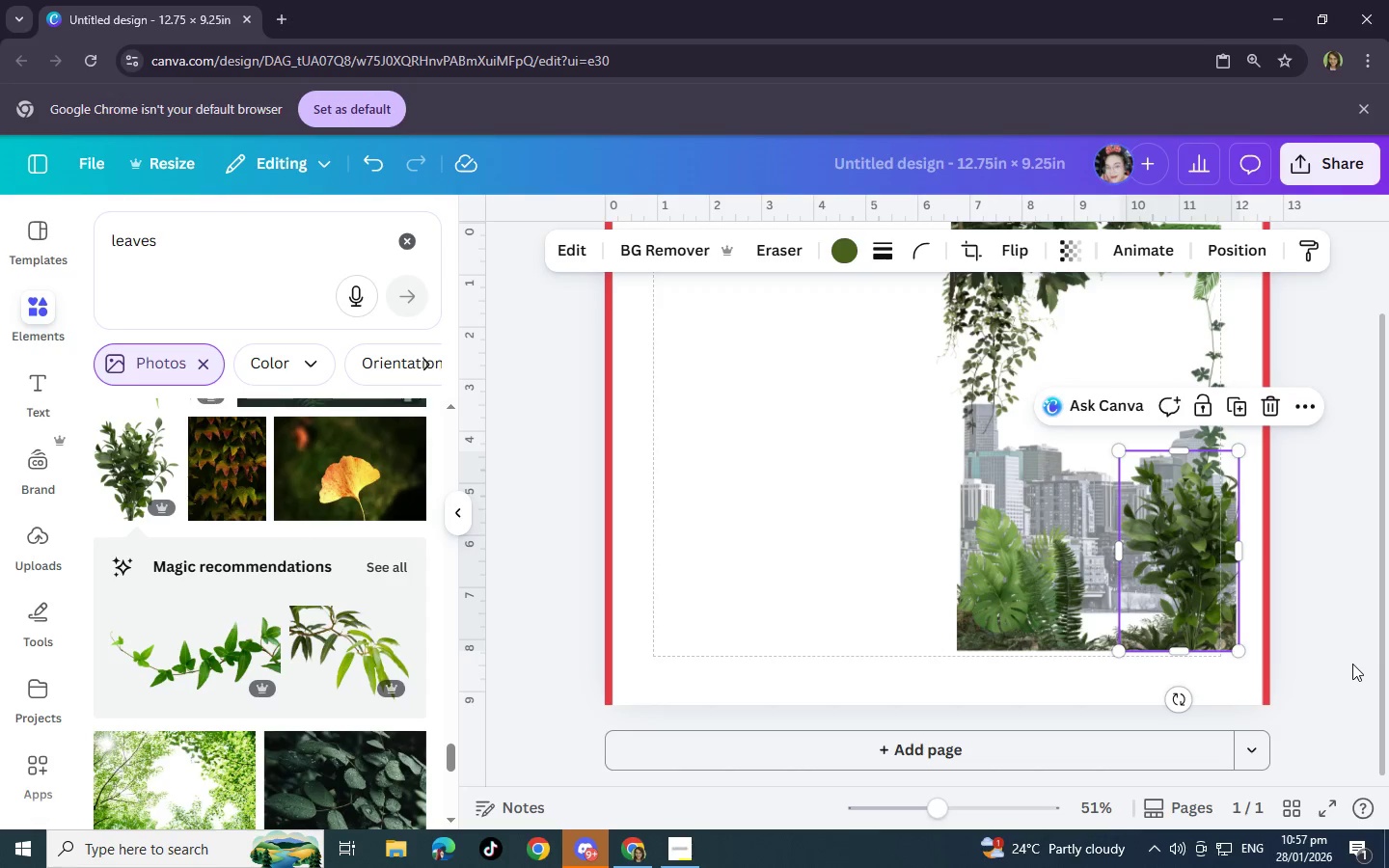 
left_click([1352, 665])
 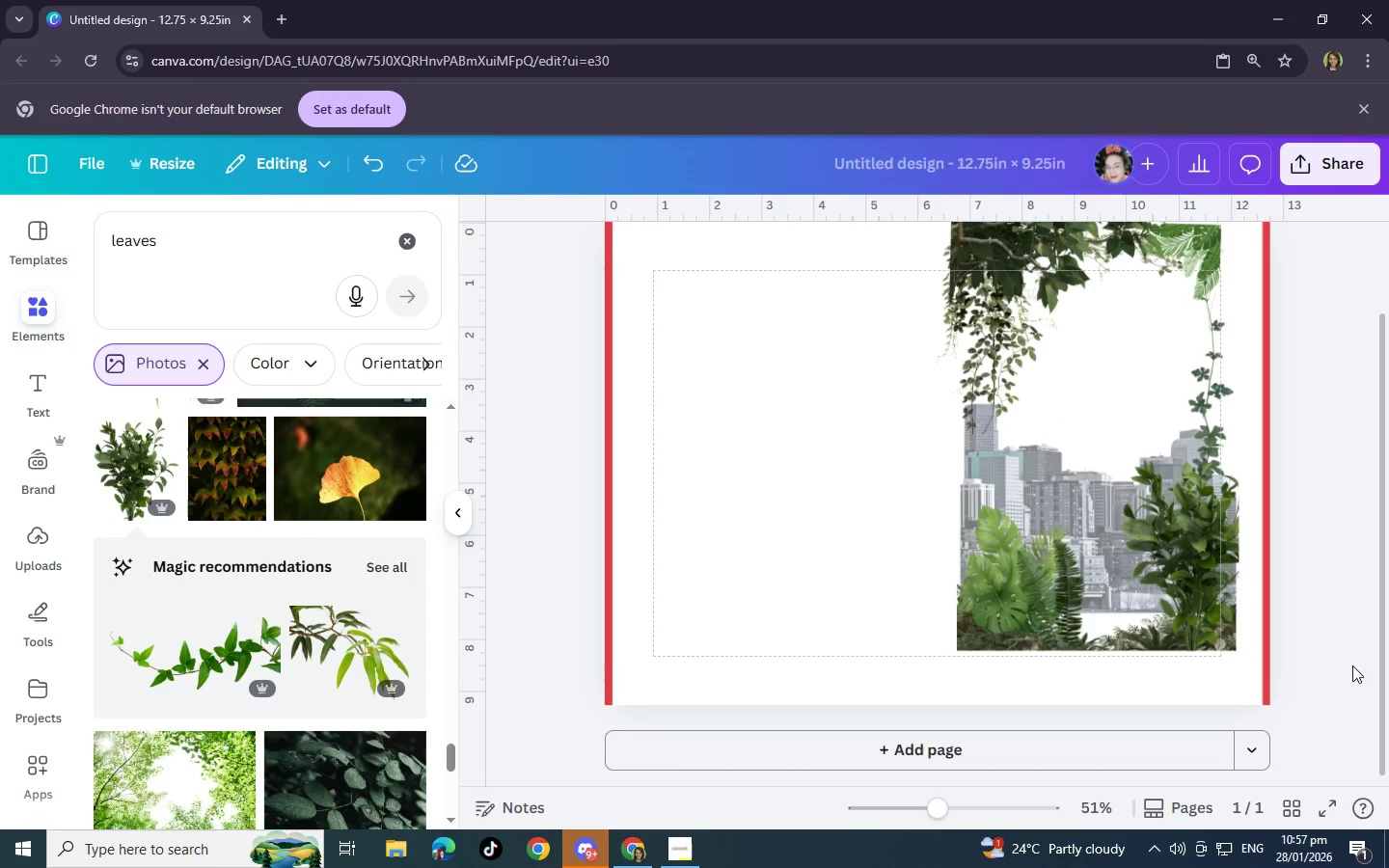 
scroll: coordinate [1352, 665], scroll_direction: up, amount: 2.0
 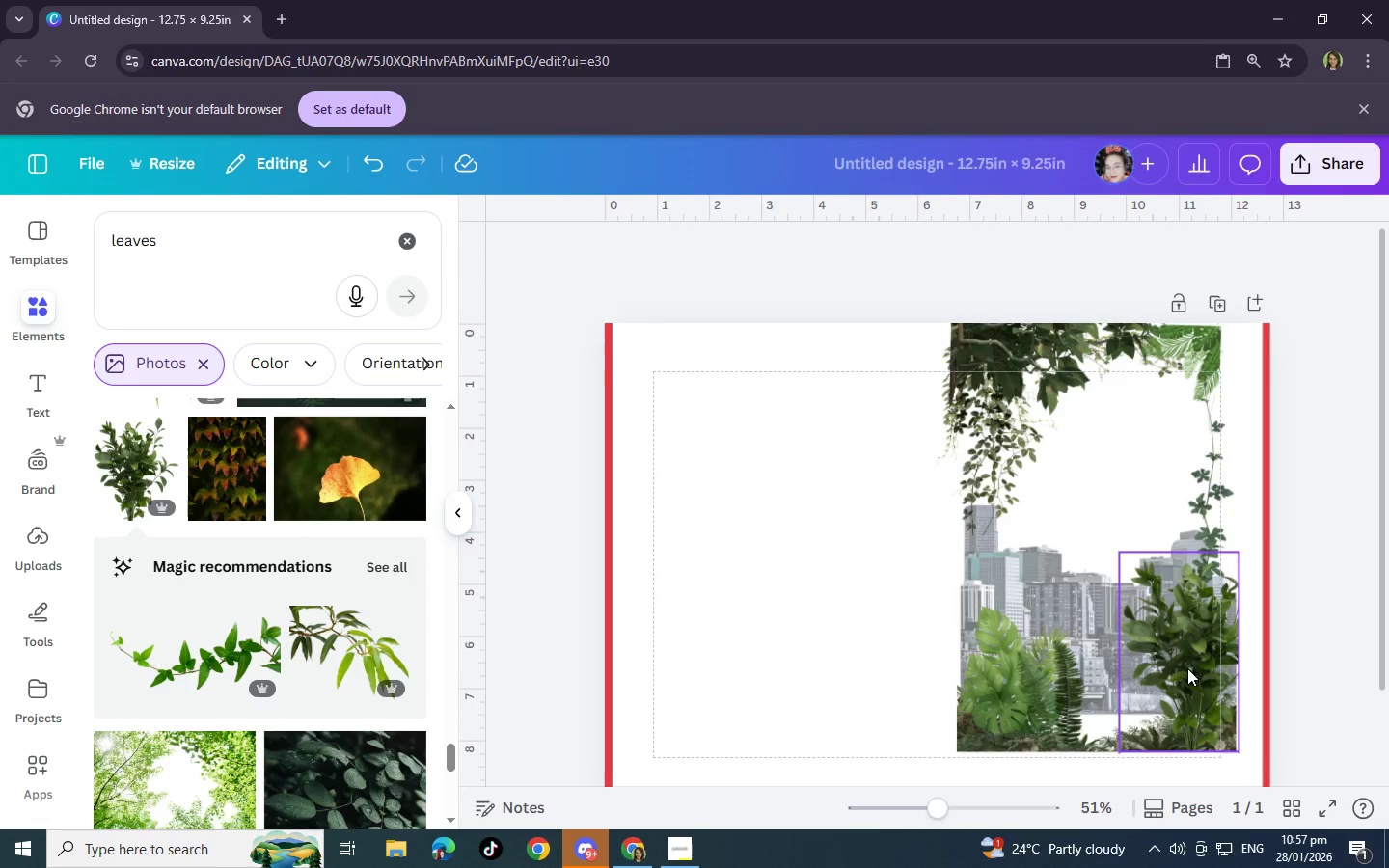 
left_click([1187, 668])
 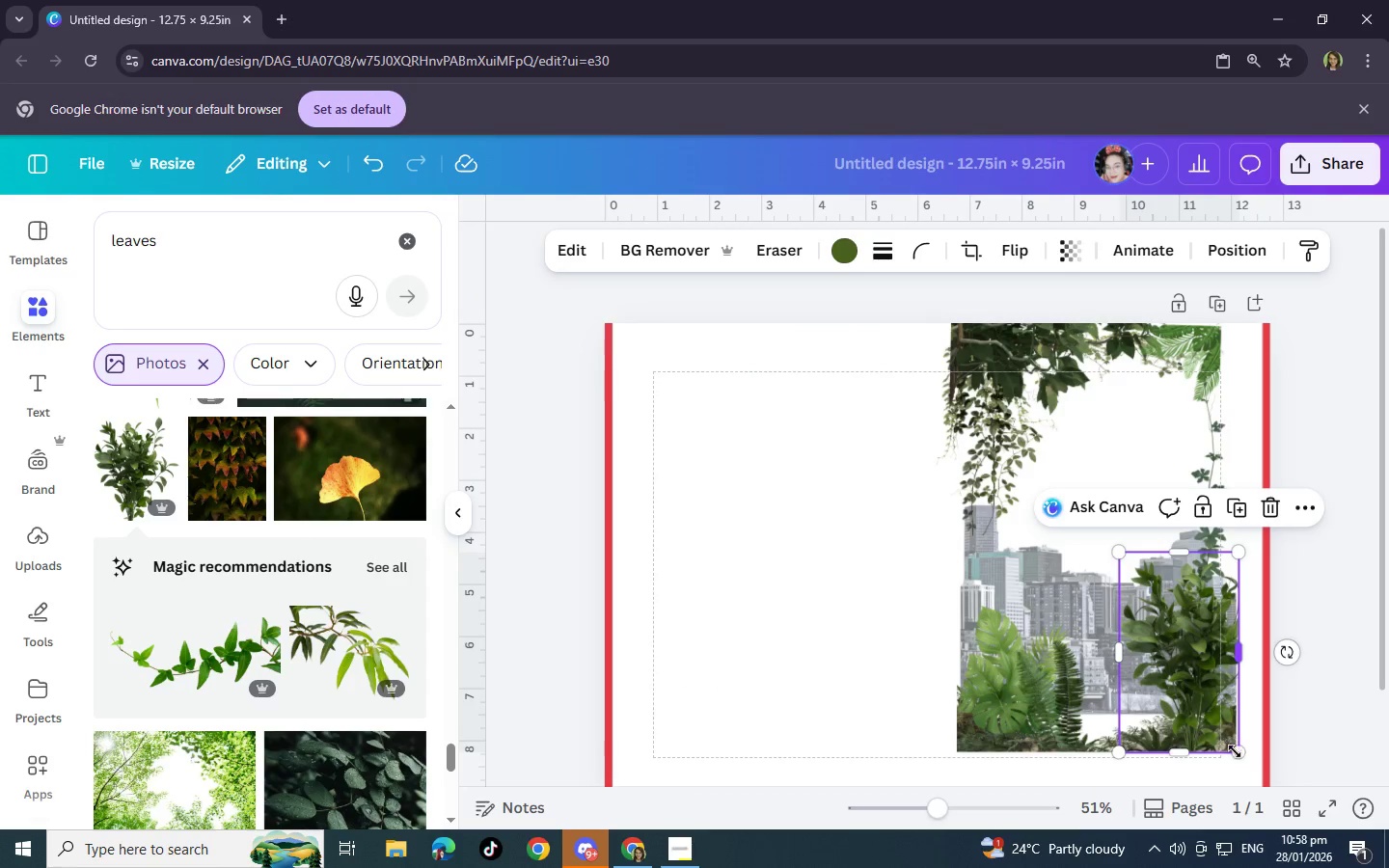 
left_click_drag(start_coordinate=[1235, 753], to_coordinate=[1213, 698])
 